 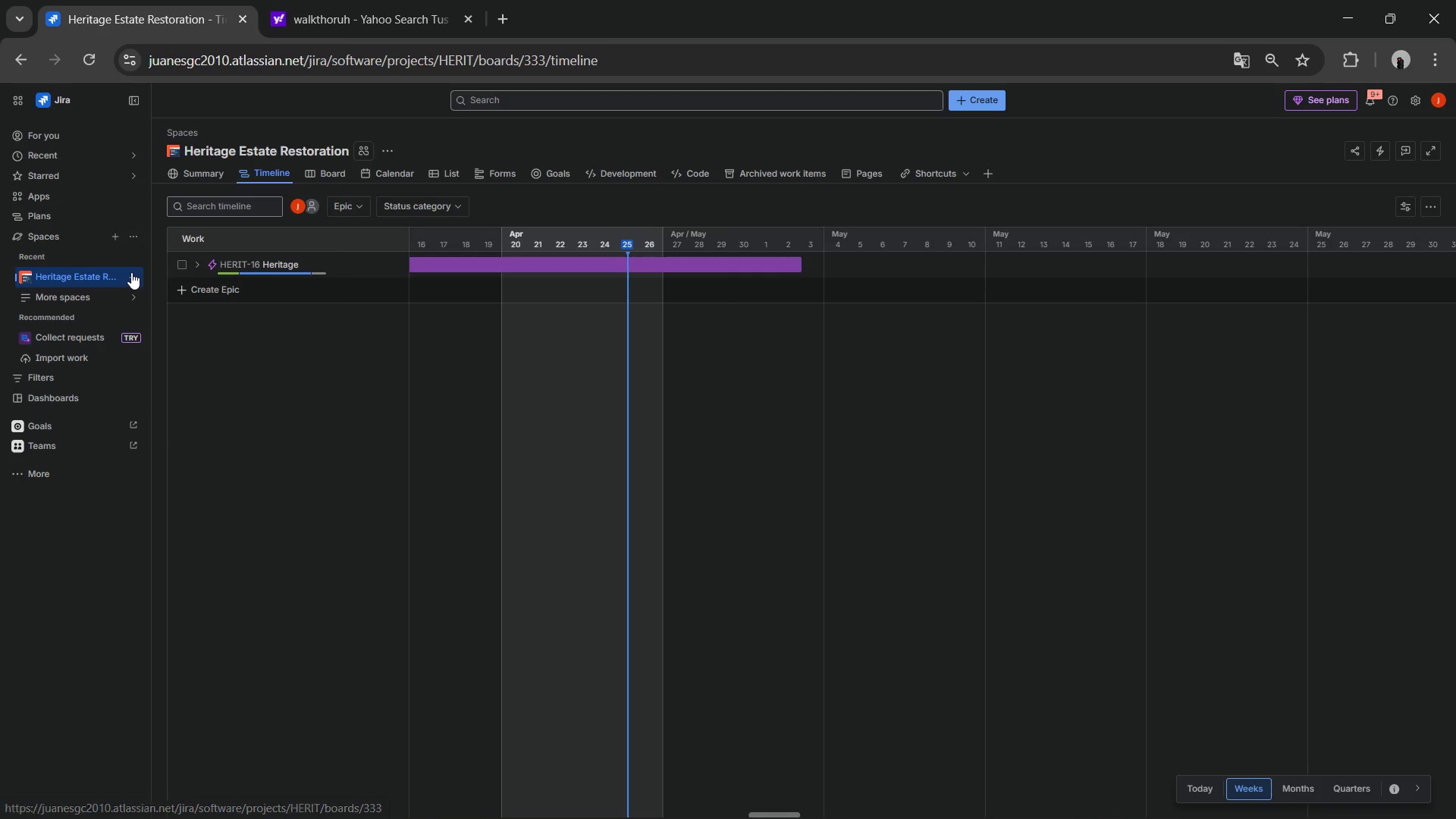 
left_click([111, 233])
 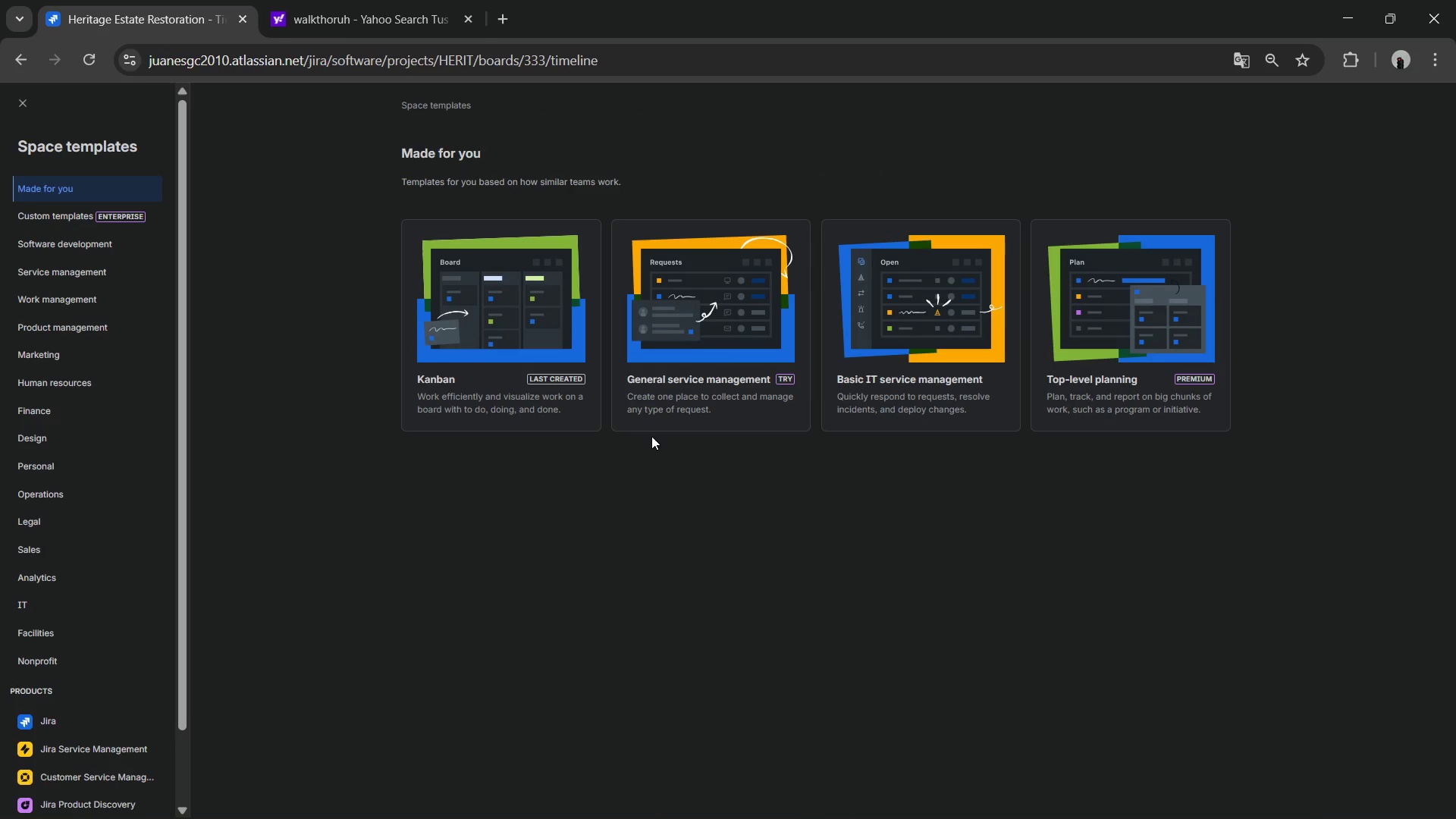 
wait(5.14)
 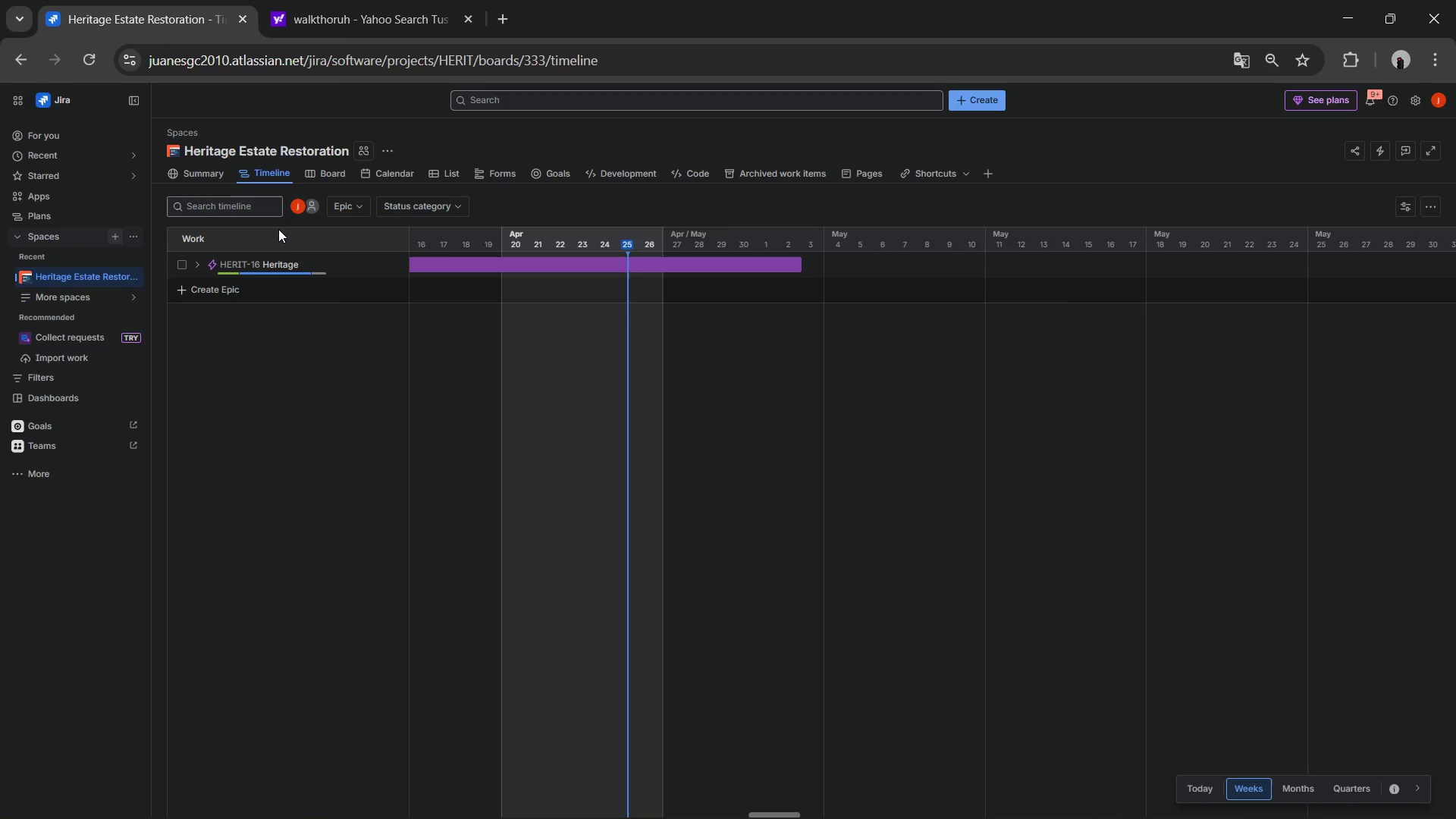 
left_click([516, 328])
 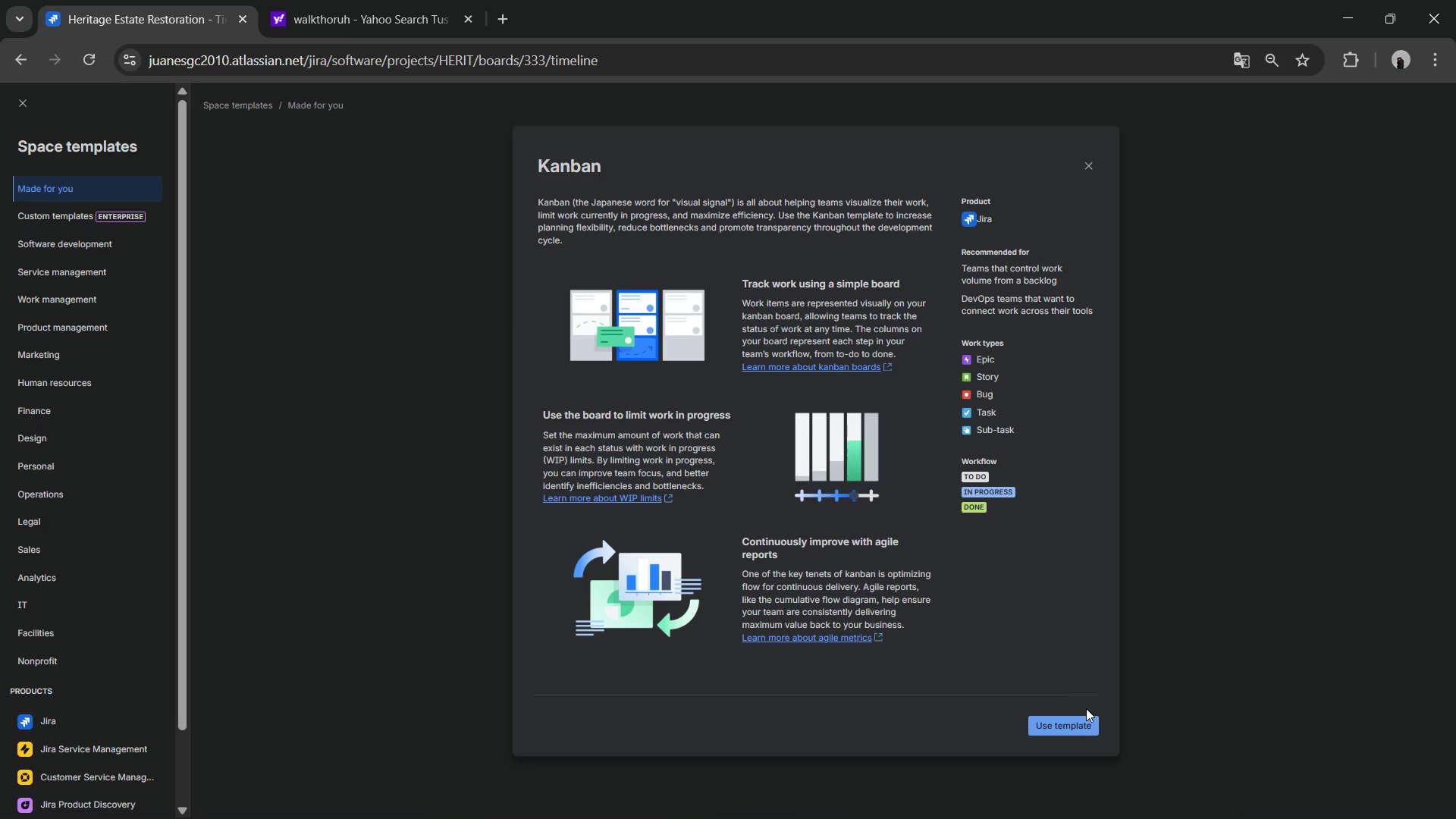 
left_click([1077, 729])
 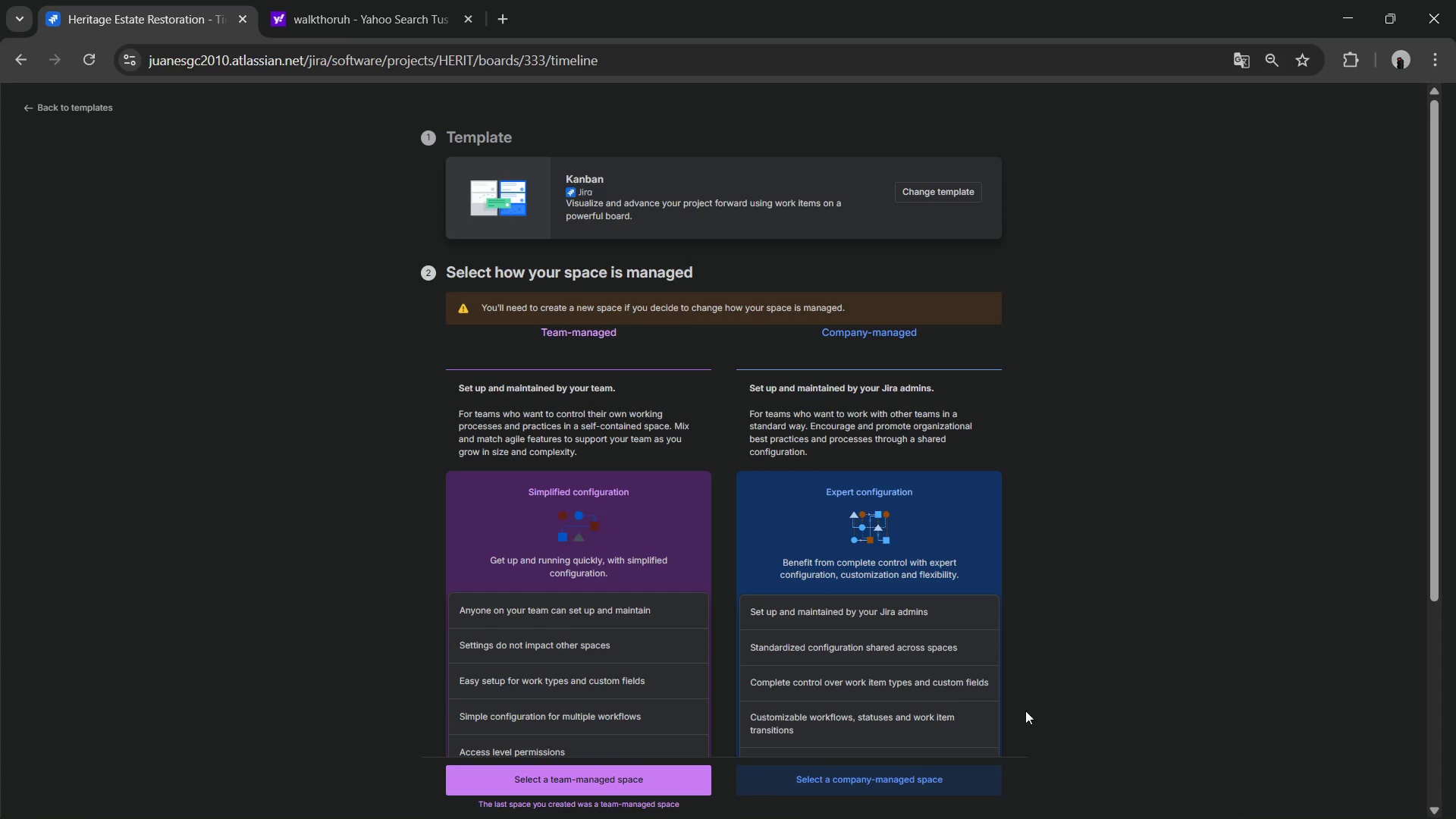 
scroll: coordinate [684, 622], scroll_direction: down, amount: 4.0
 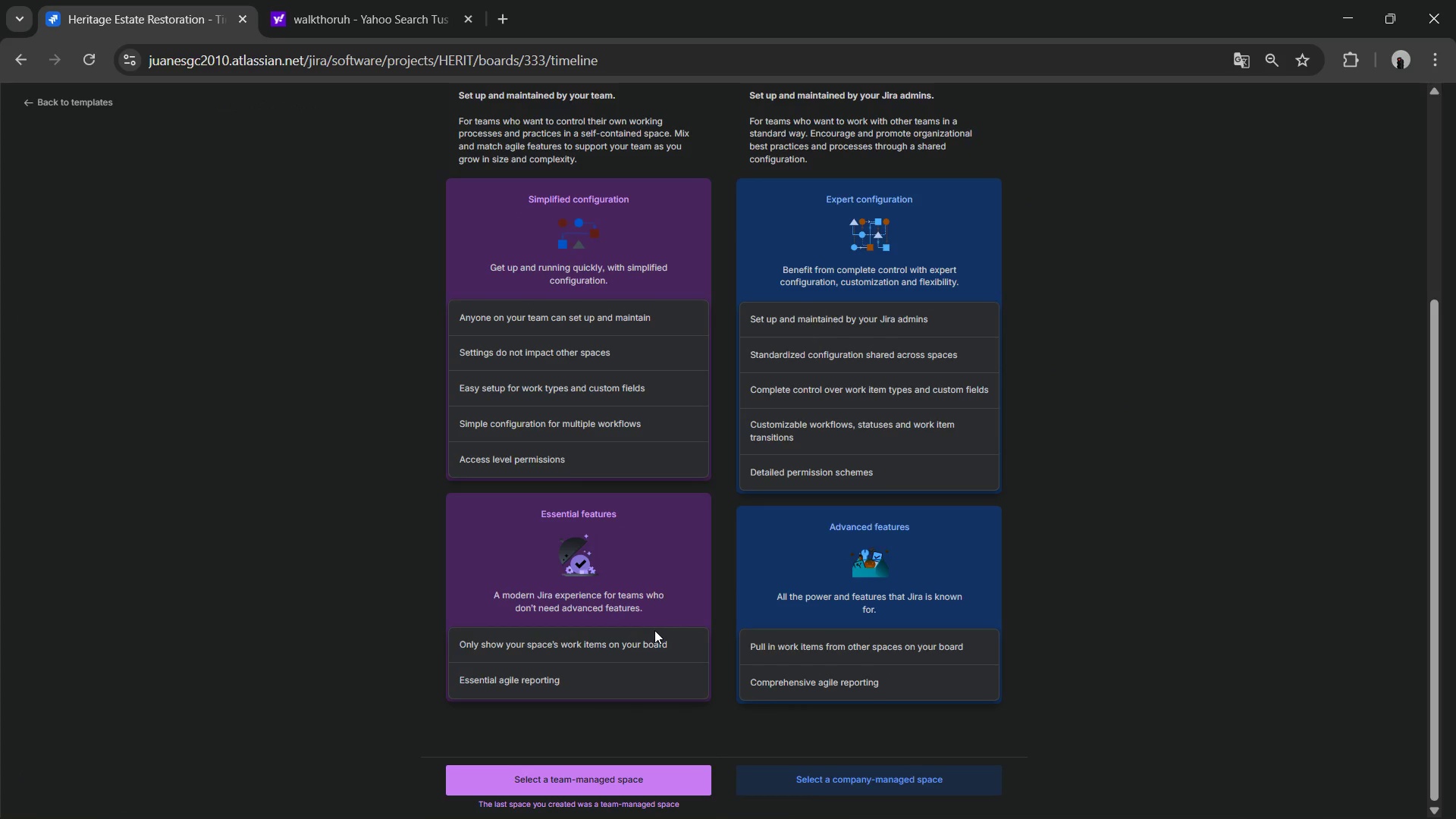 
wait(6.27)
 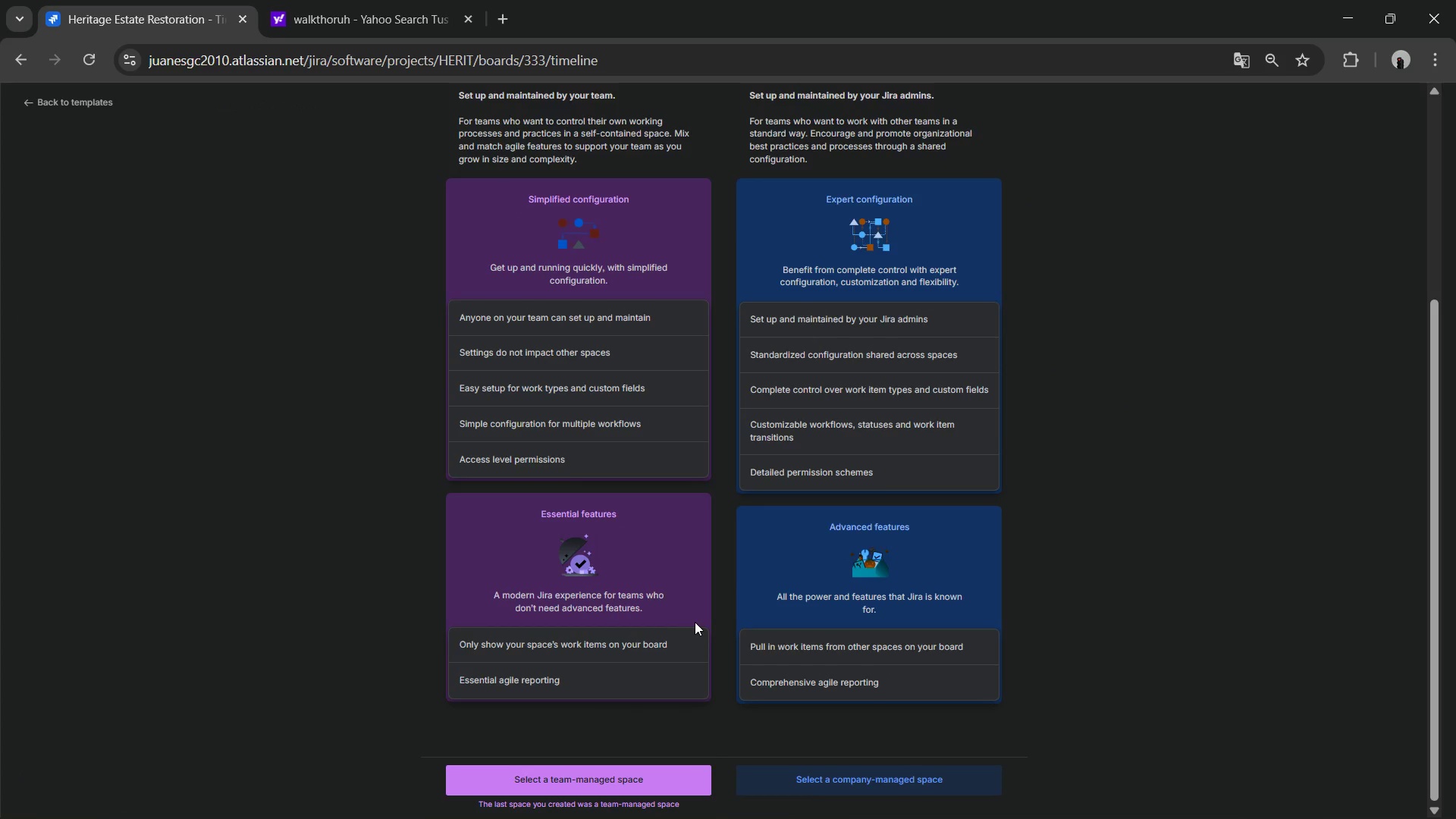 
left_click([635, 786])
 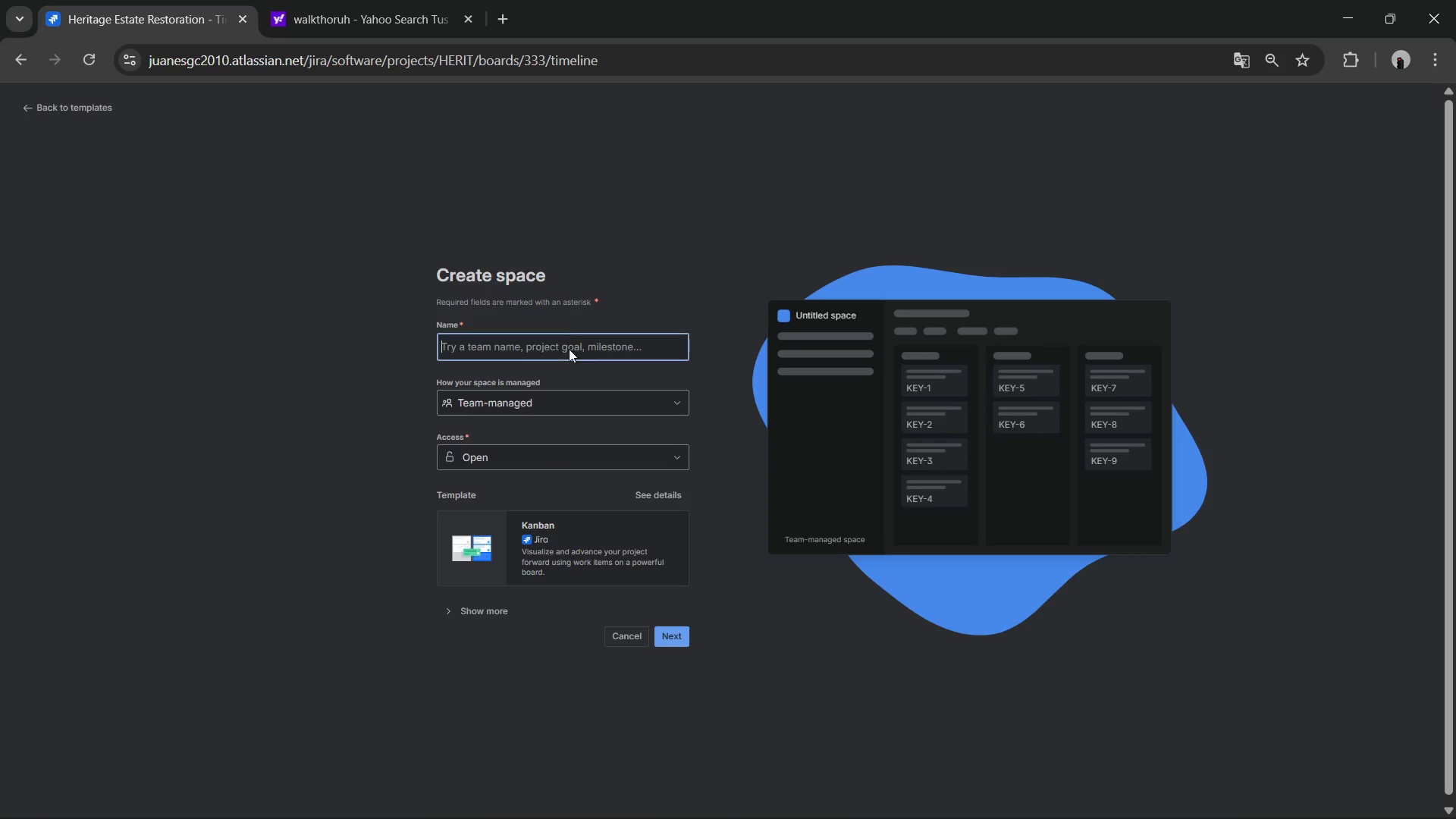 
left_click([560, 334])
 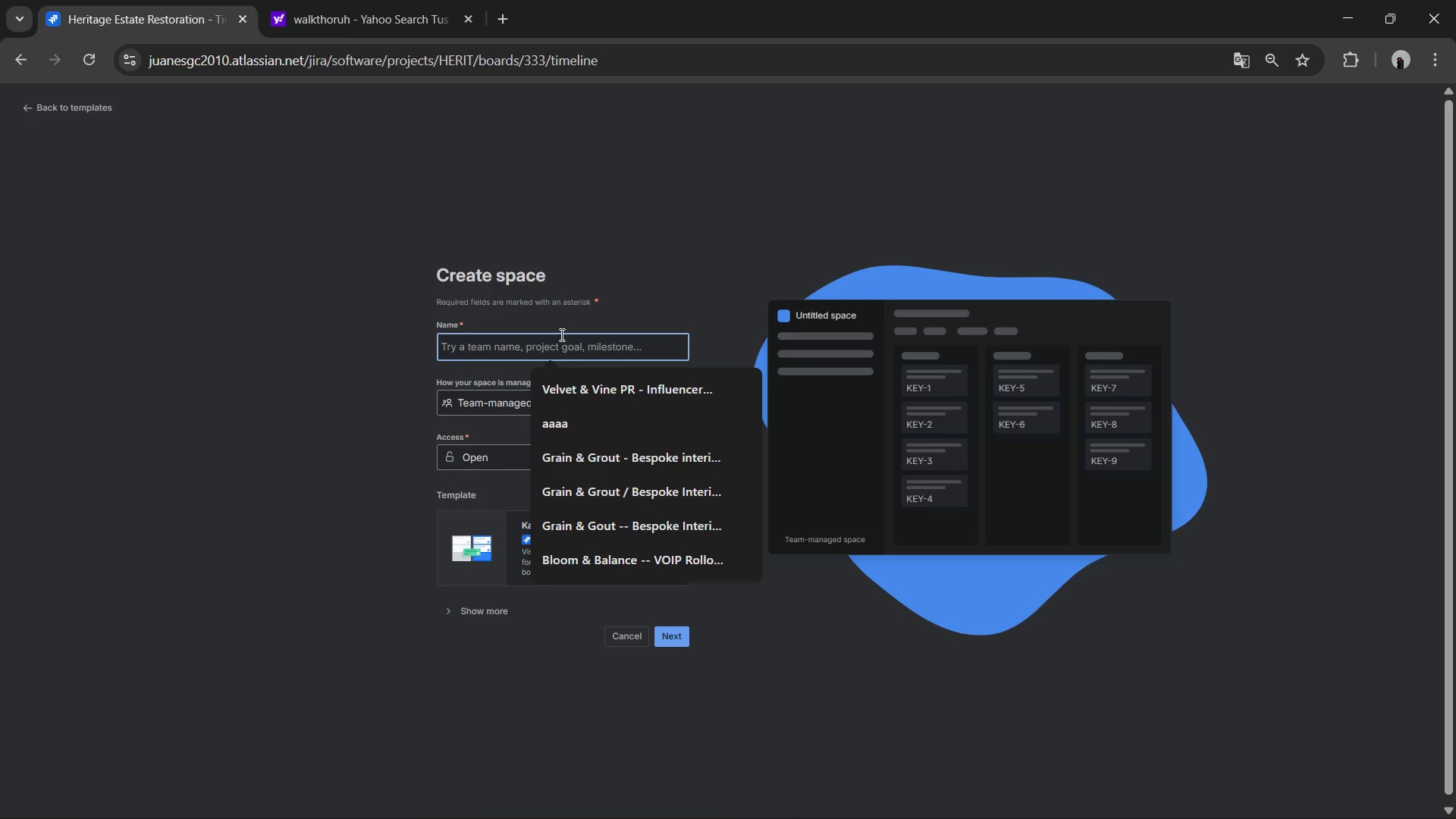 
type(Estate a)
key(Backspace)
type(Administration System)
 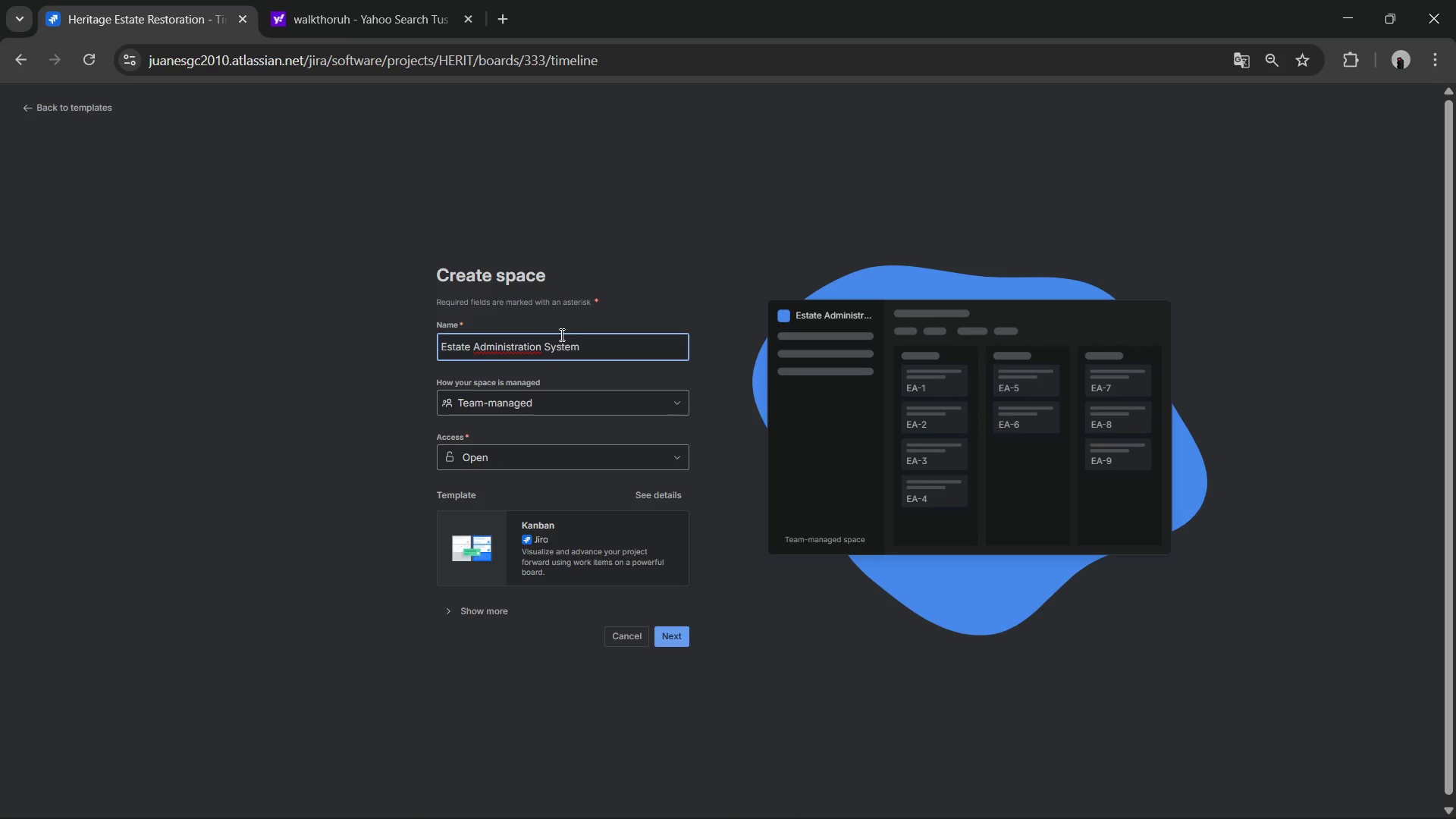 
left_click([475, 610])
 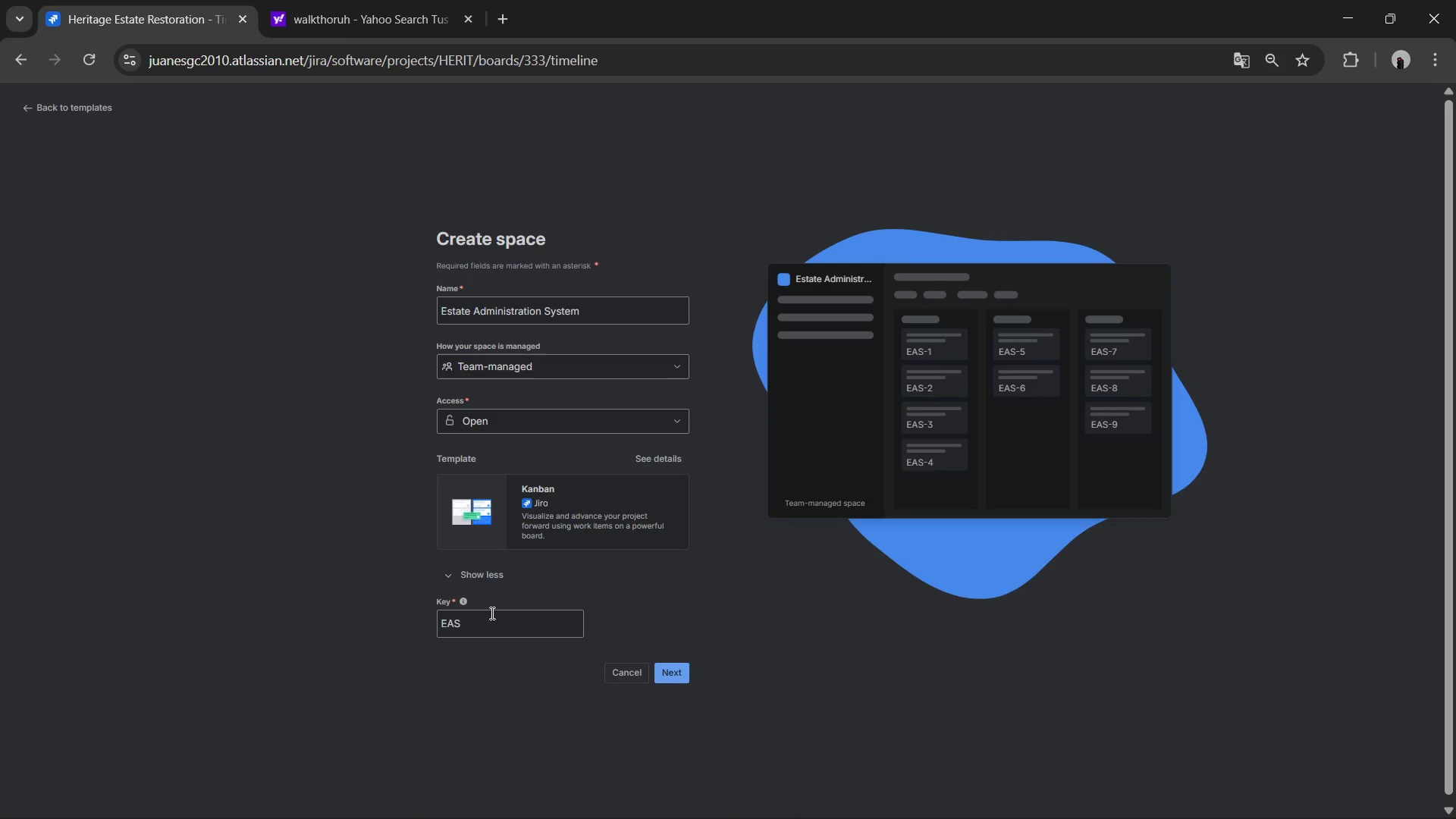 
double_click([485, 615])
 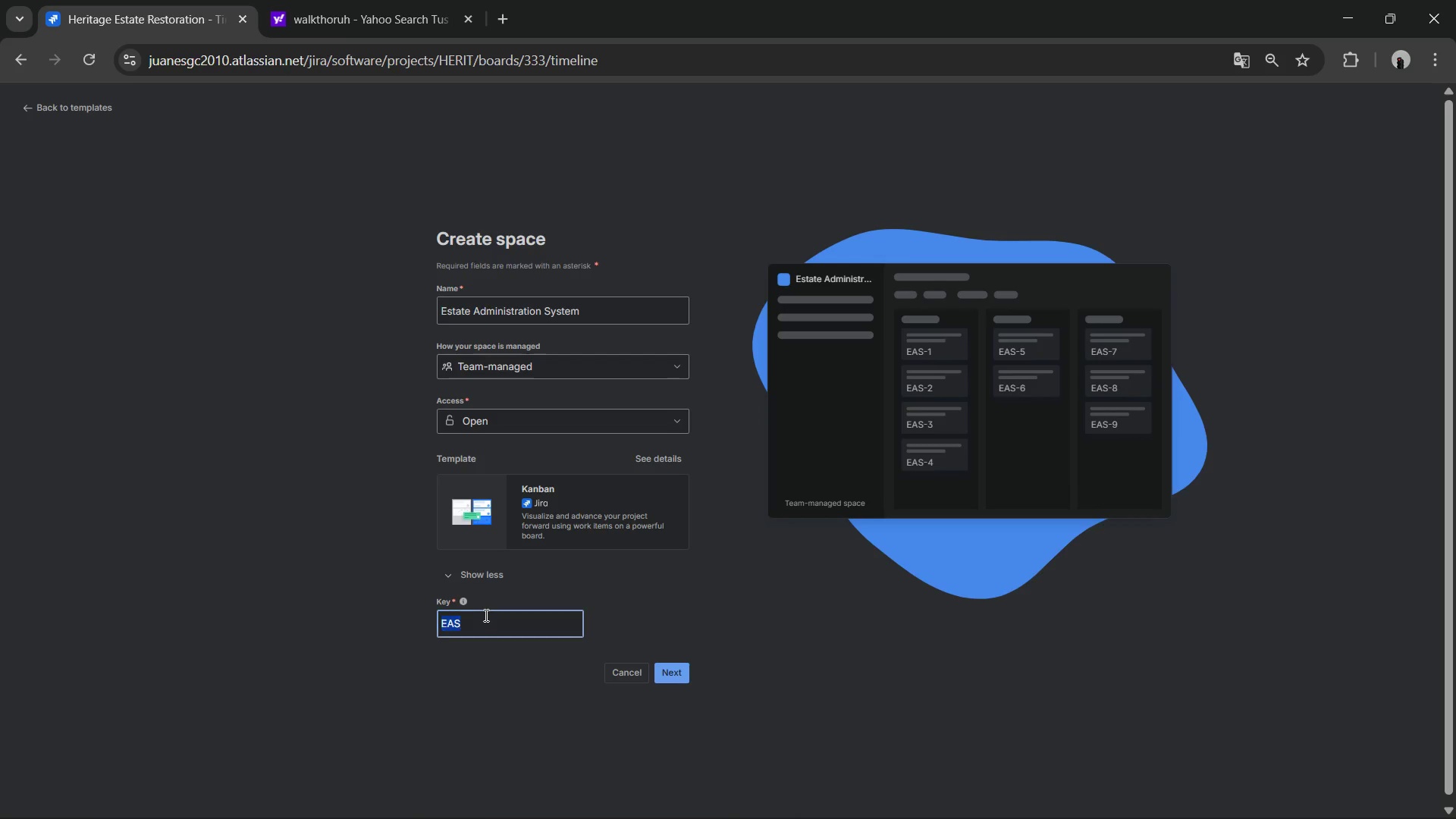 
triple_click([485, 615])
 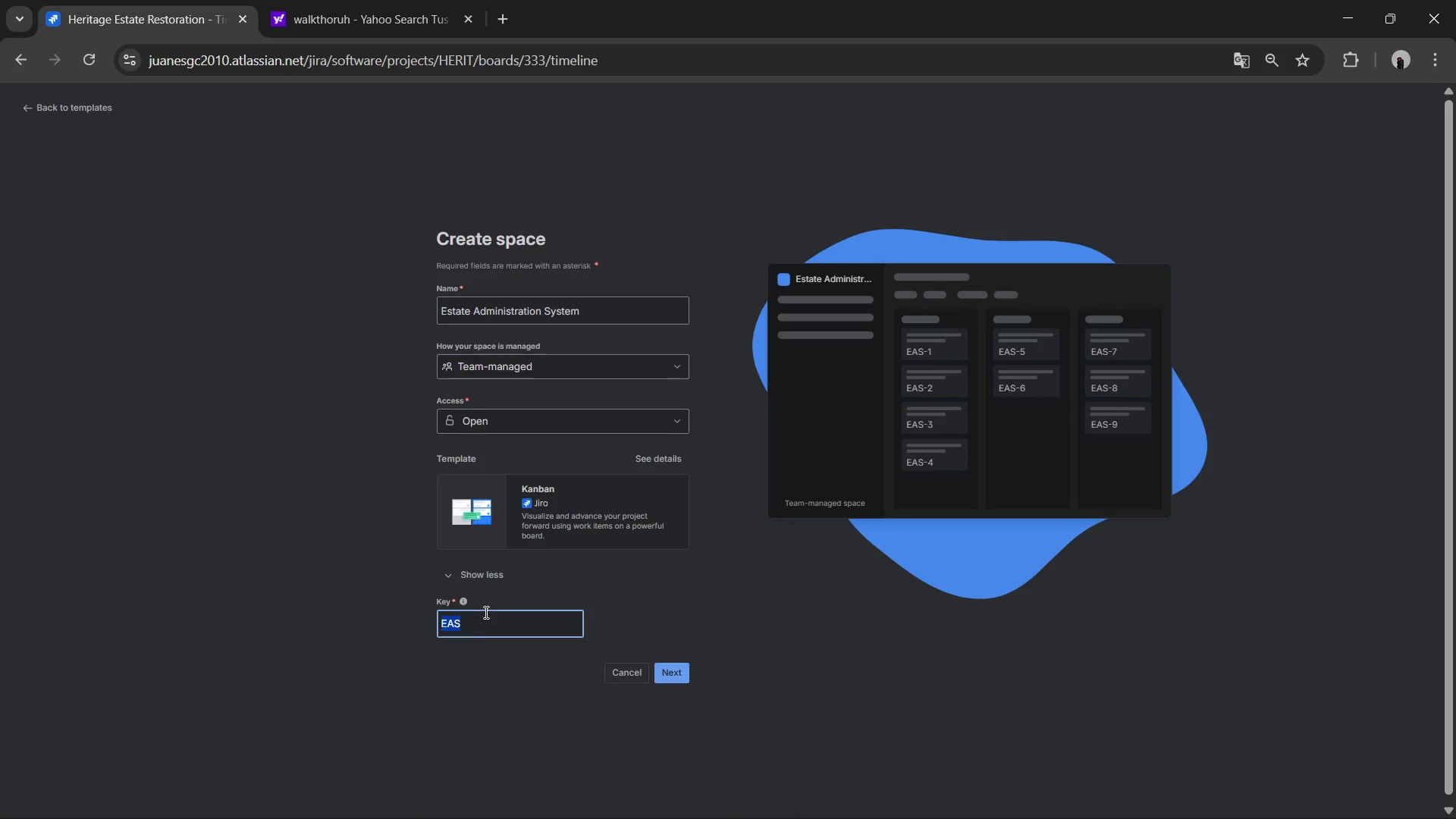 
type(Legacy)
 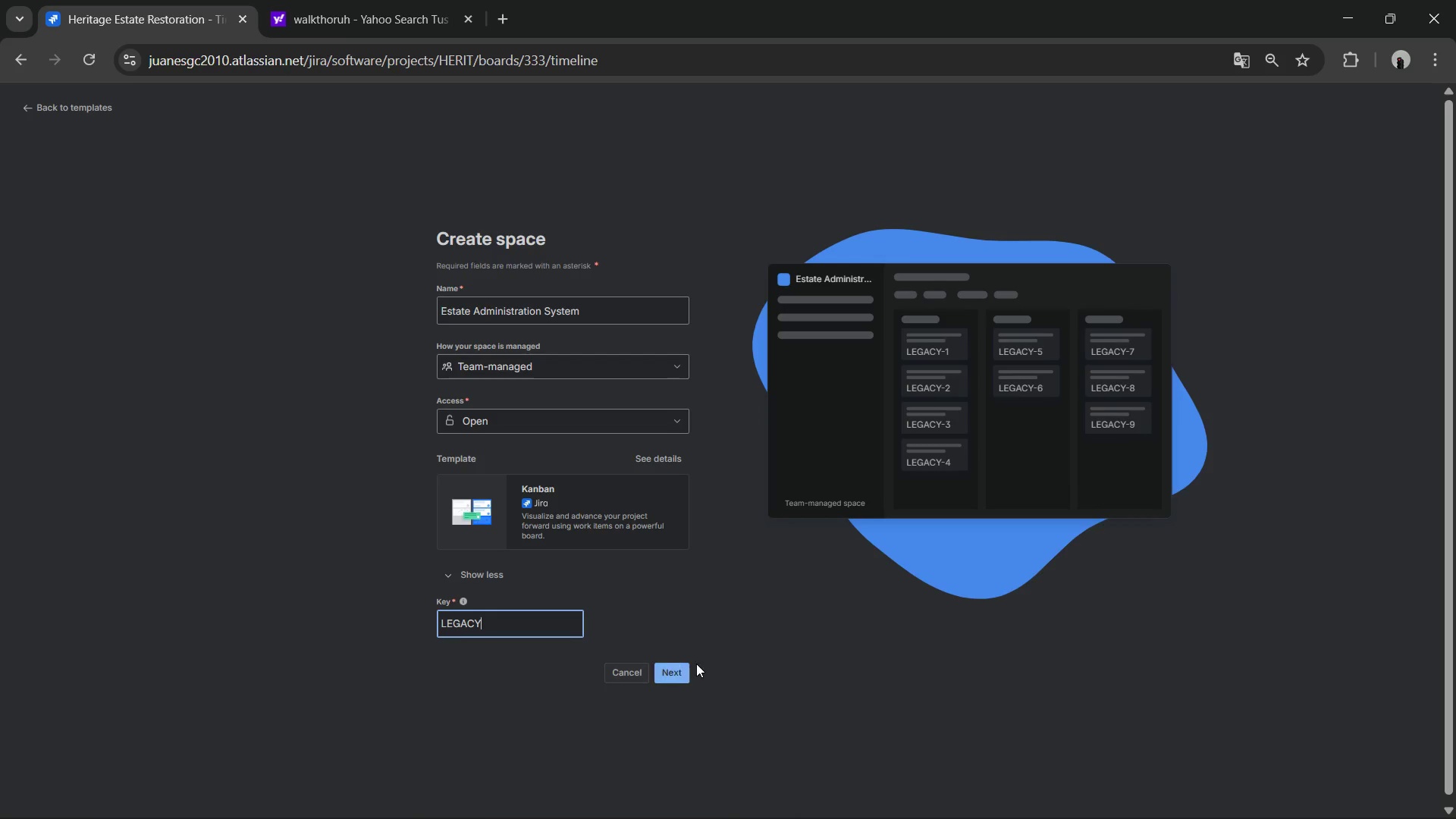 
double_click([681, 665])
 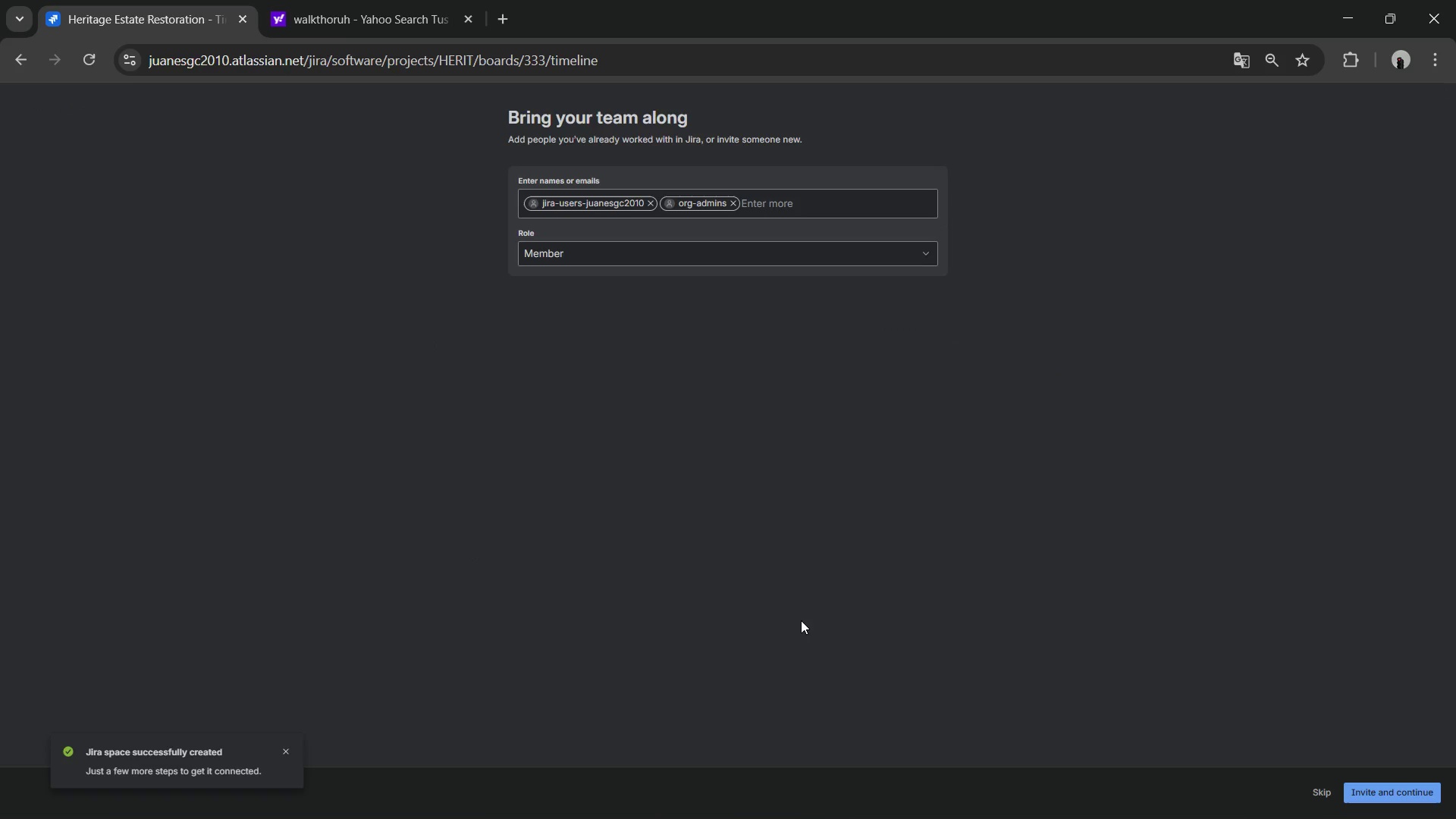 
wait(14.31)
 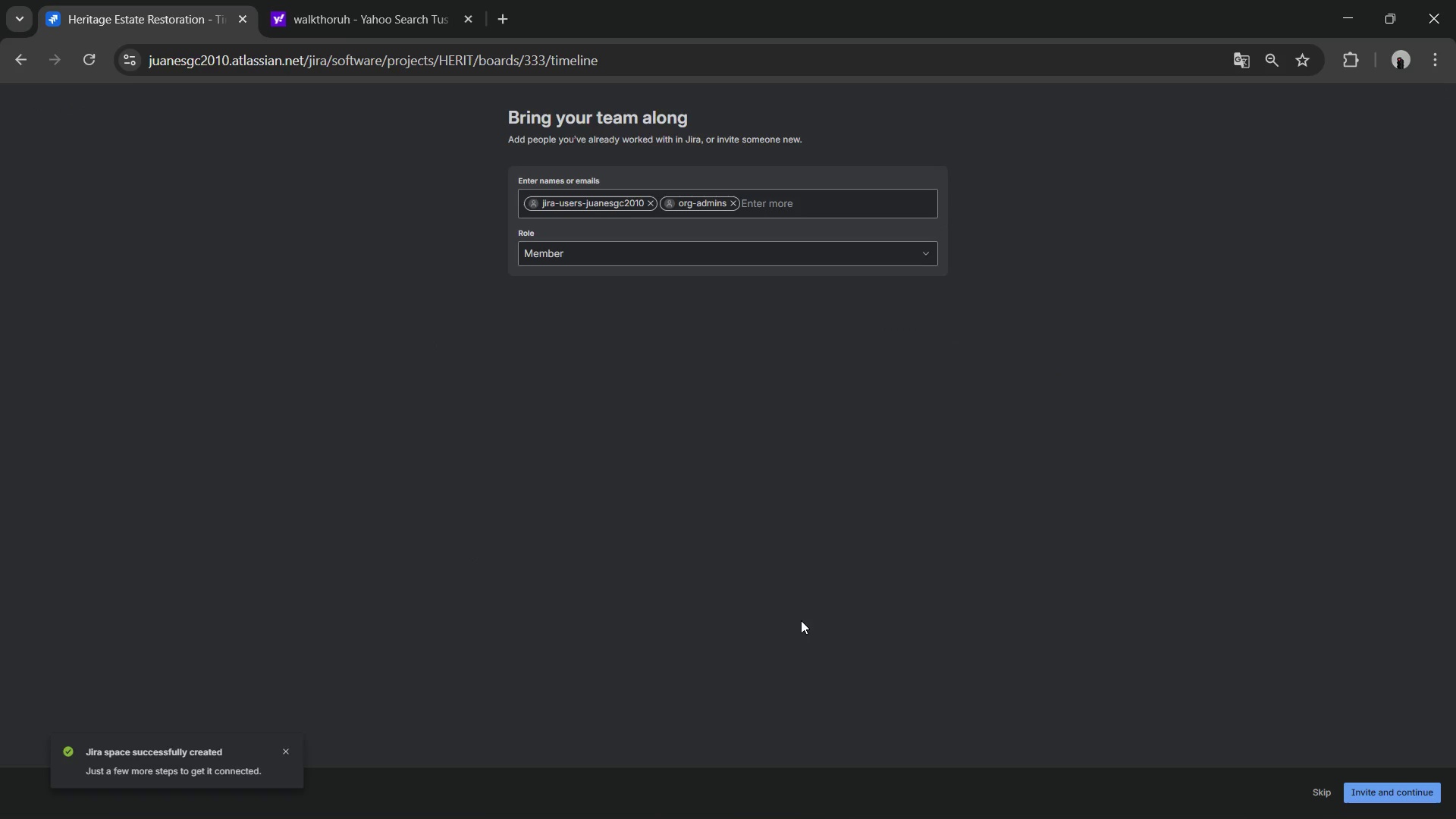 
left_click([1329, 787])
 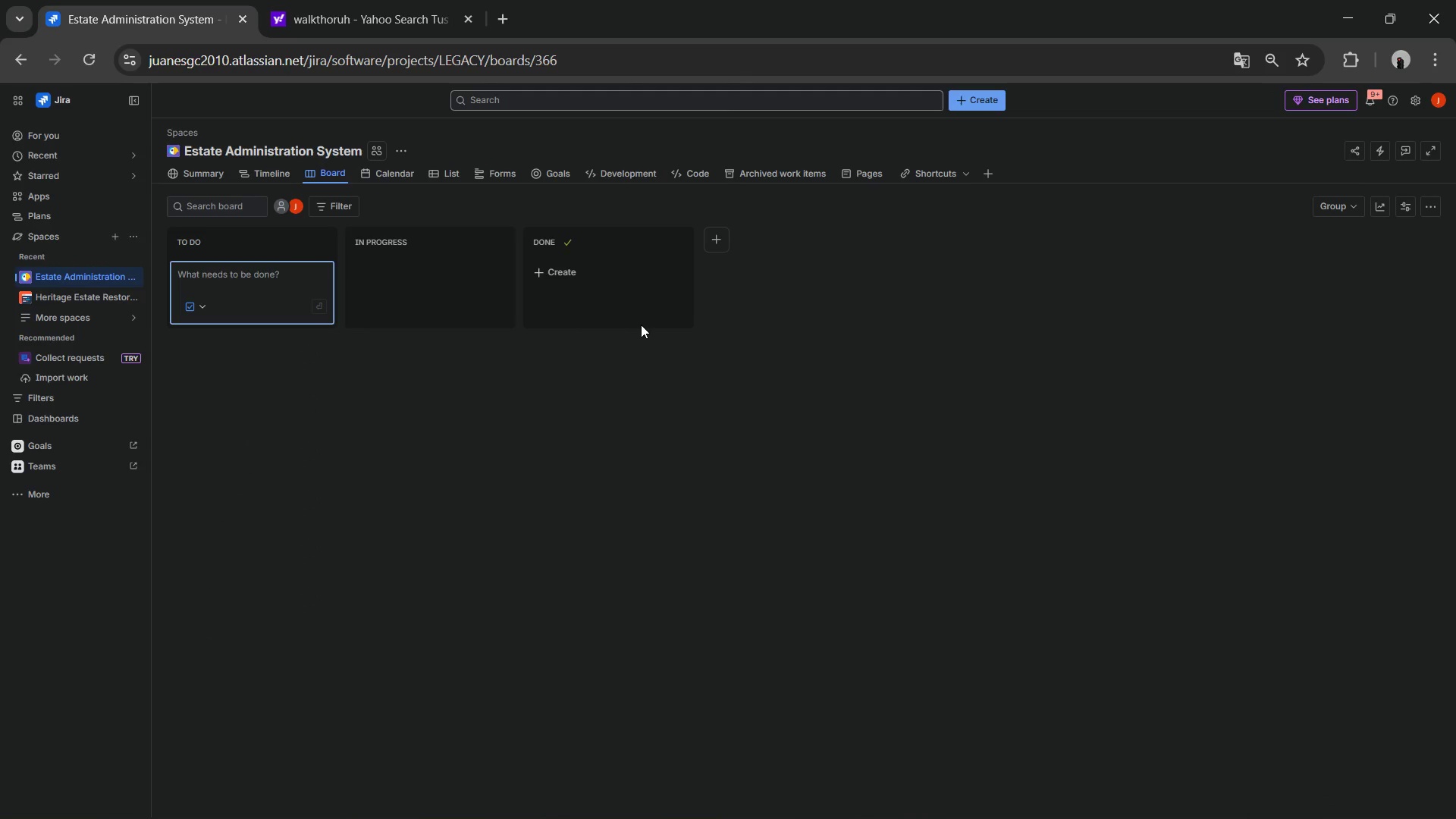 
wait(9.72)
 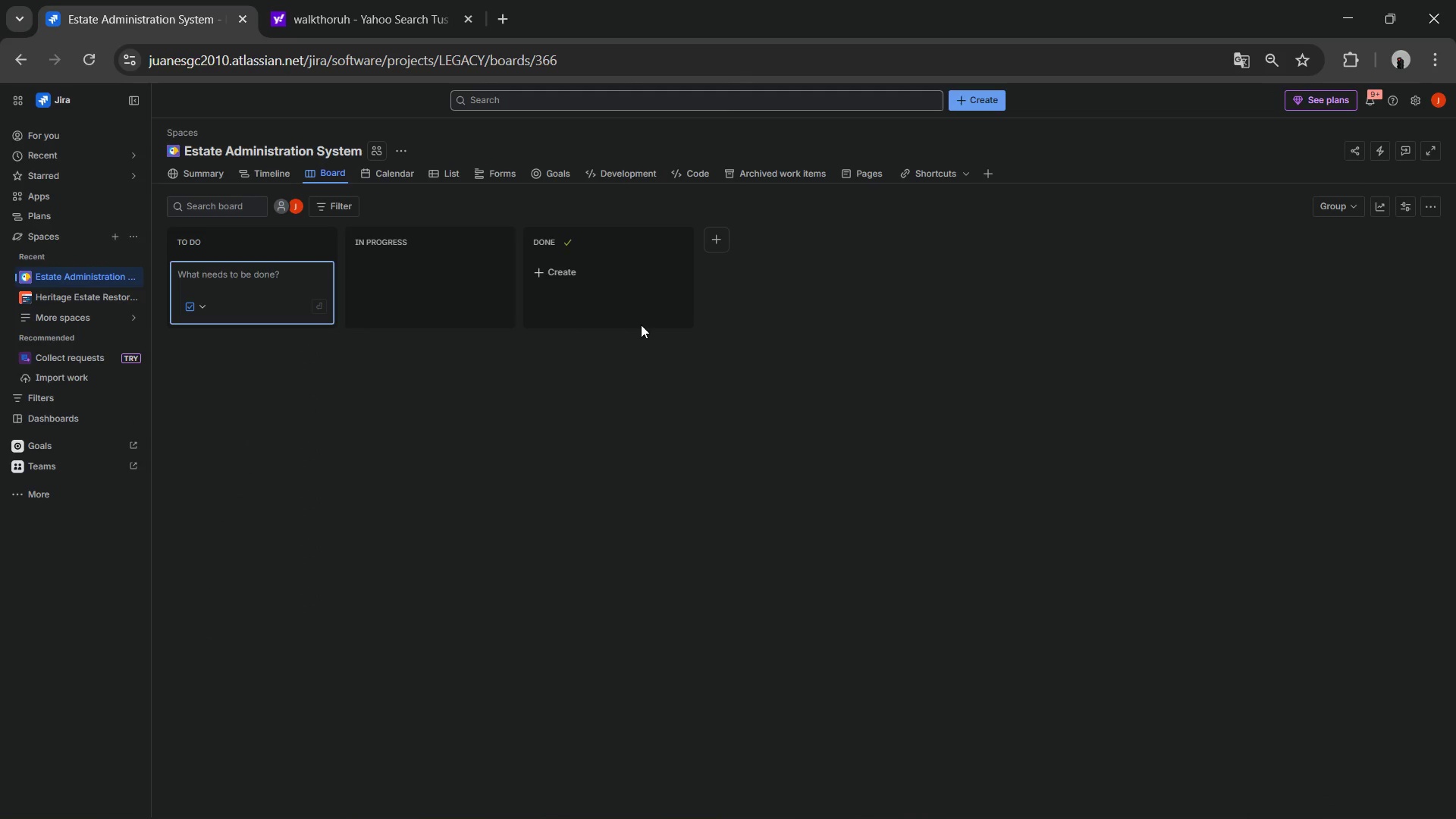 
double_click([253, 249])
 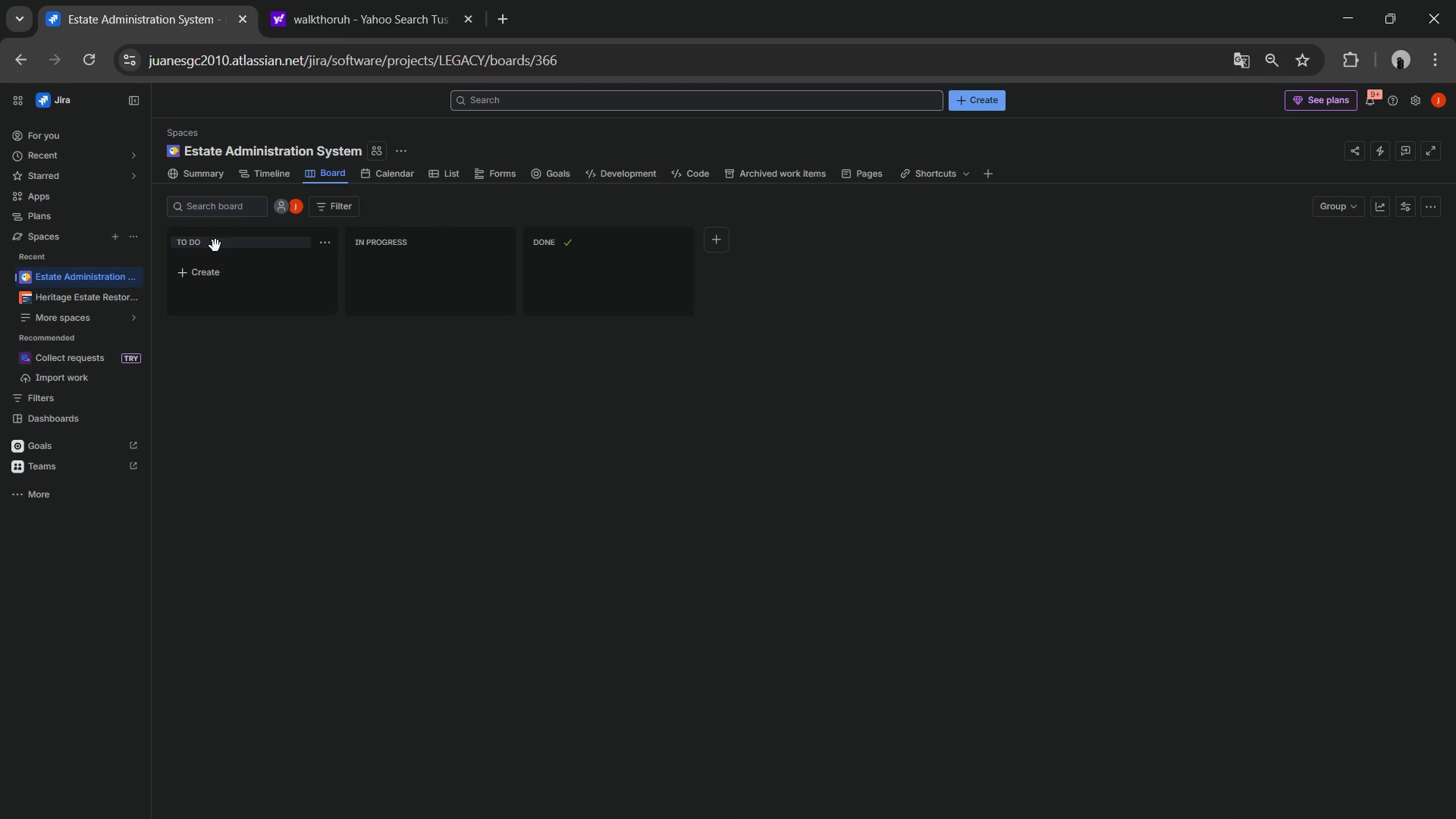 
double_click([213, 246])
 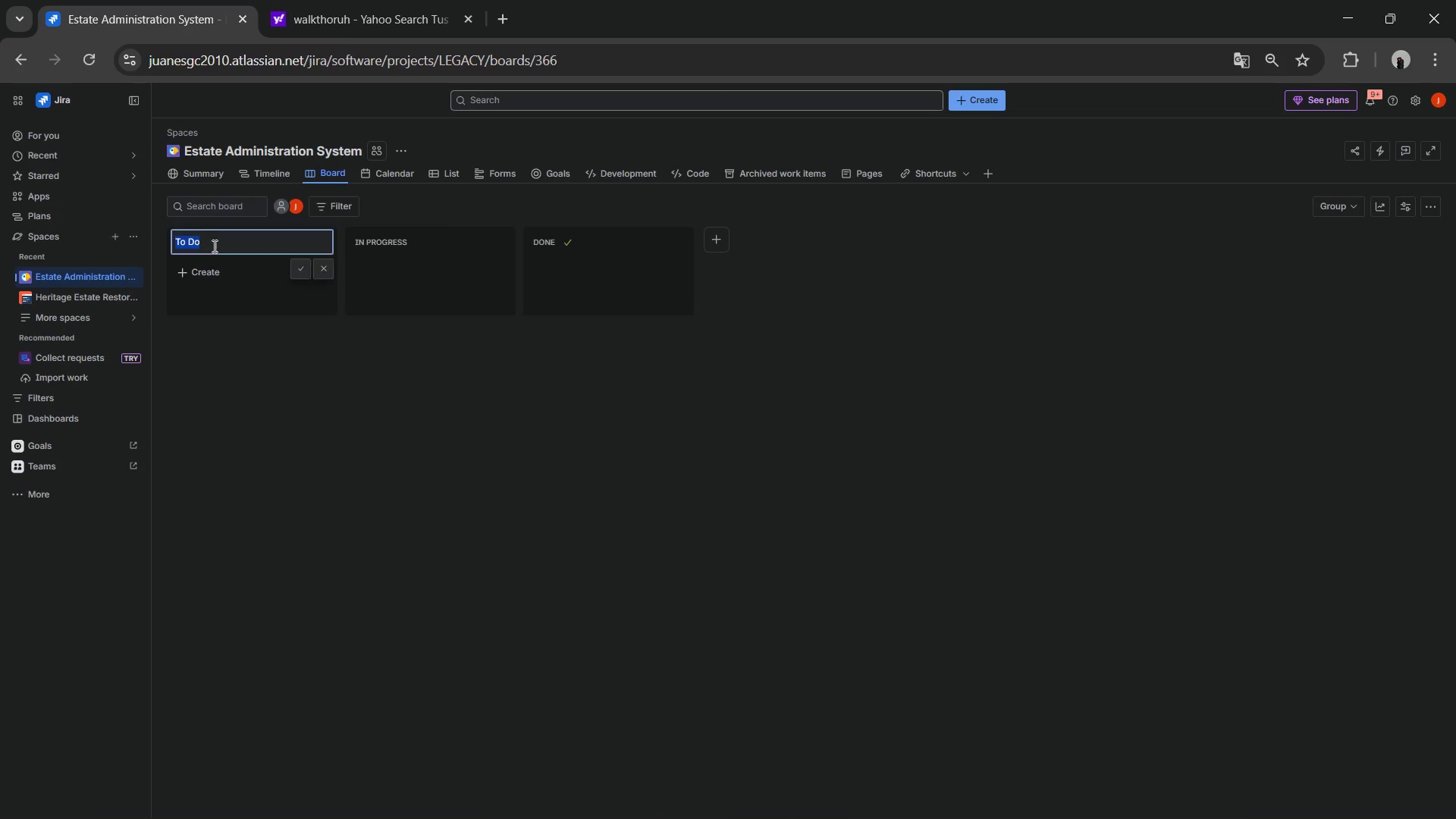 
triple_click([213, 246])
 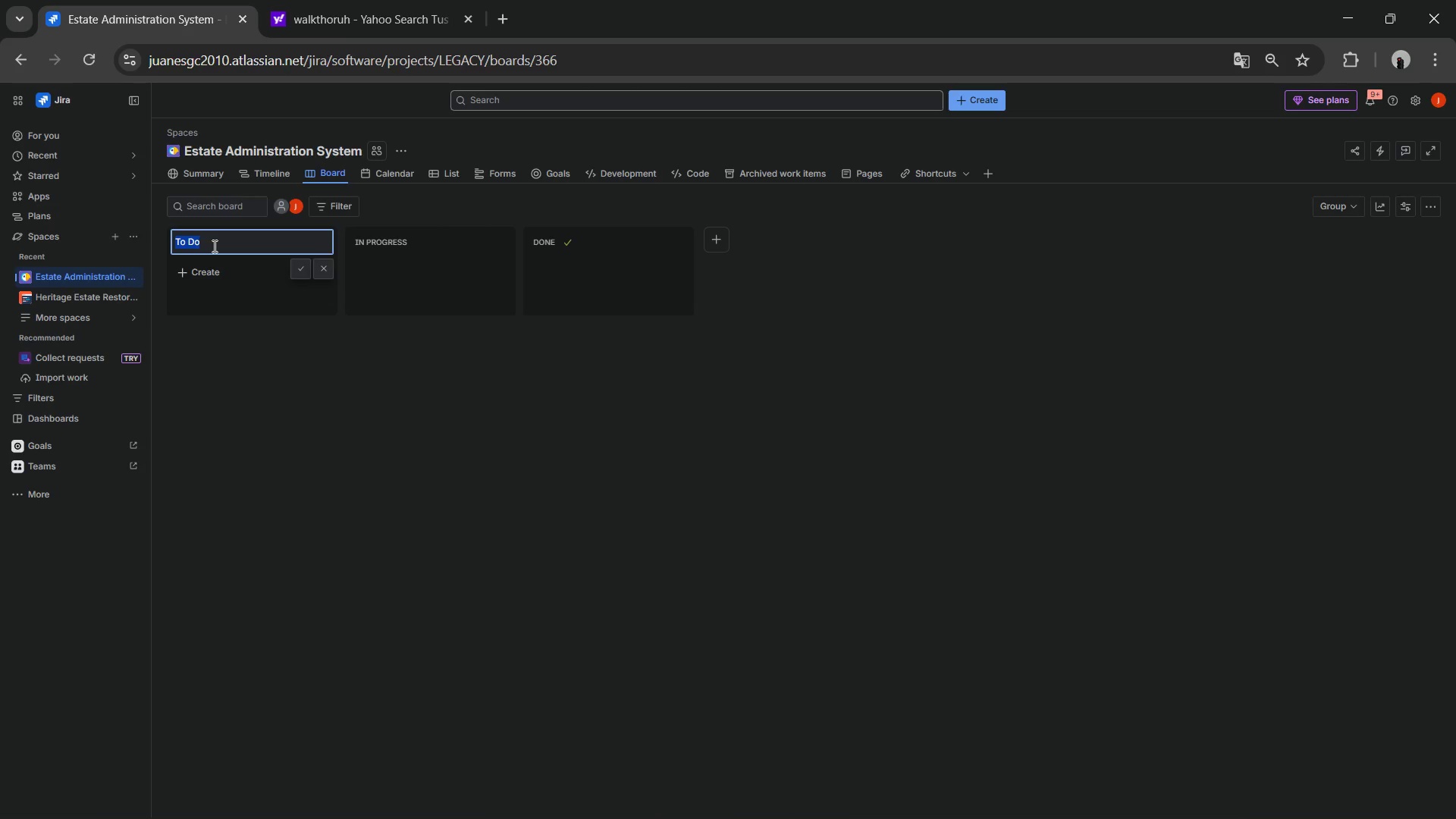 
type(Asset Discovery)
 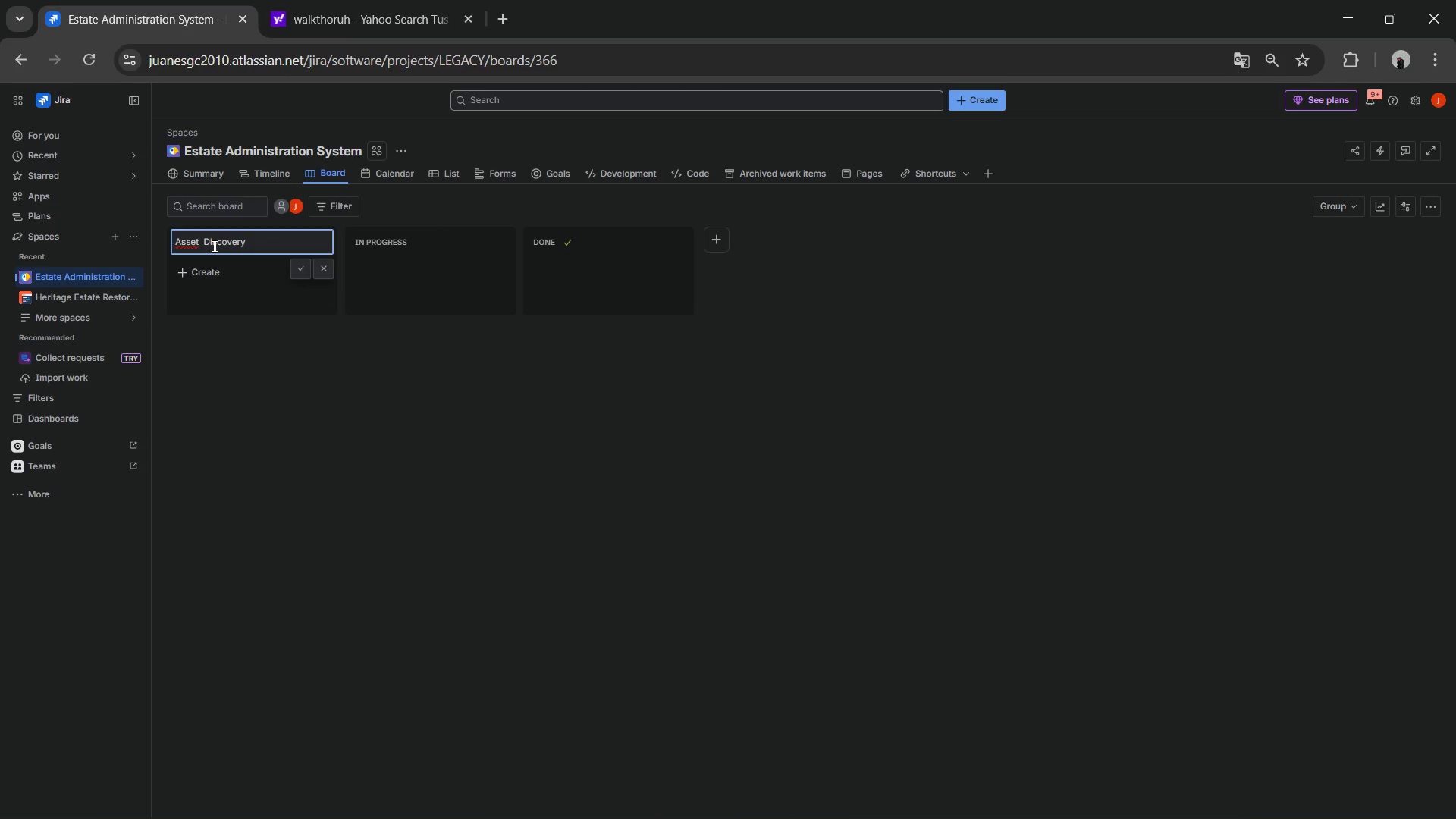 
hold_key(key=Space, duration=14.55)
 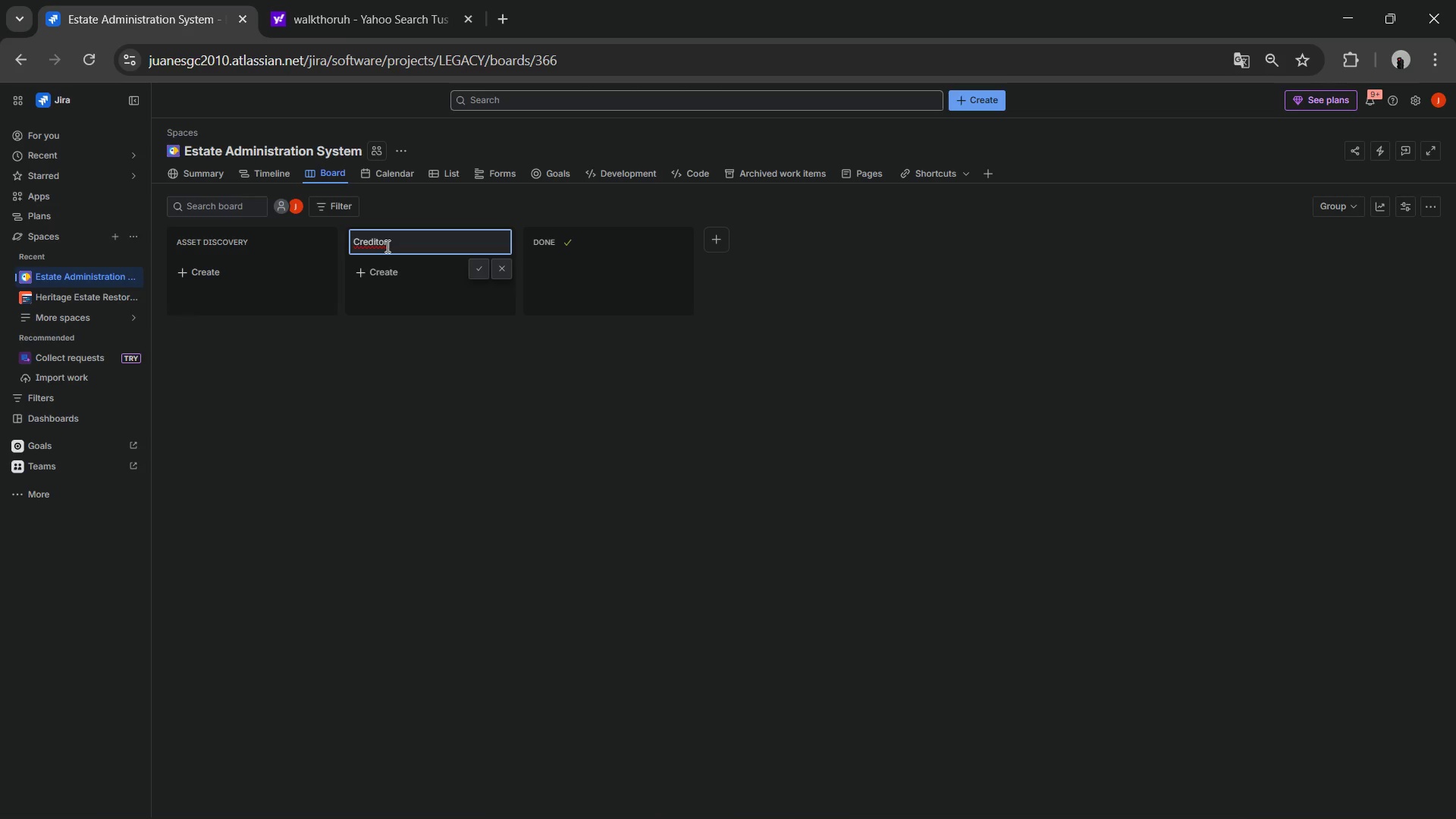 
left_click([439, 499])
 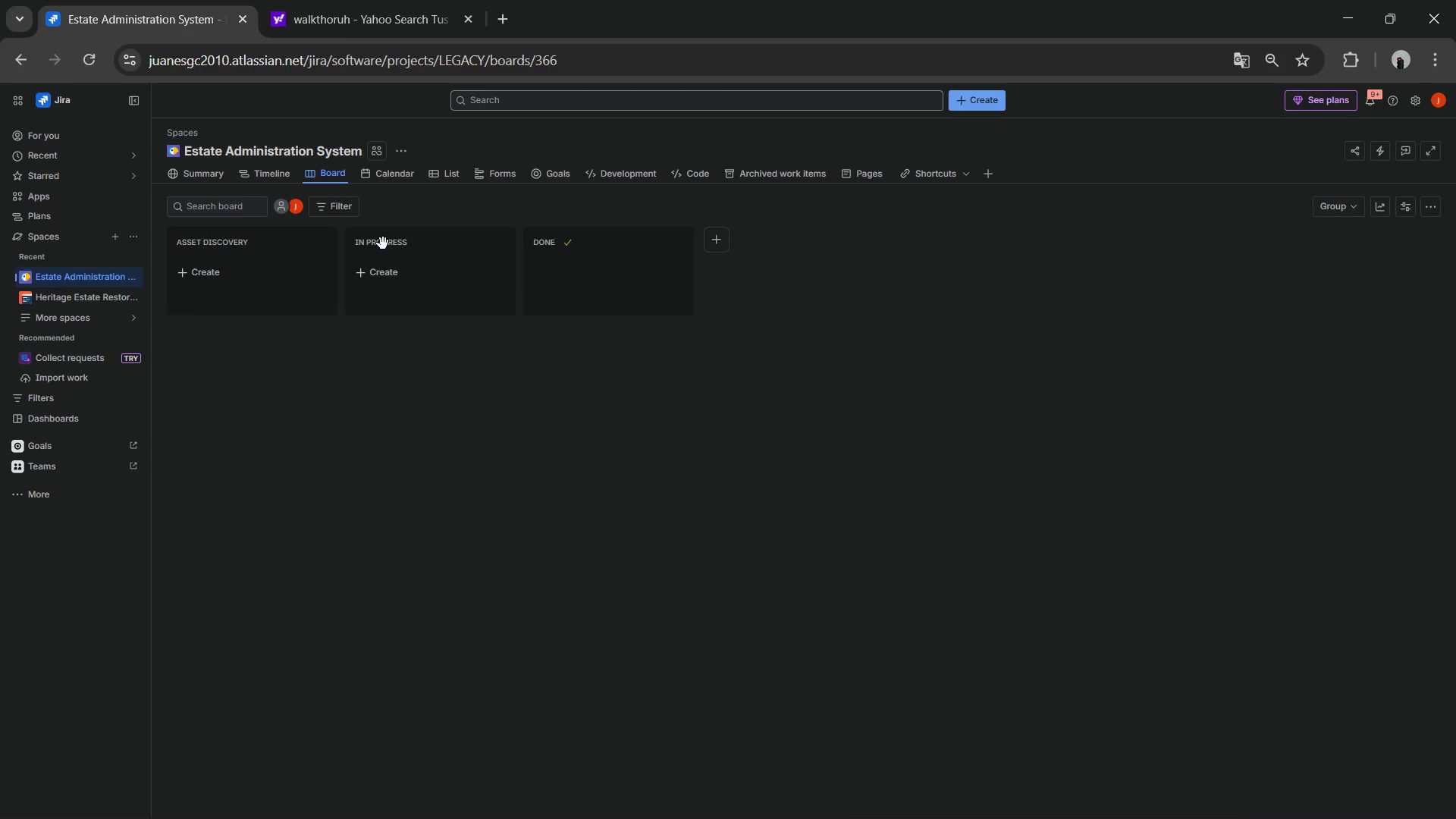 
double_click([388, 246])
 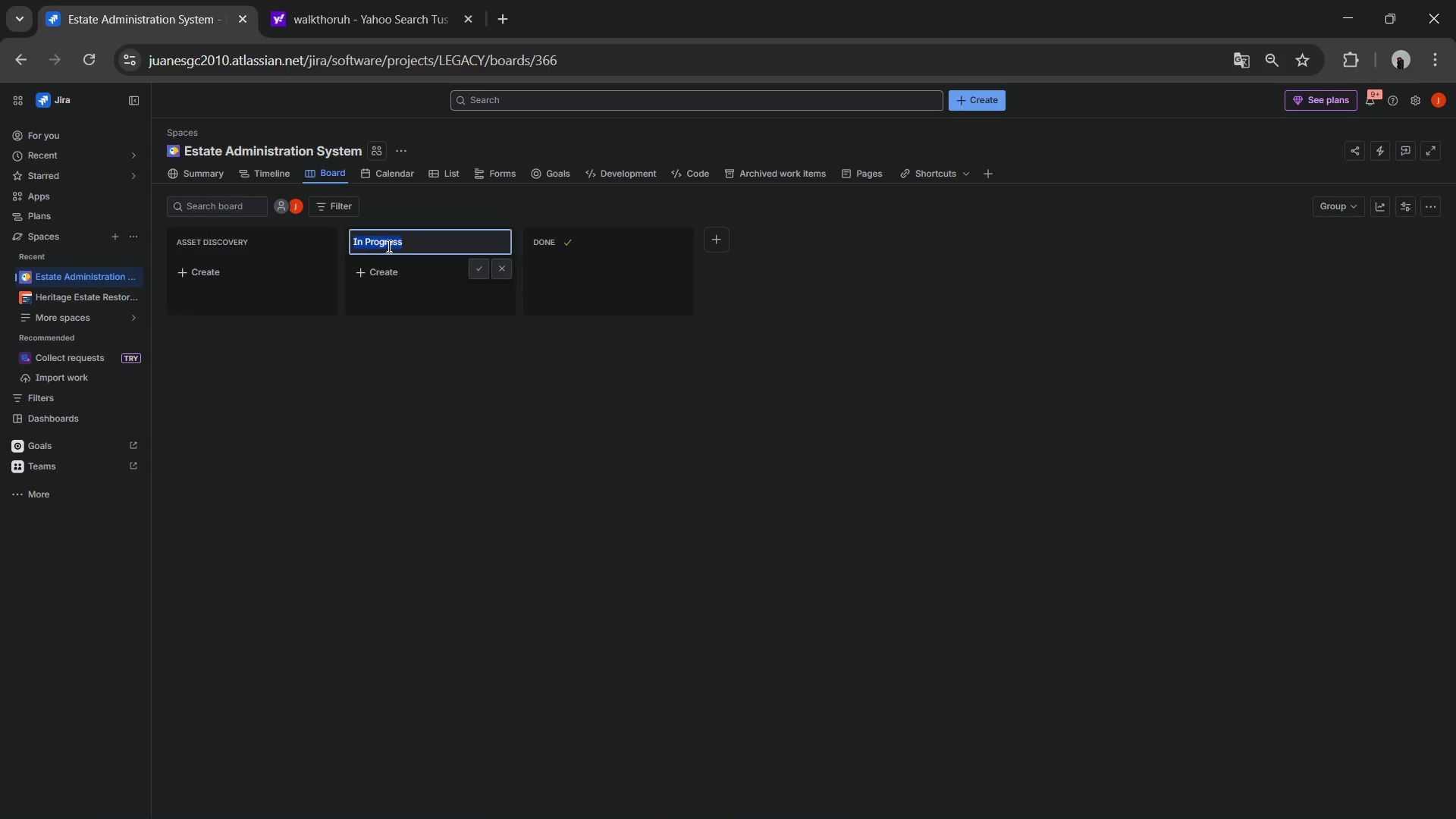 
triple_click([388, 246])
 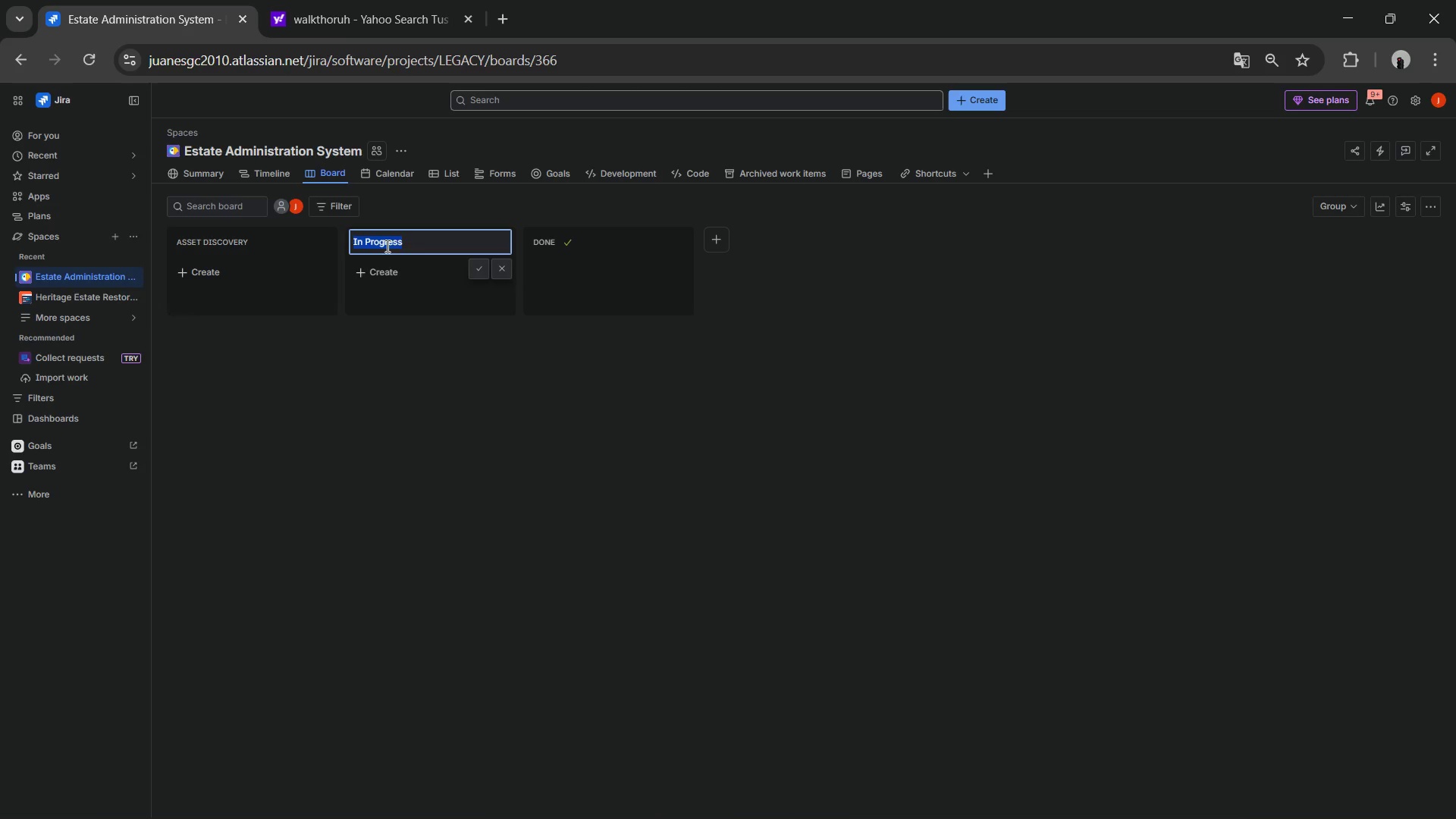 
type(CreditorNotification)
 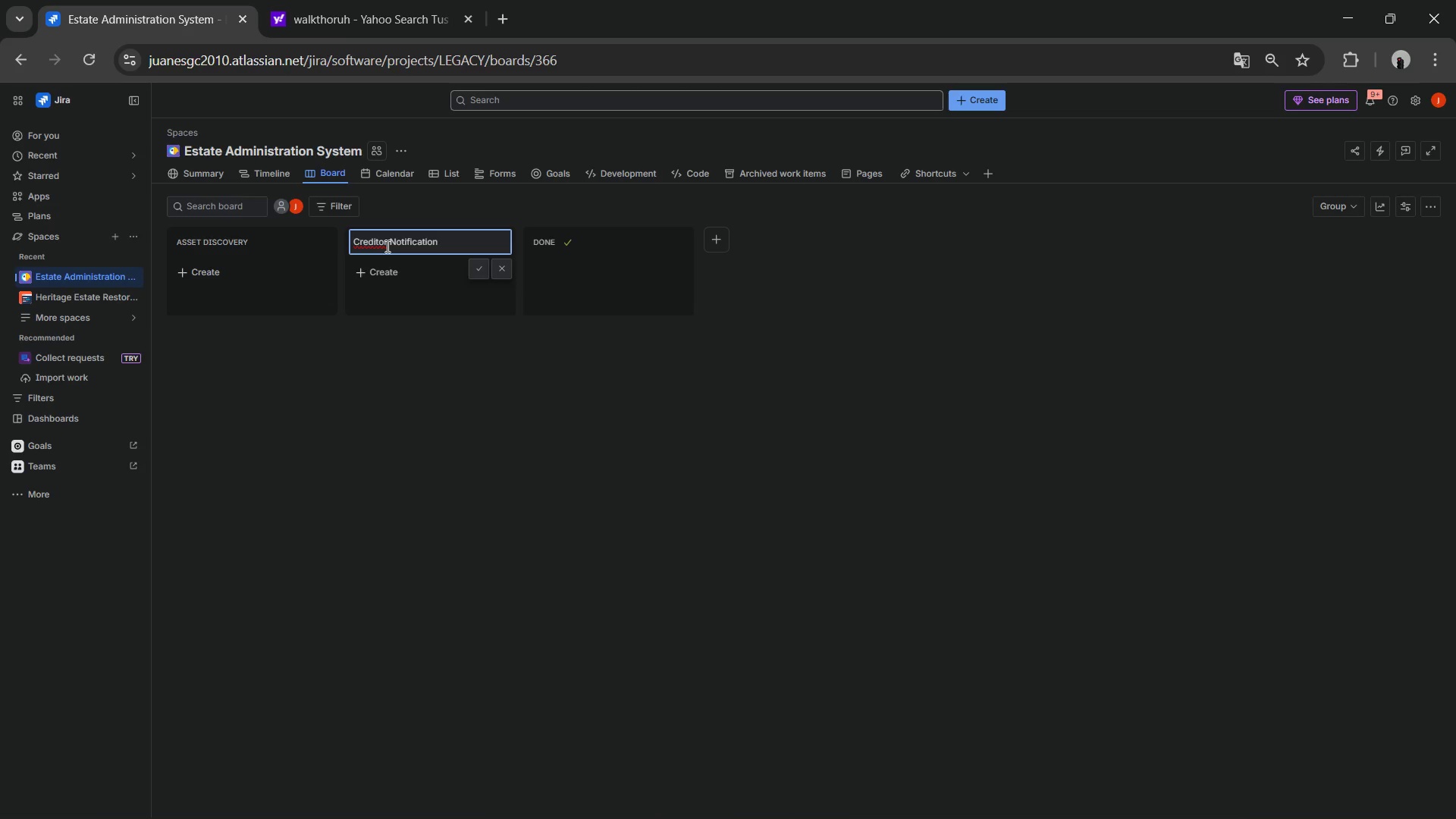 
key(Enter)
 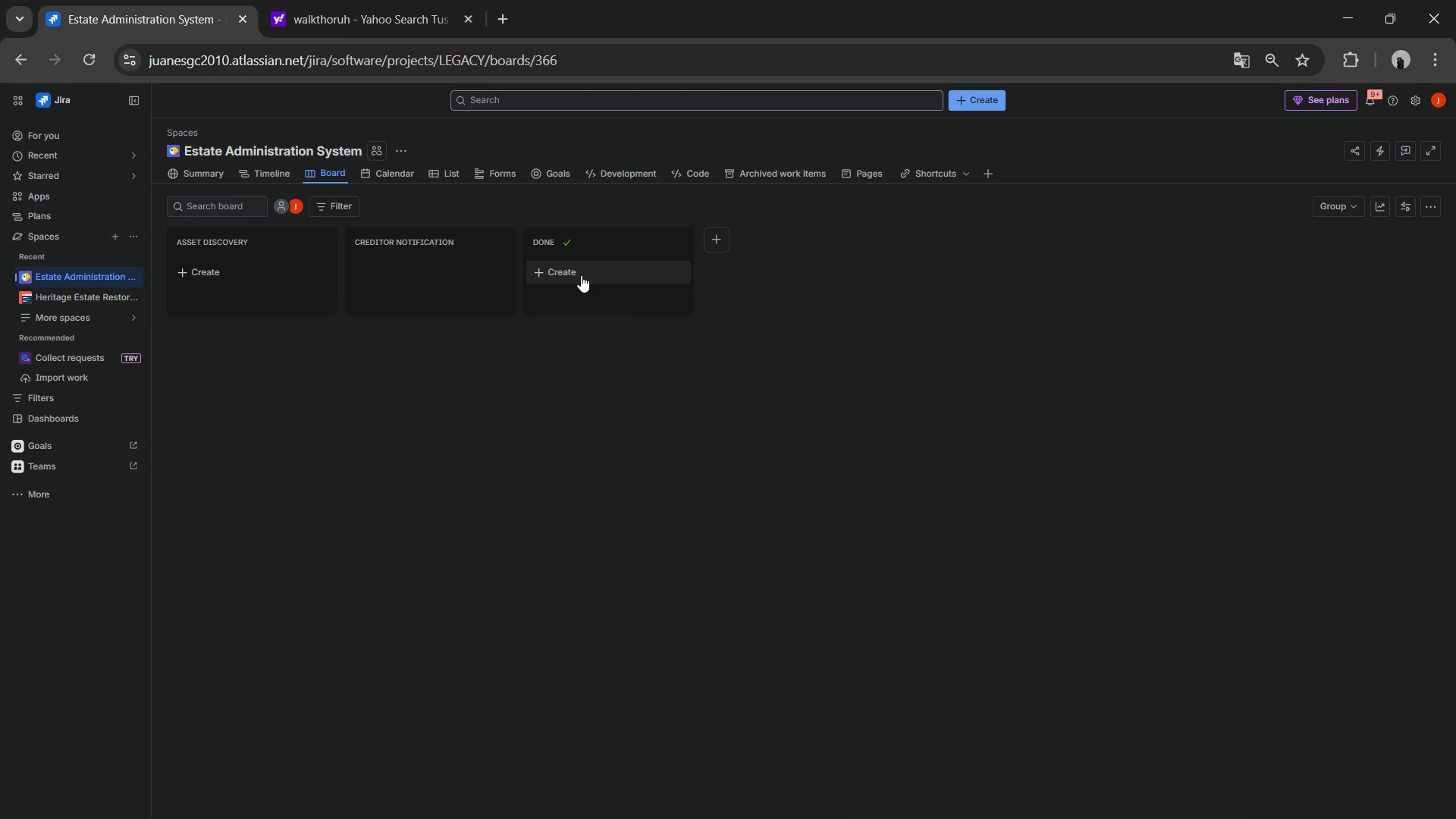 
wait(5.58)
 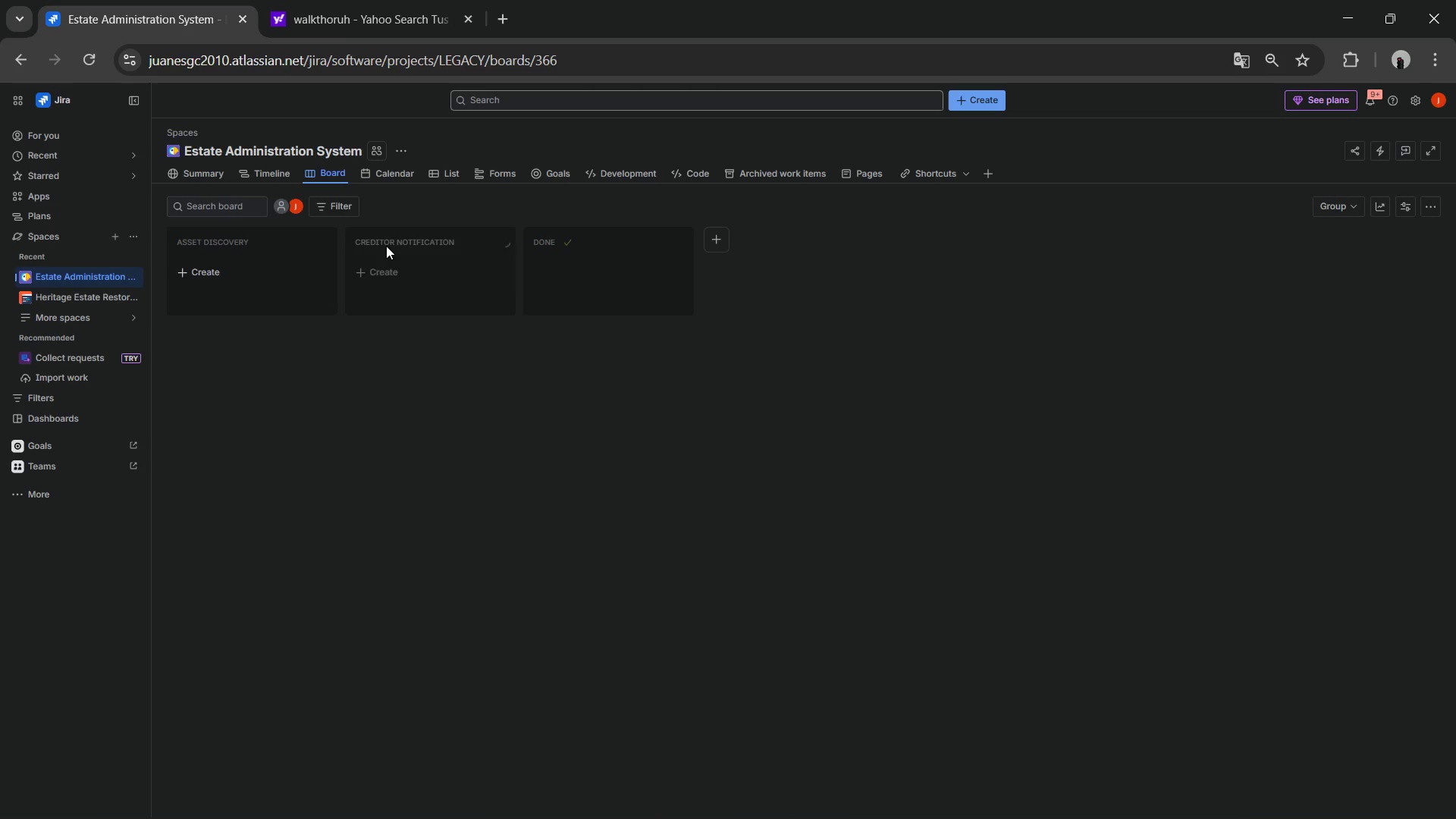 
left_click([721, 234])
 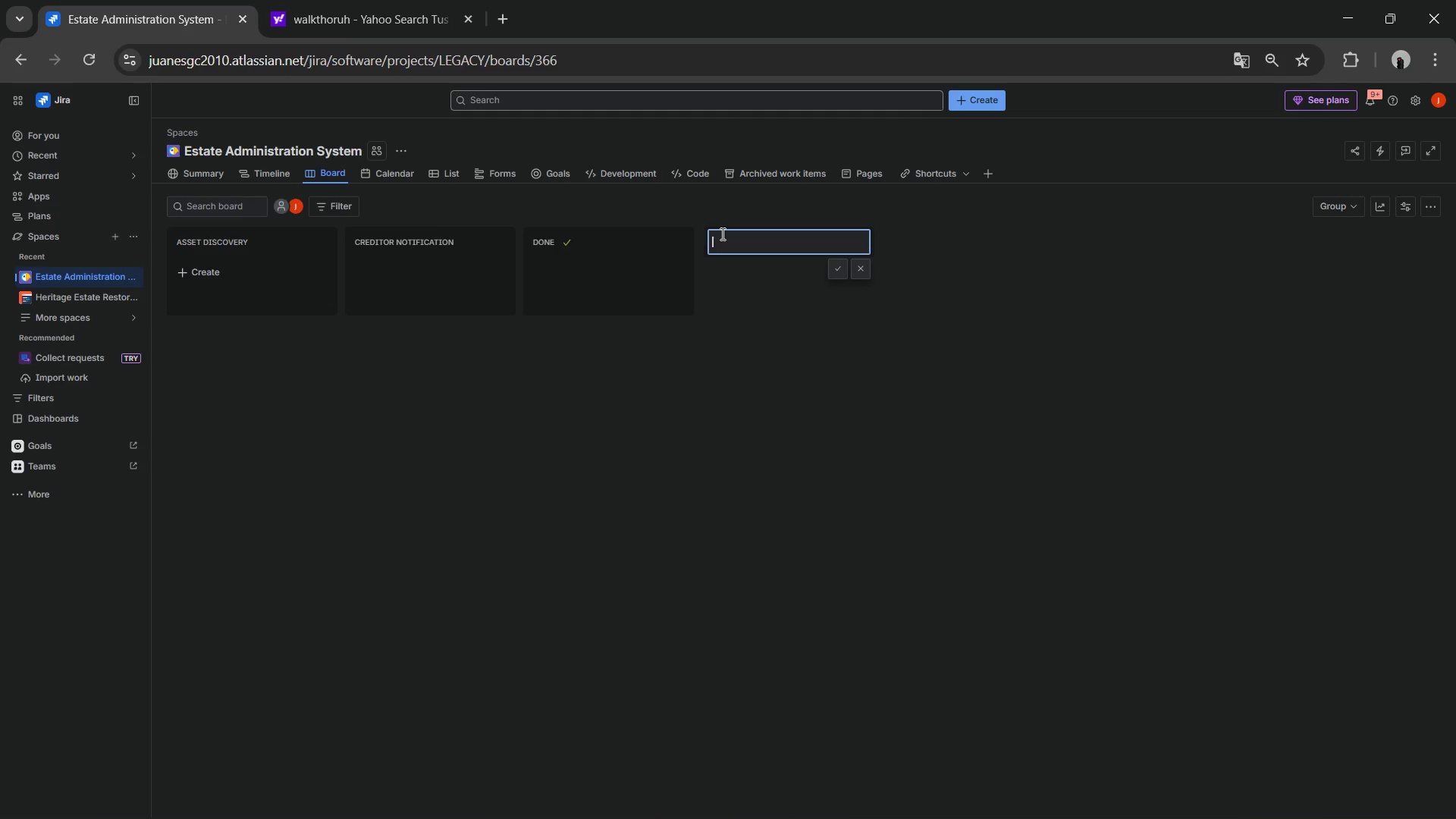 
type(Appraisal Phase)
 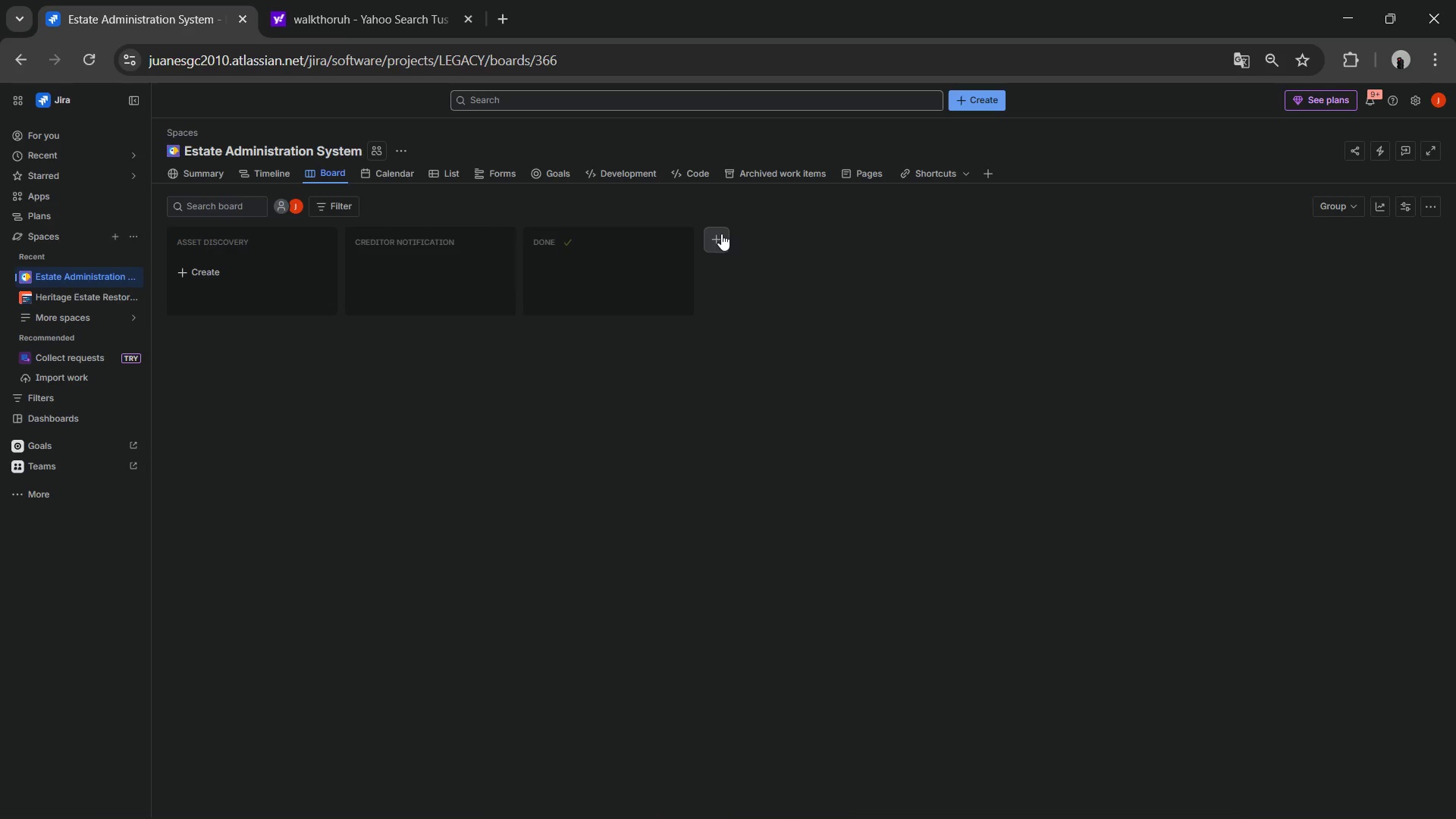 
 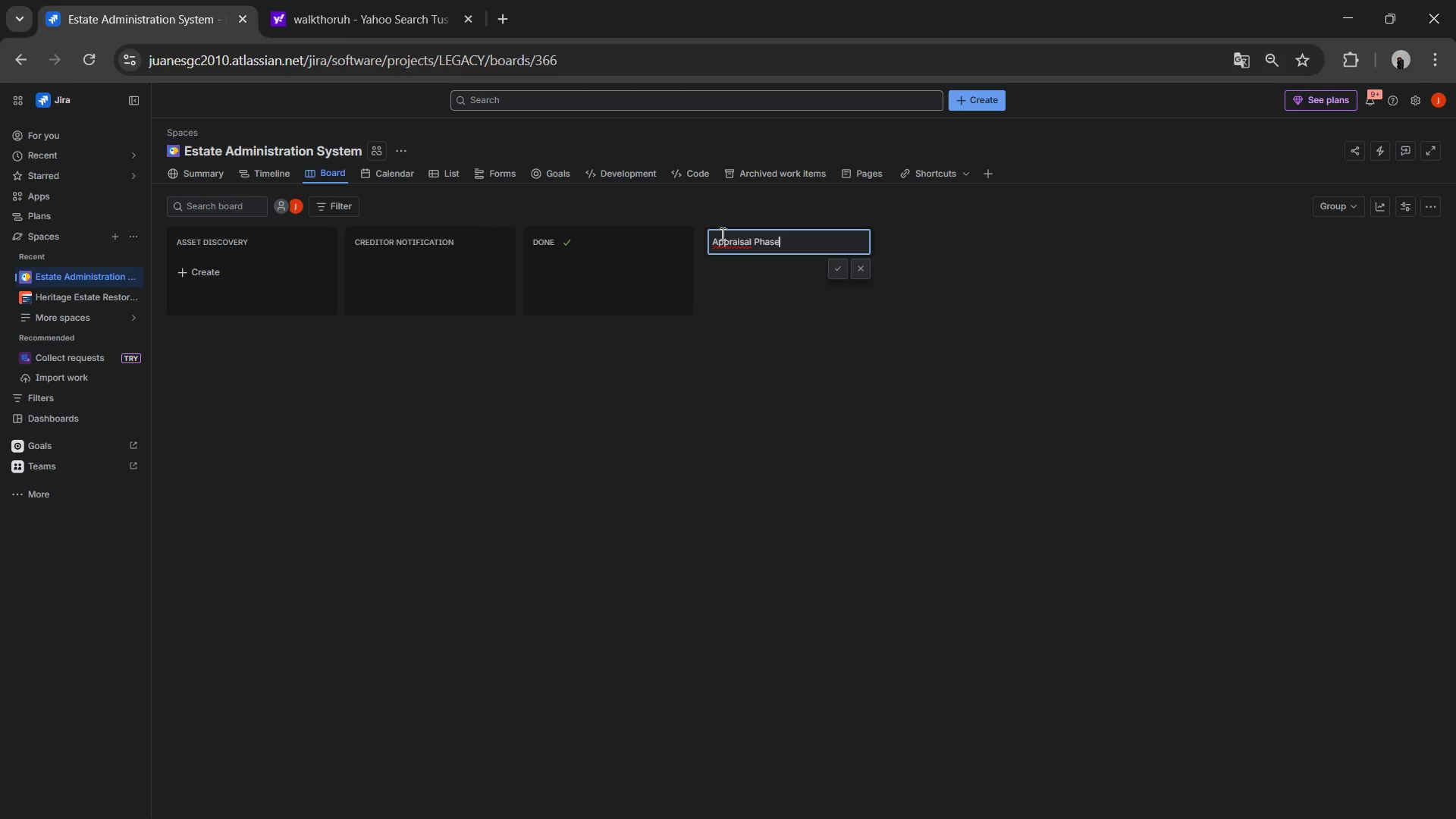 
key(Enter)
 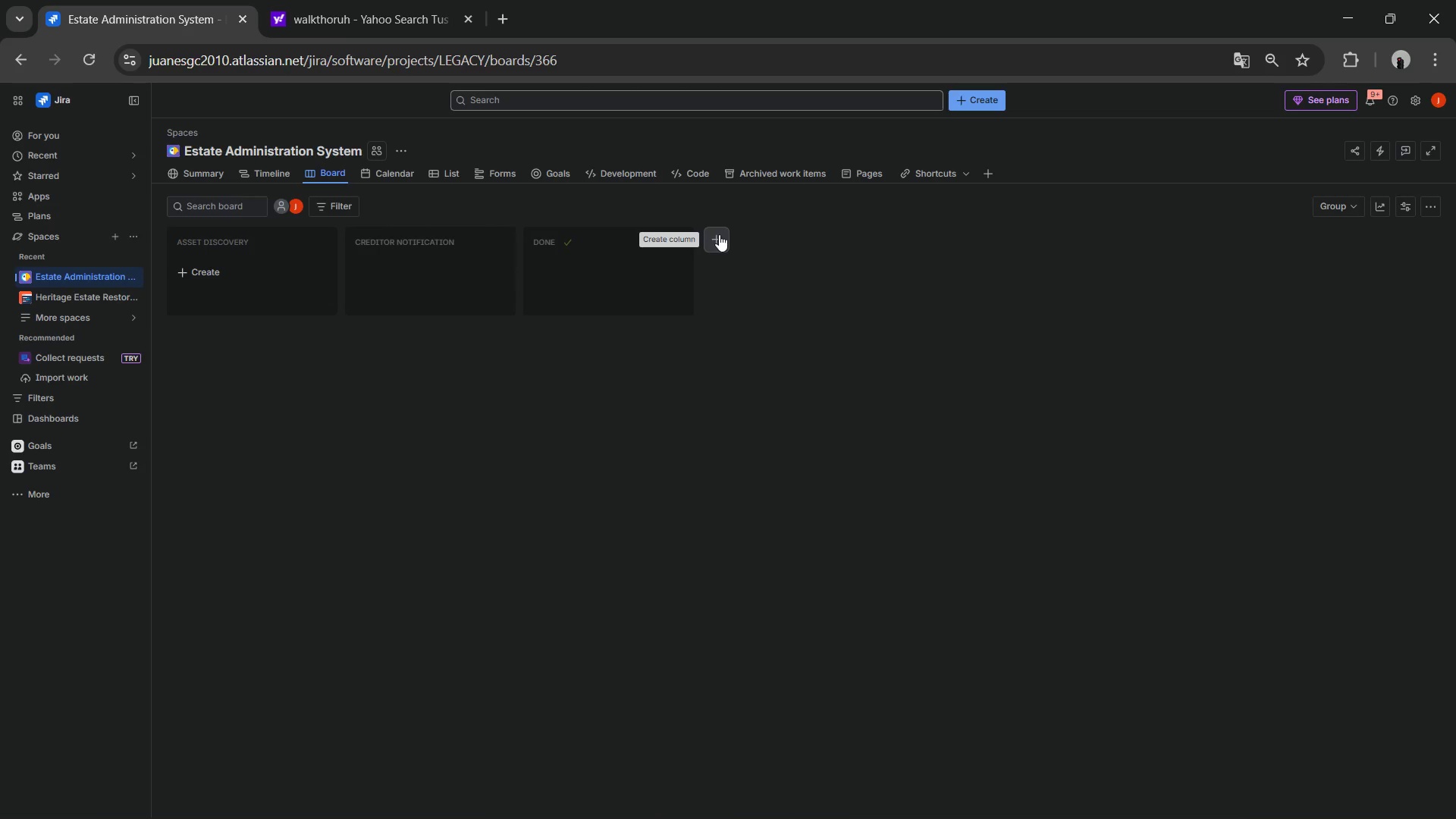 
mouse_move([734, 242])
 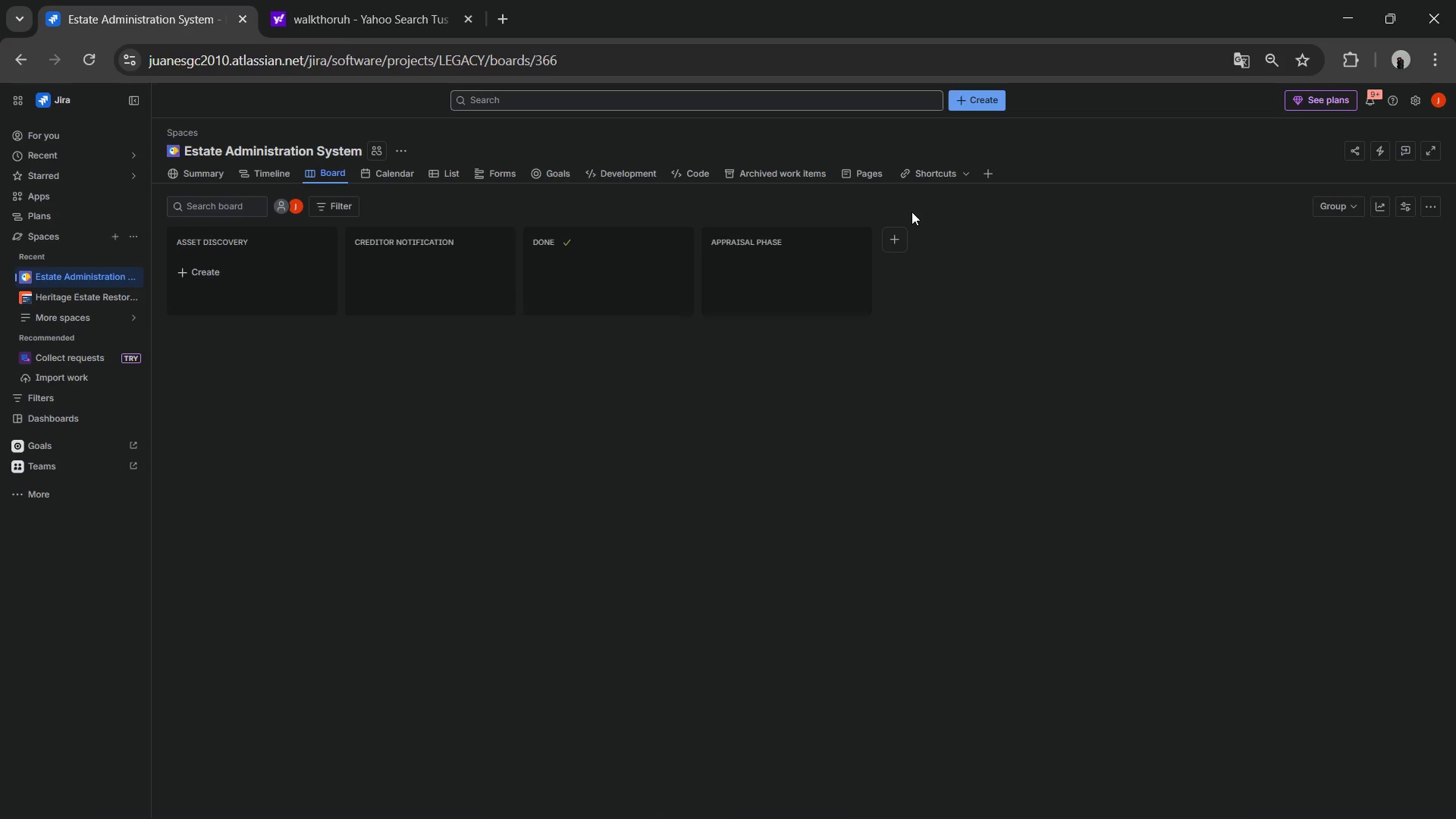 
left_click([893, 237])
 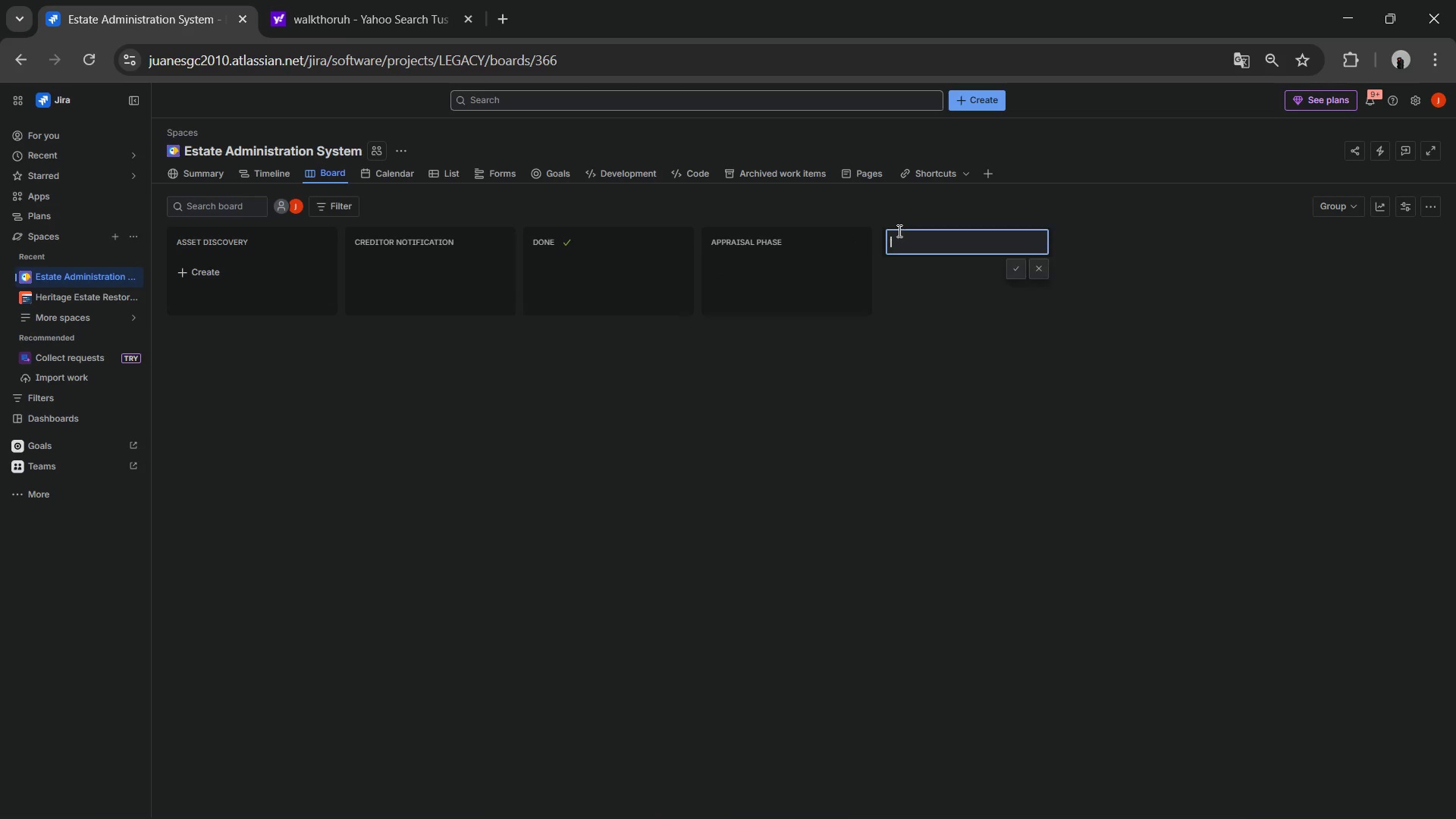 
type(Tax Clerance)
 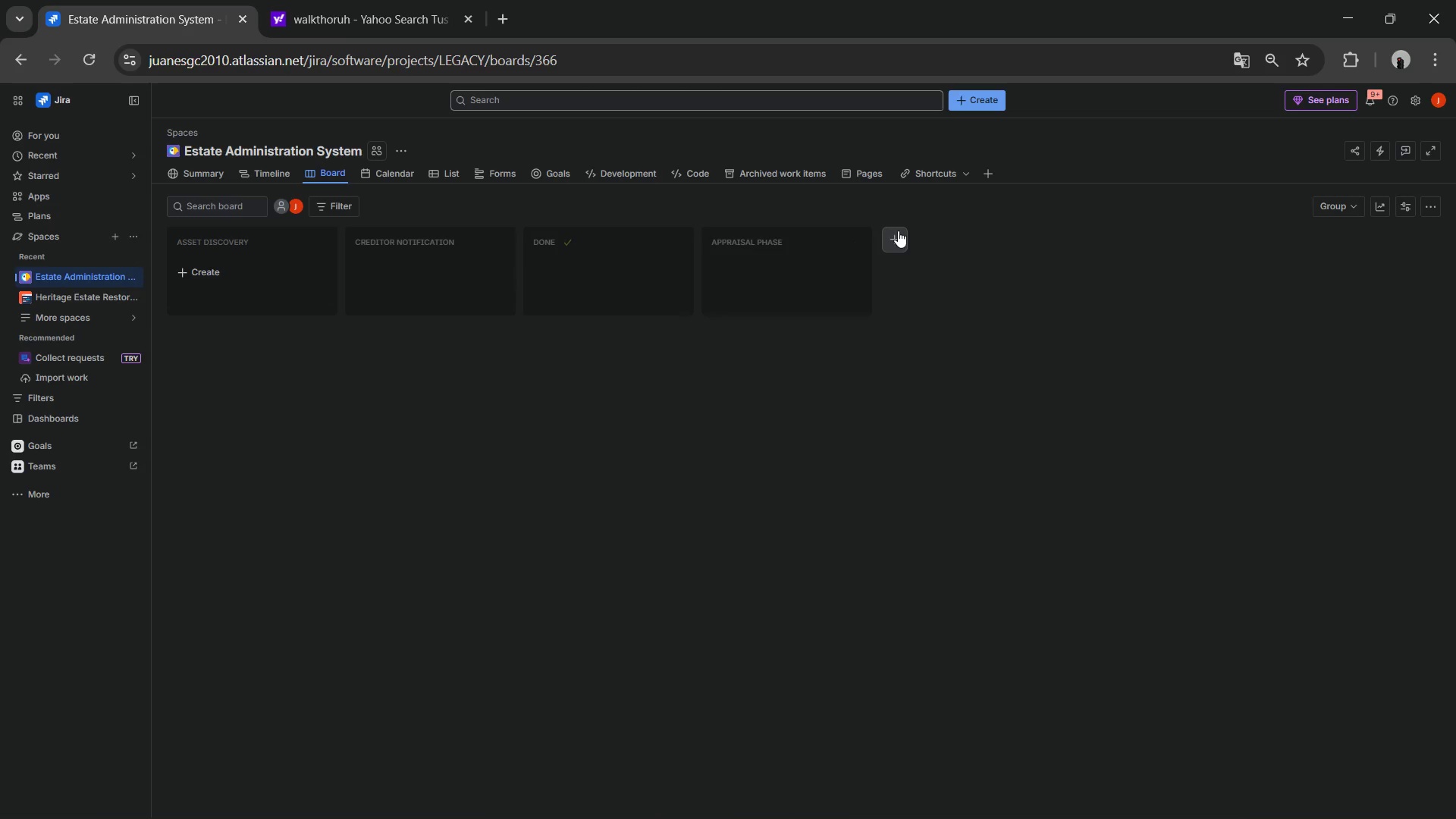 
 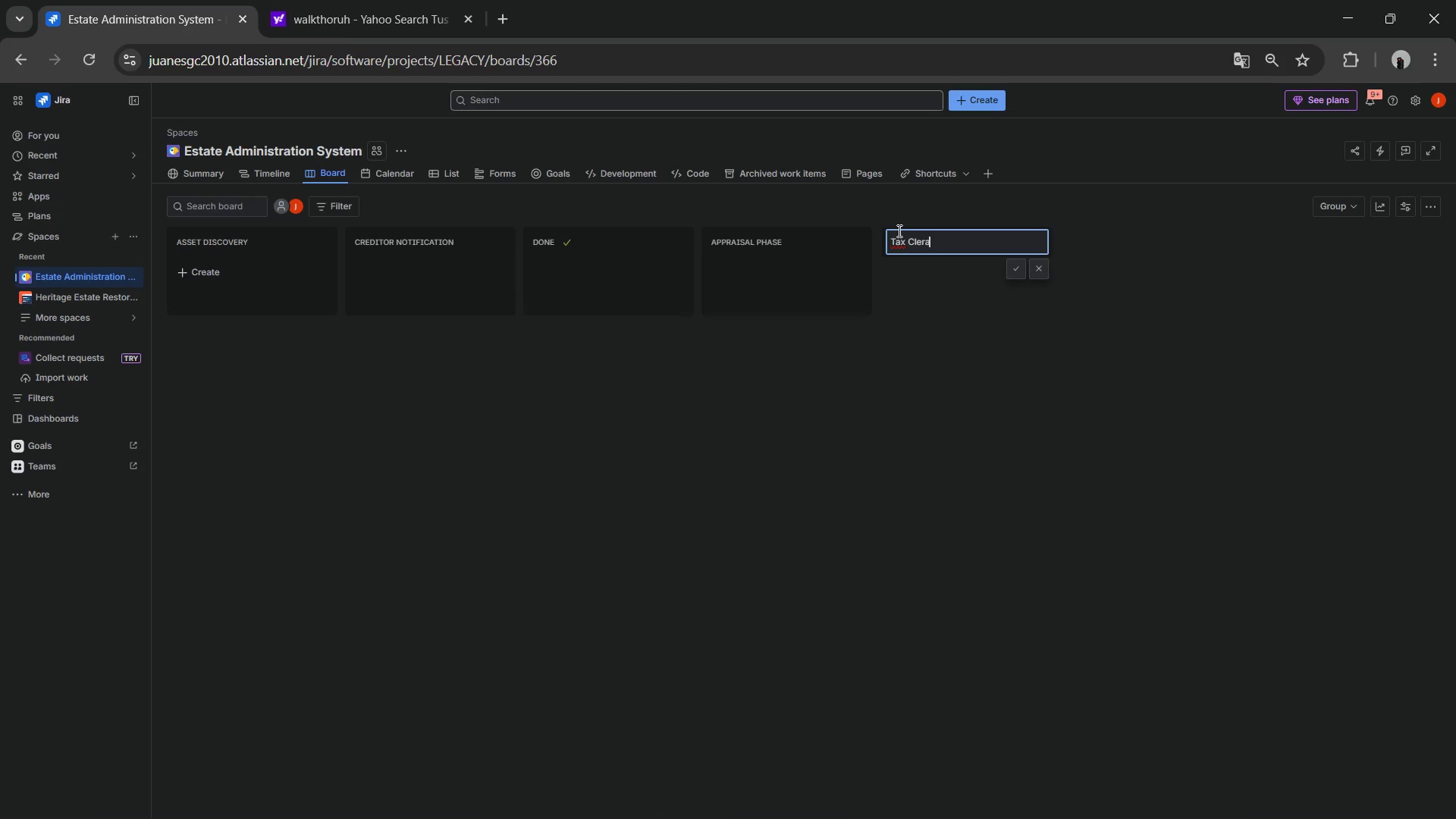 
key(Enter)
 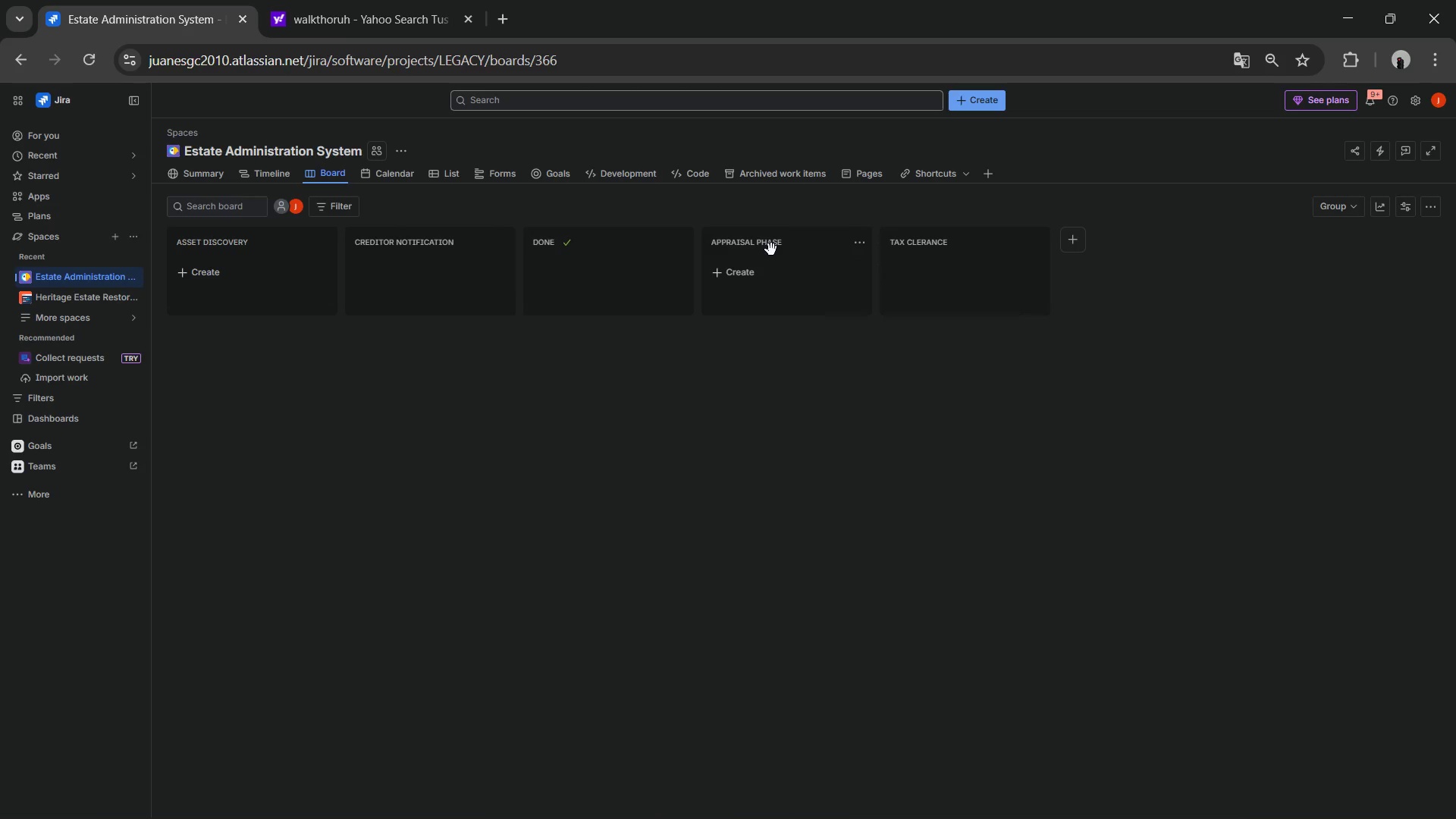 
wait(11.22)
 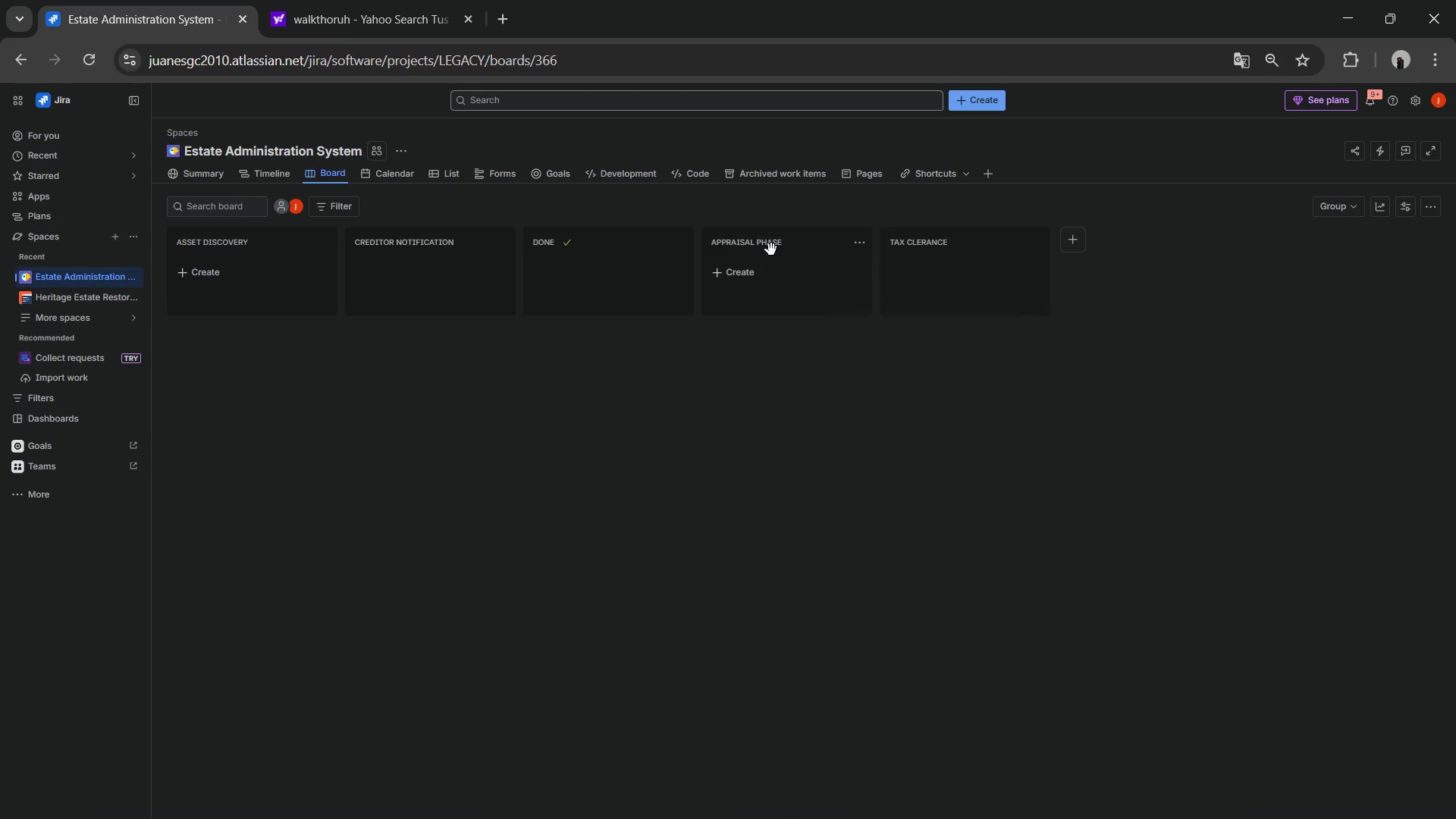 
left_click([1068, 237])
 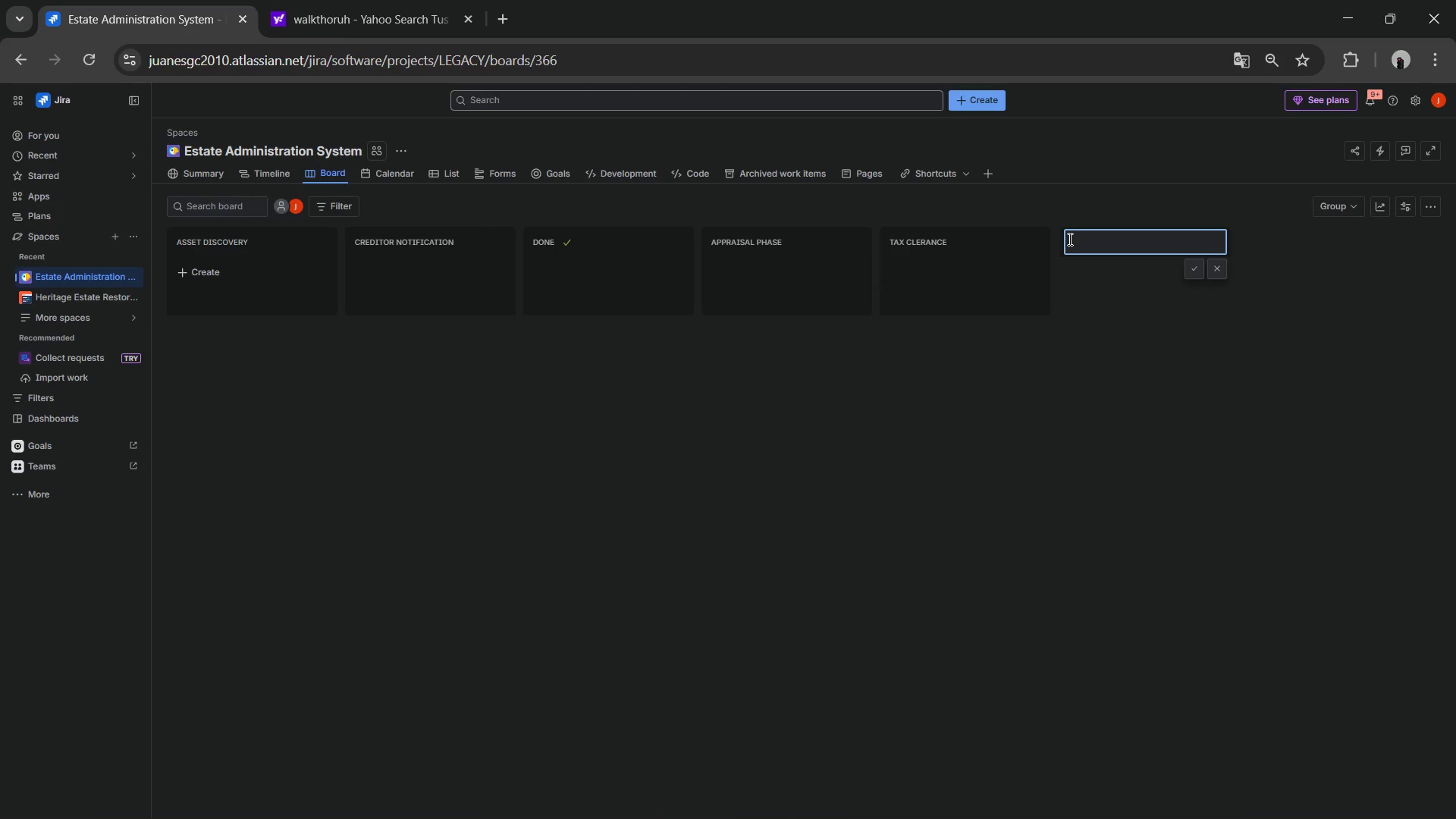 
wait(11.45)
 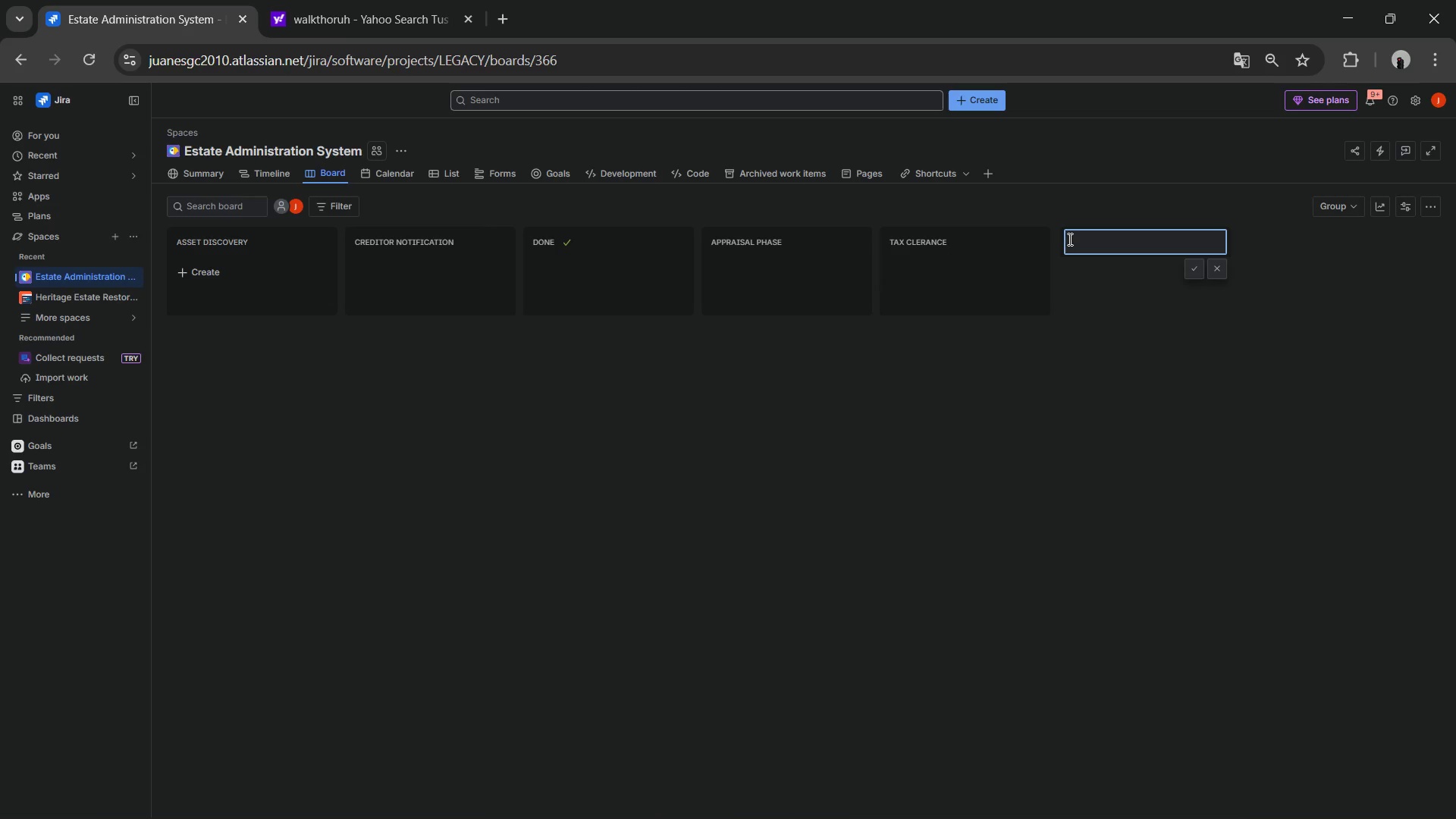 
type(Court Review)
 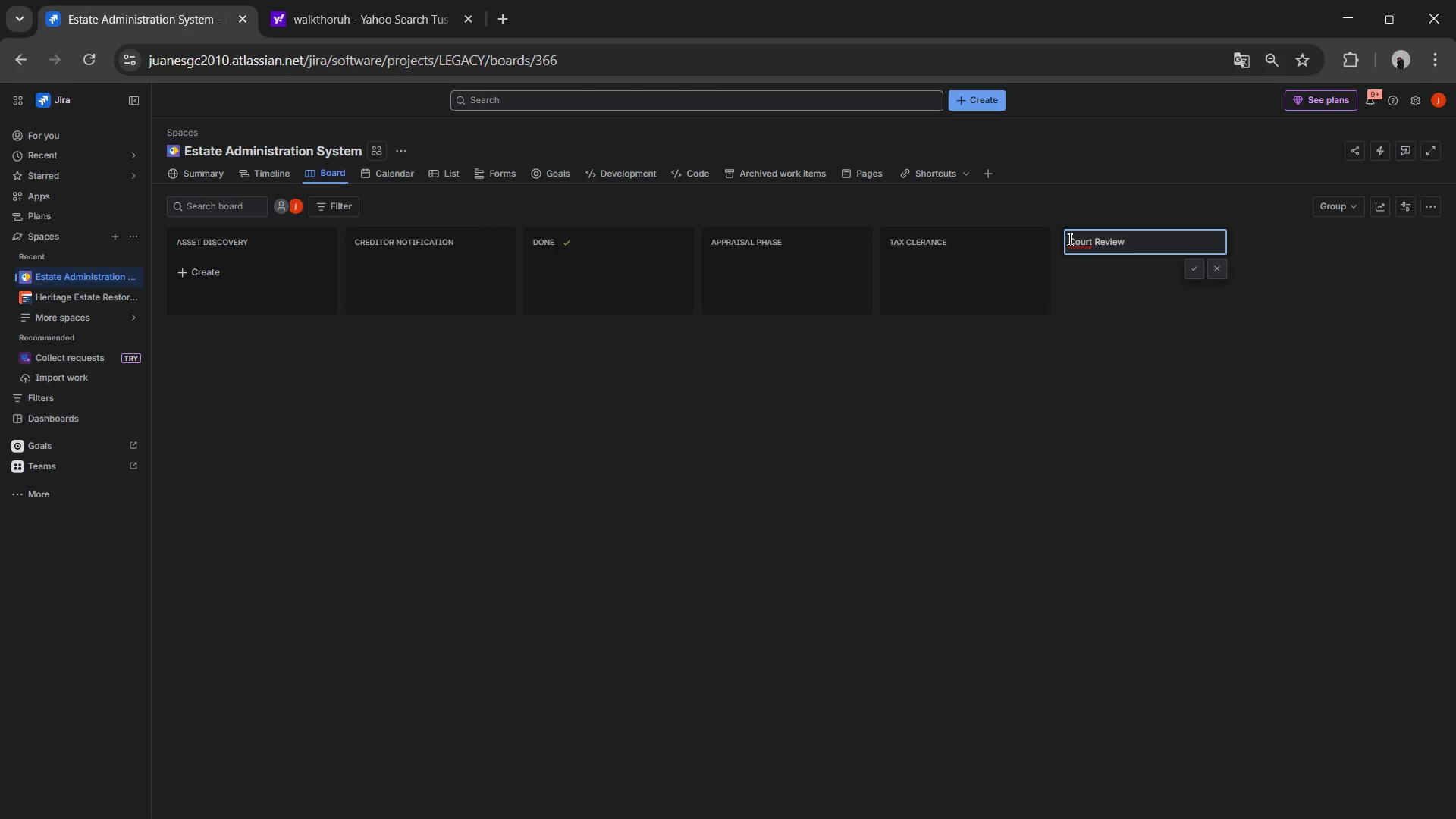 
key(Enter)
 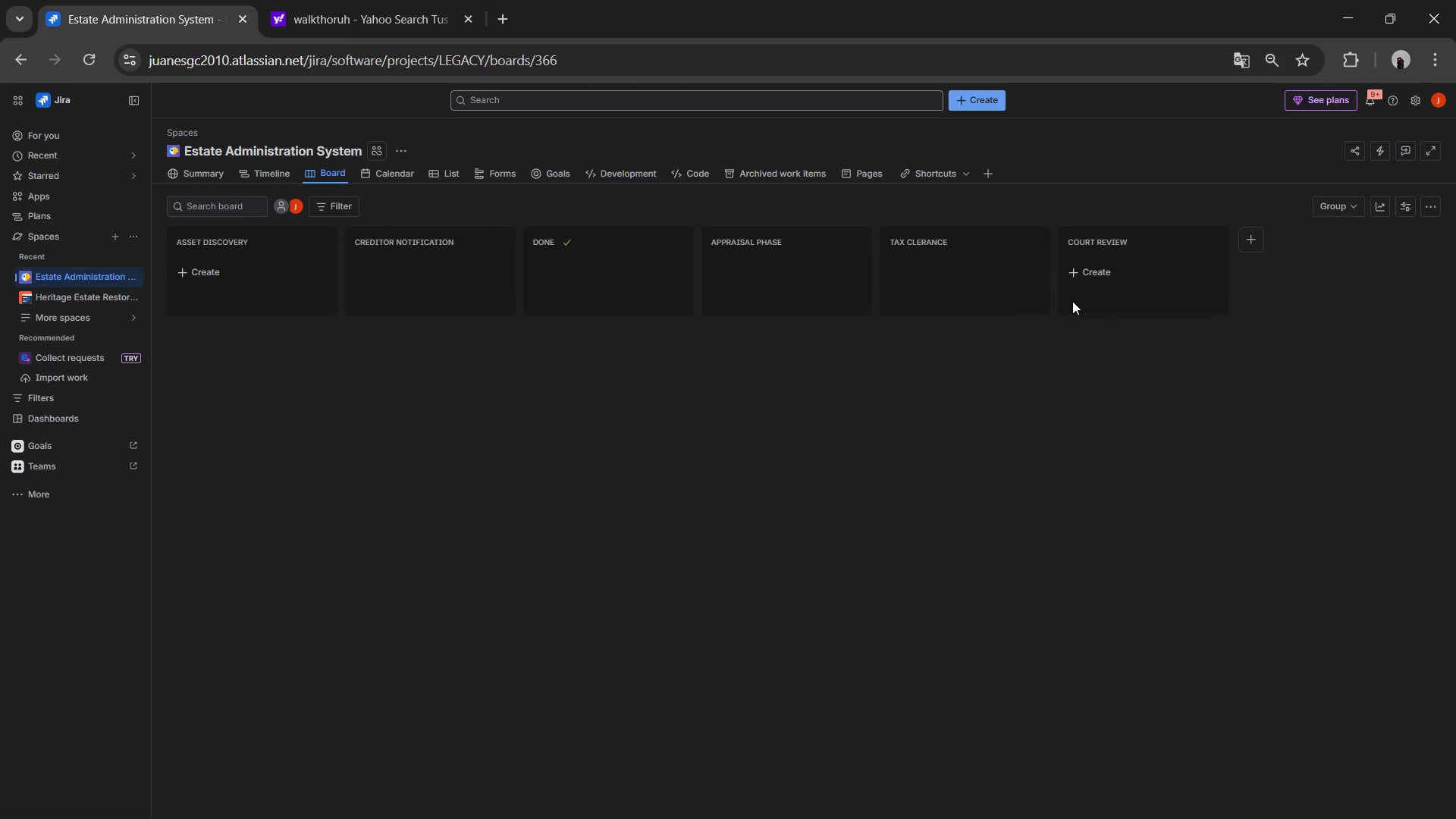 
left_click([1249, 235])
 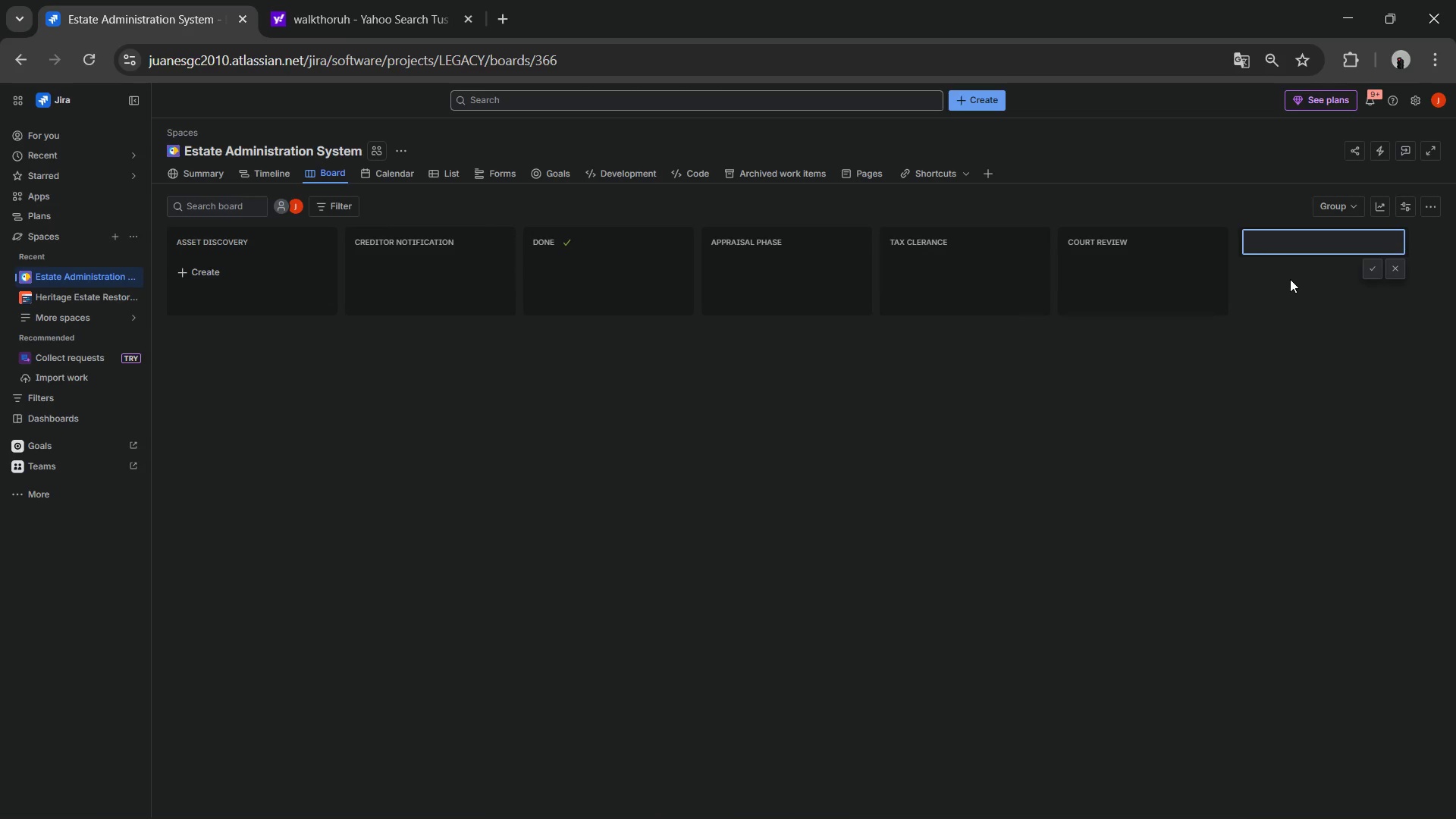 
type(Final Distribution)
 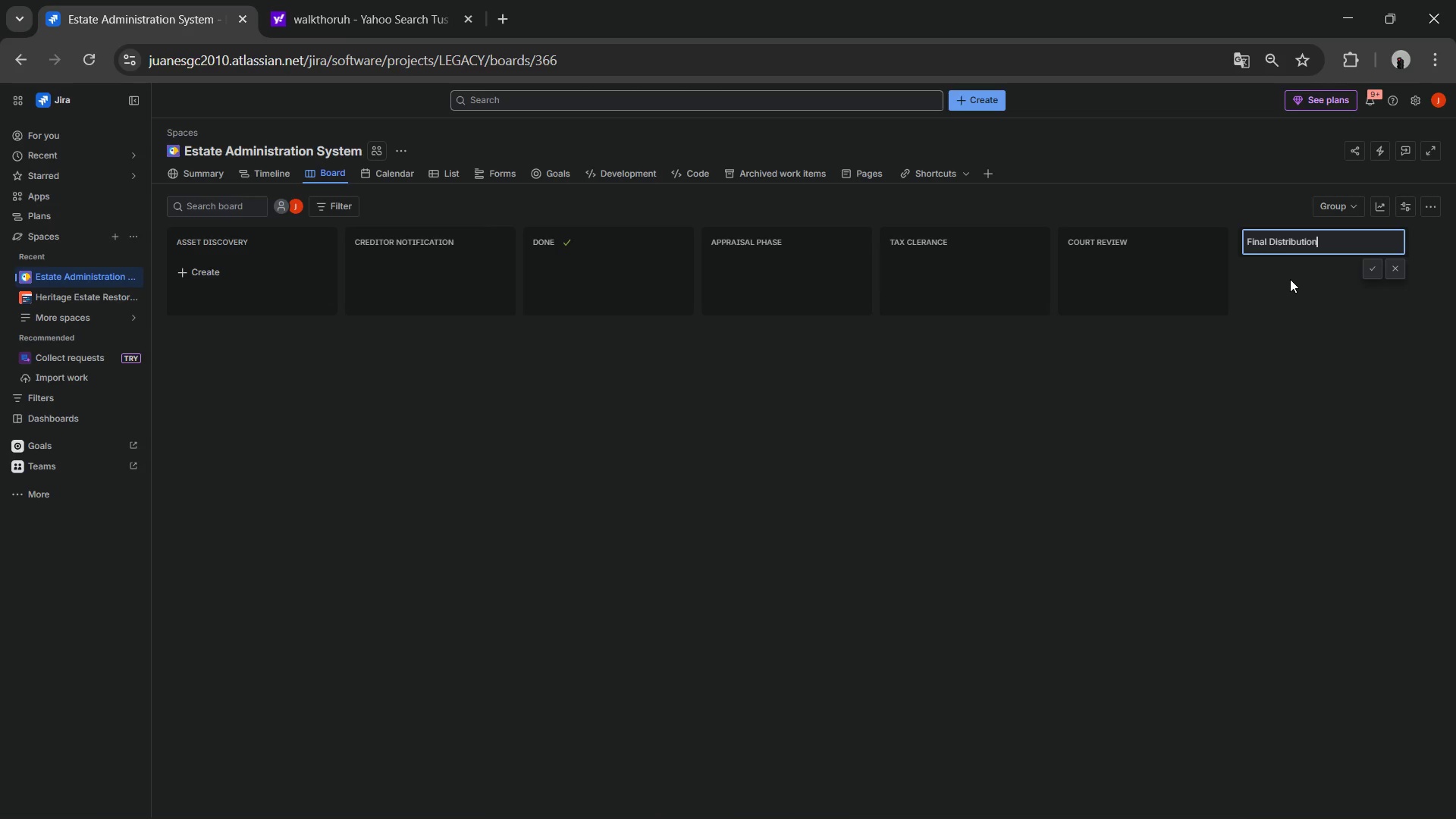 
key(Enter)
 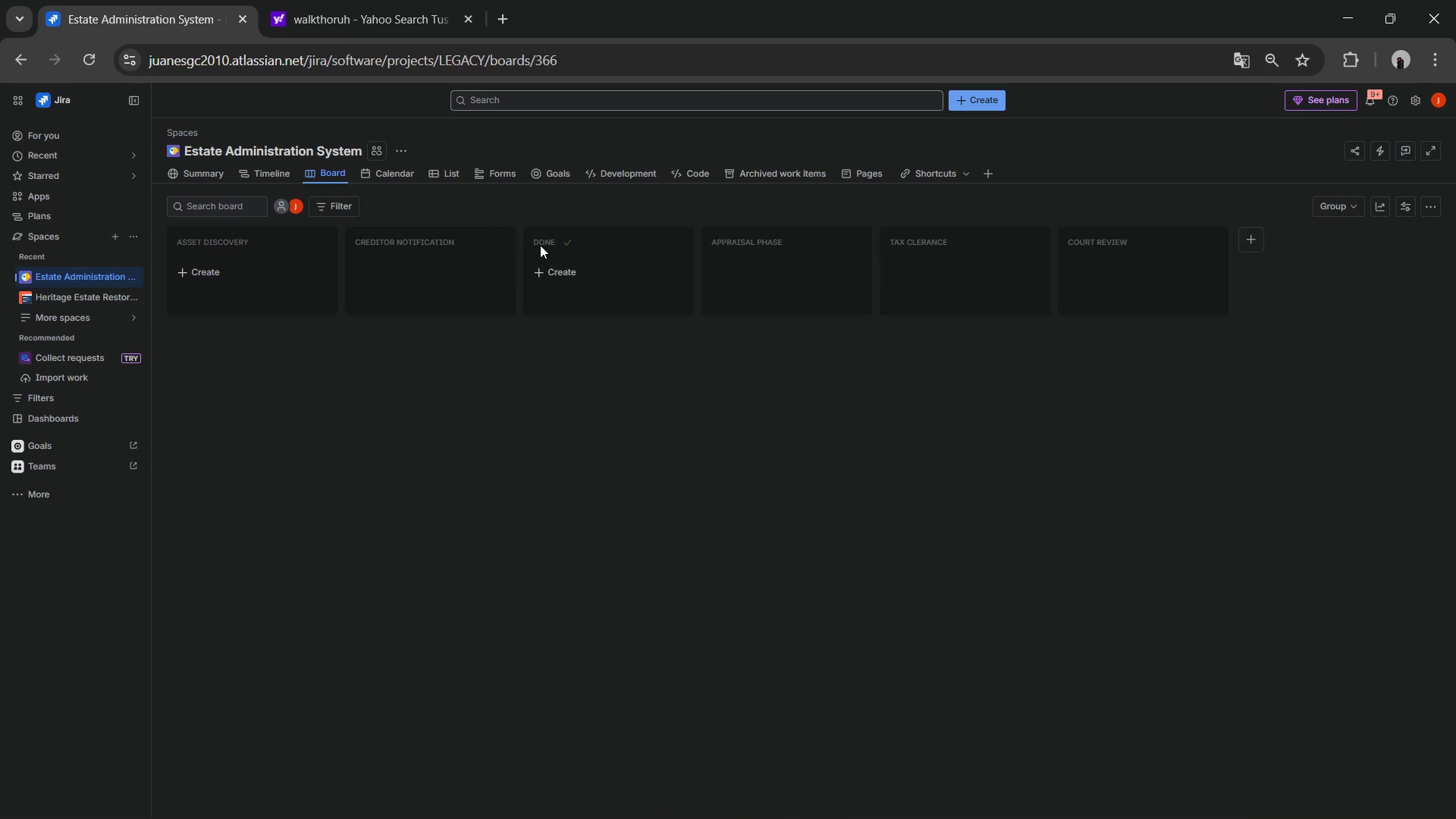 
left_click_drag(start_coordinate=[607, 248], to_coordinate=[1410, 271])
 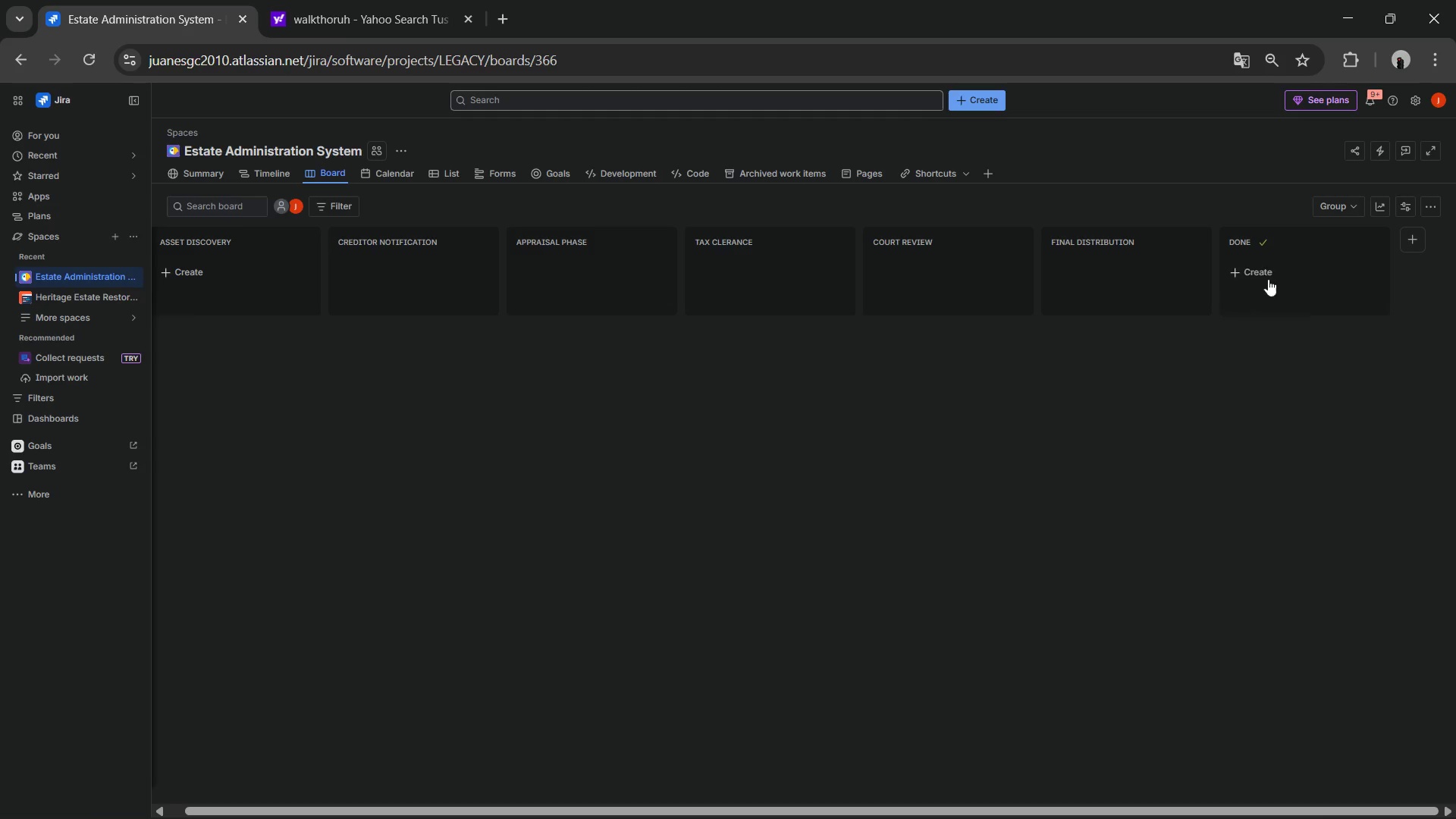 
double_click([1255, 253])
 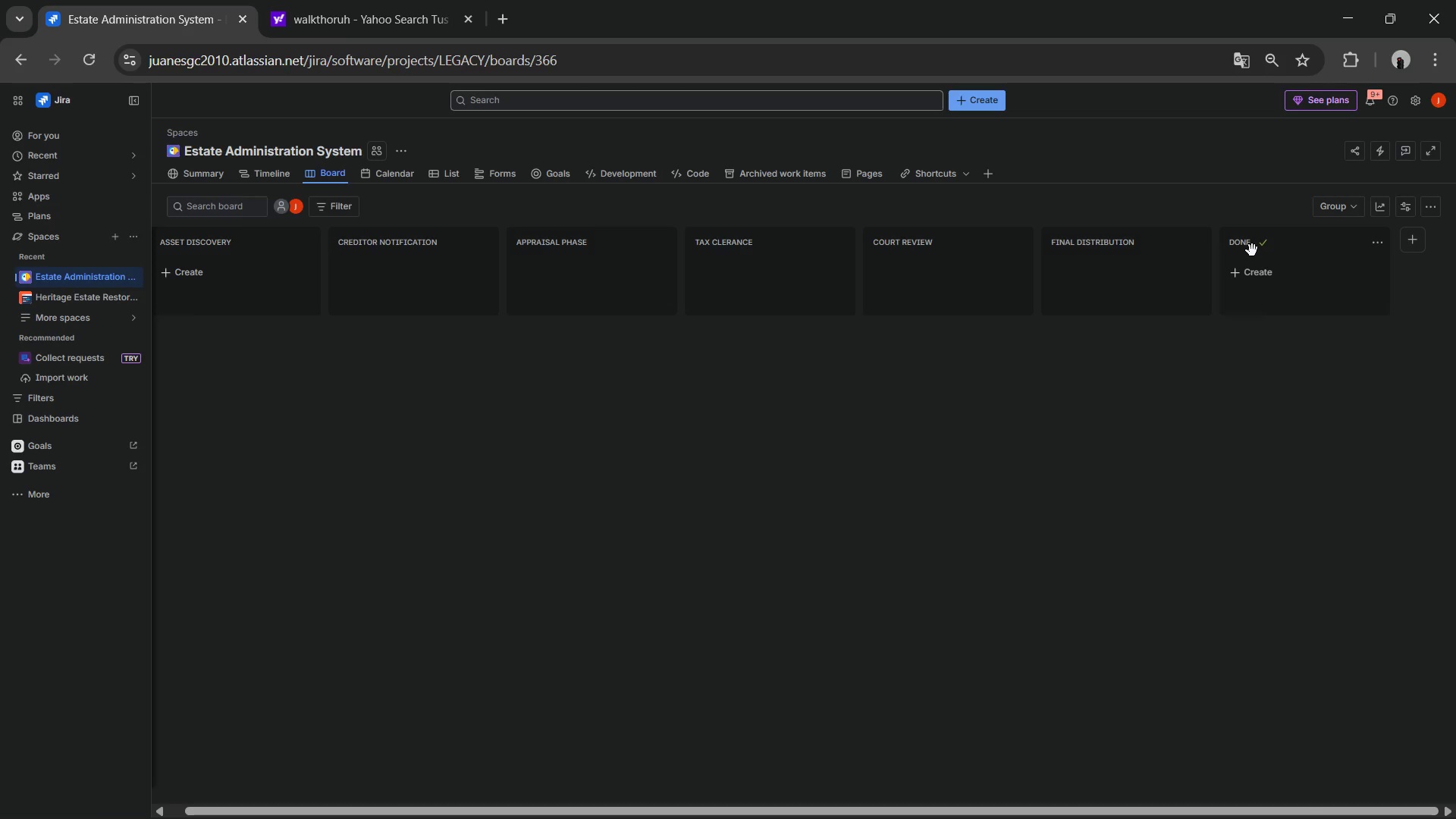 
double_click([1244, 249])
 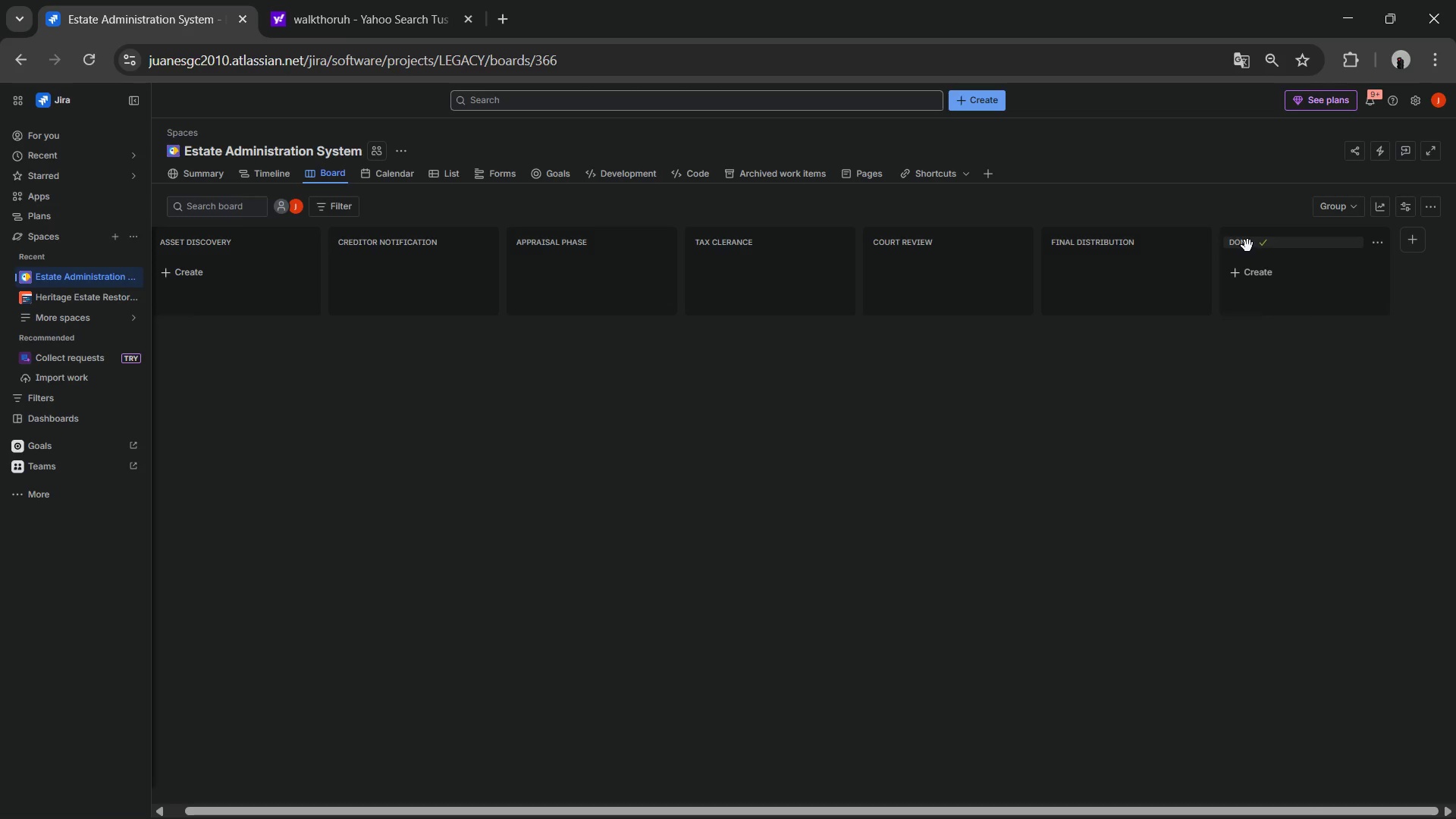 
double_click([1247, 246])
 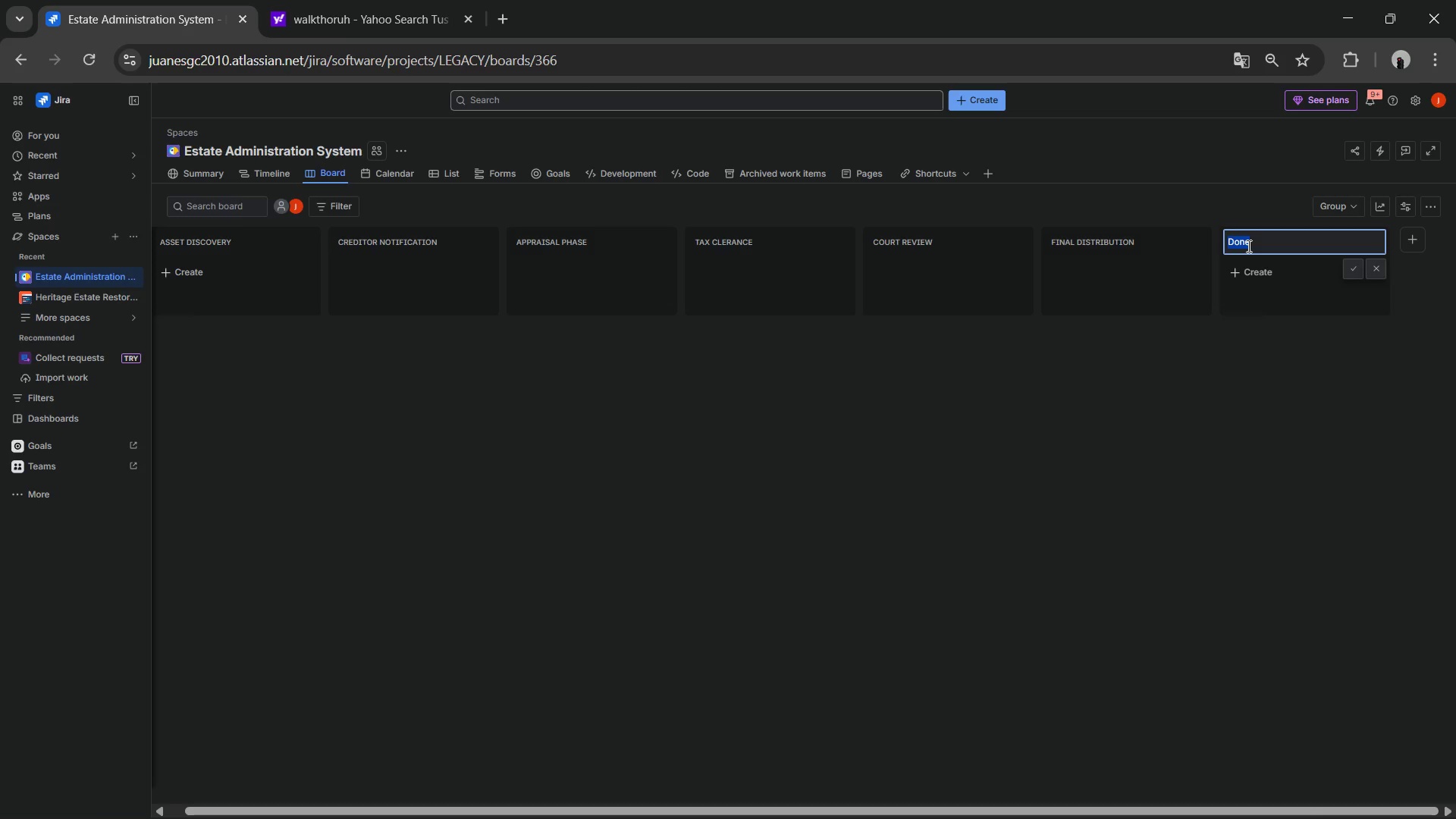 
triple_click([1247, 246])
 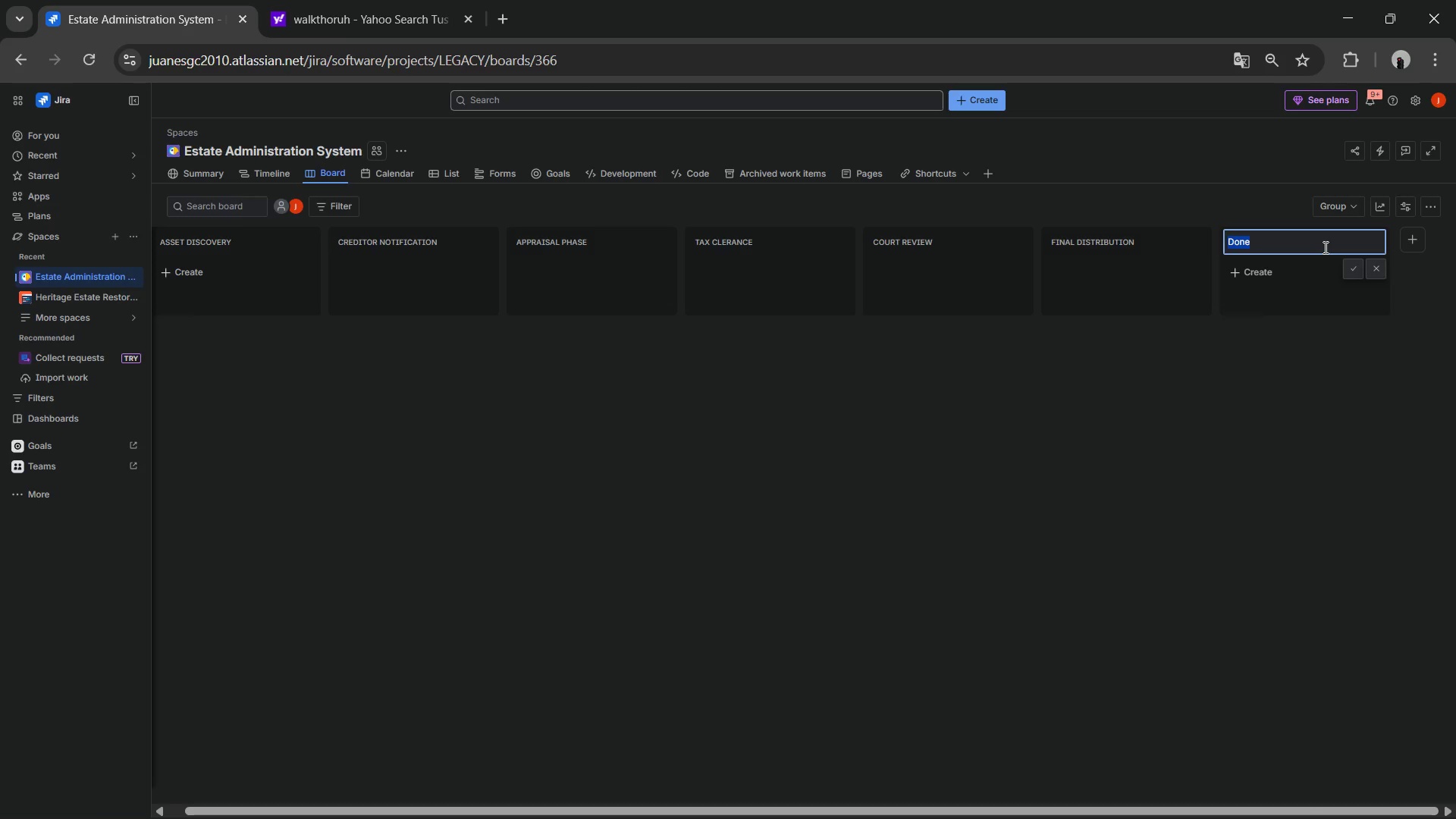 
type(Closed&Archived)
 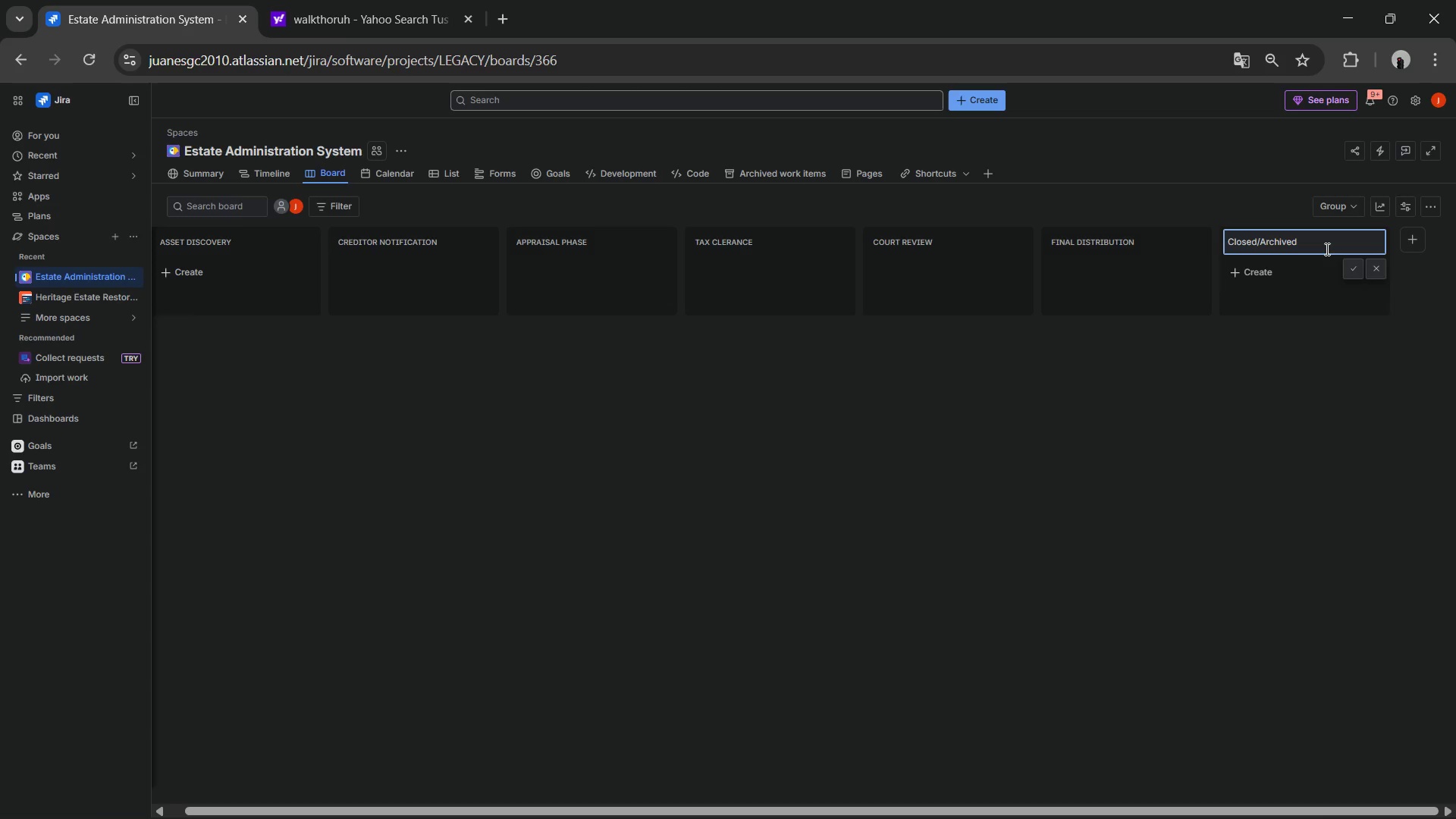 
left_click([1359, 264])
 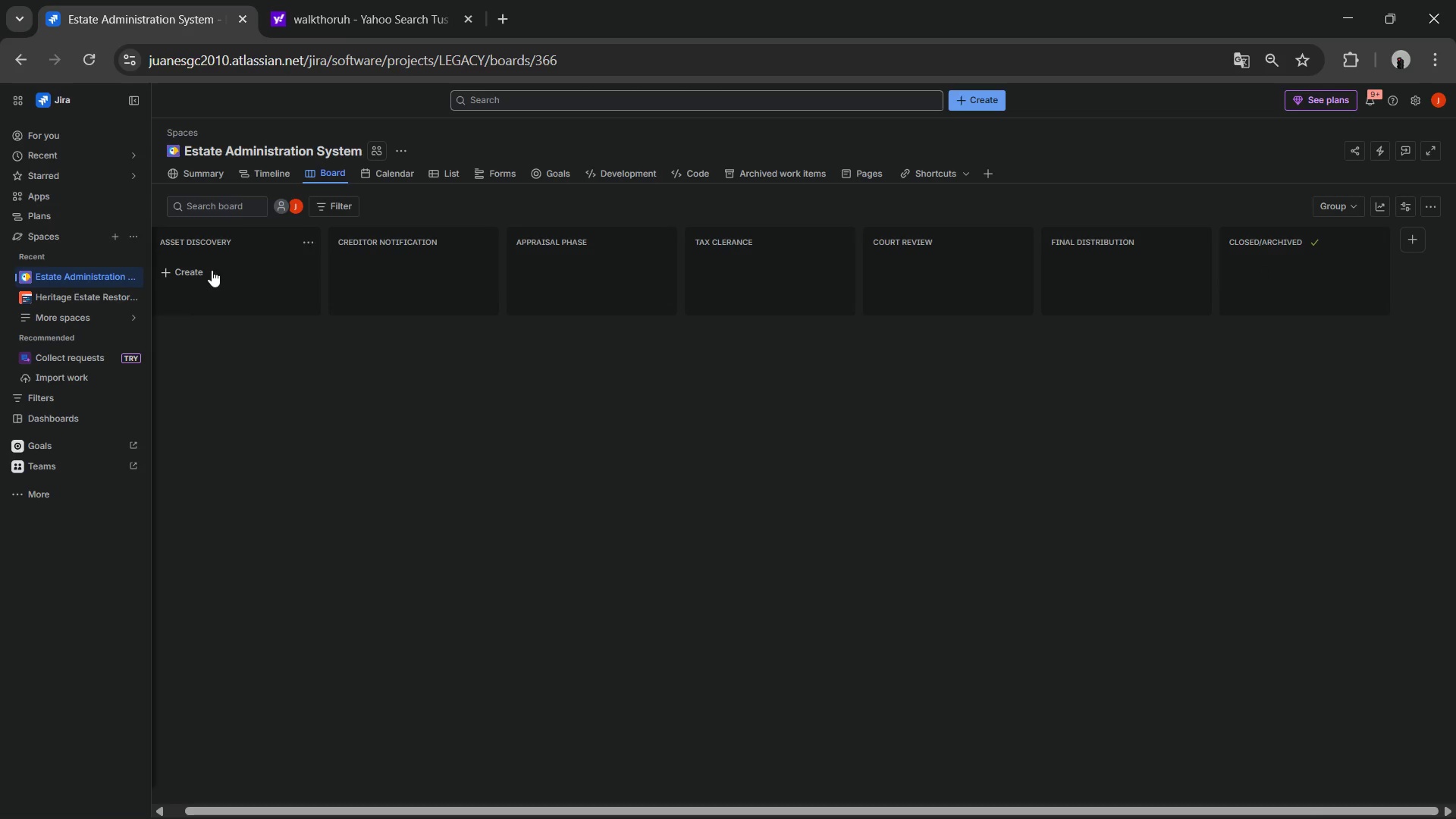 
left_click([130, 275])
 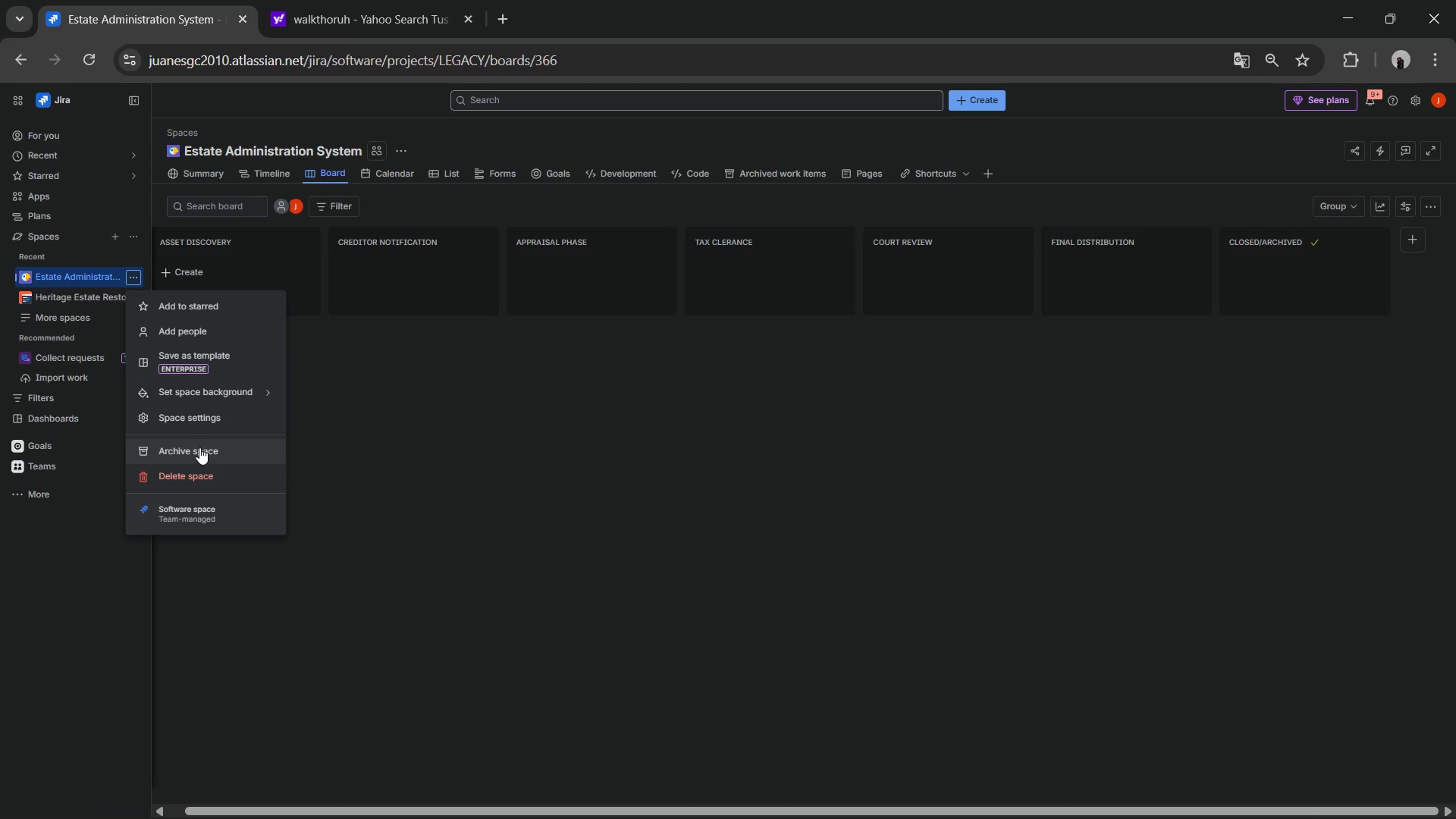 
left_click([206, 420])
 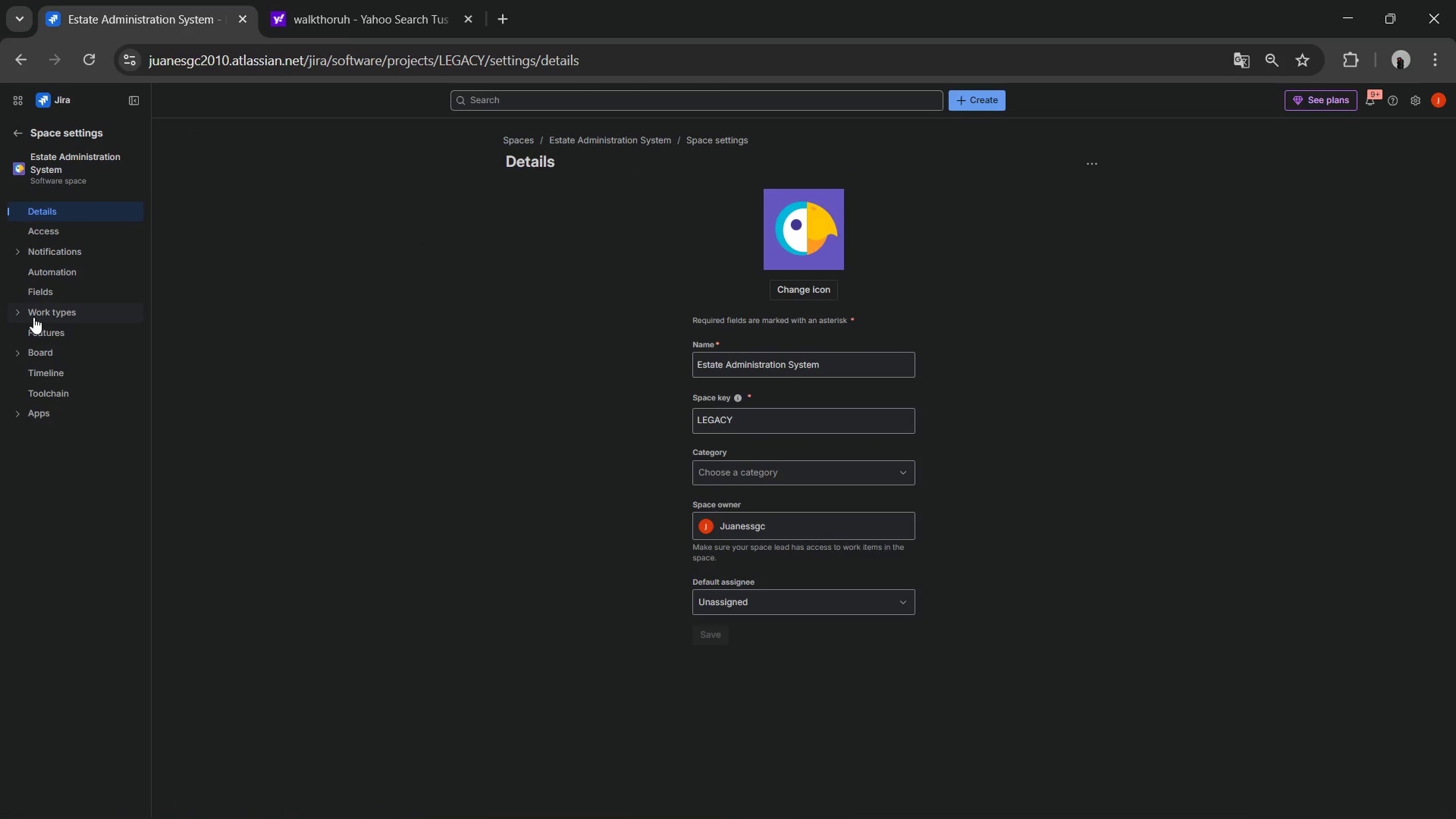 
wait(5.22)
 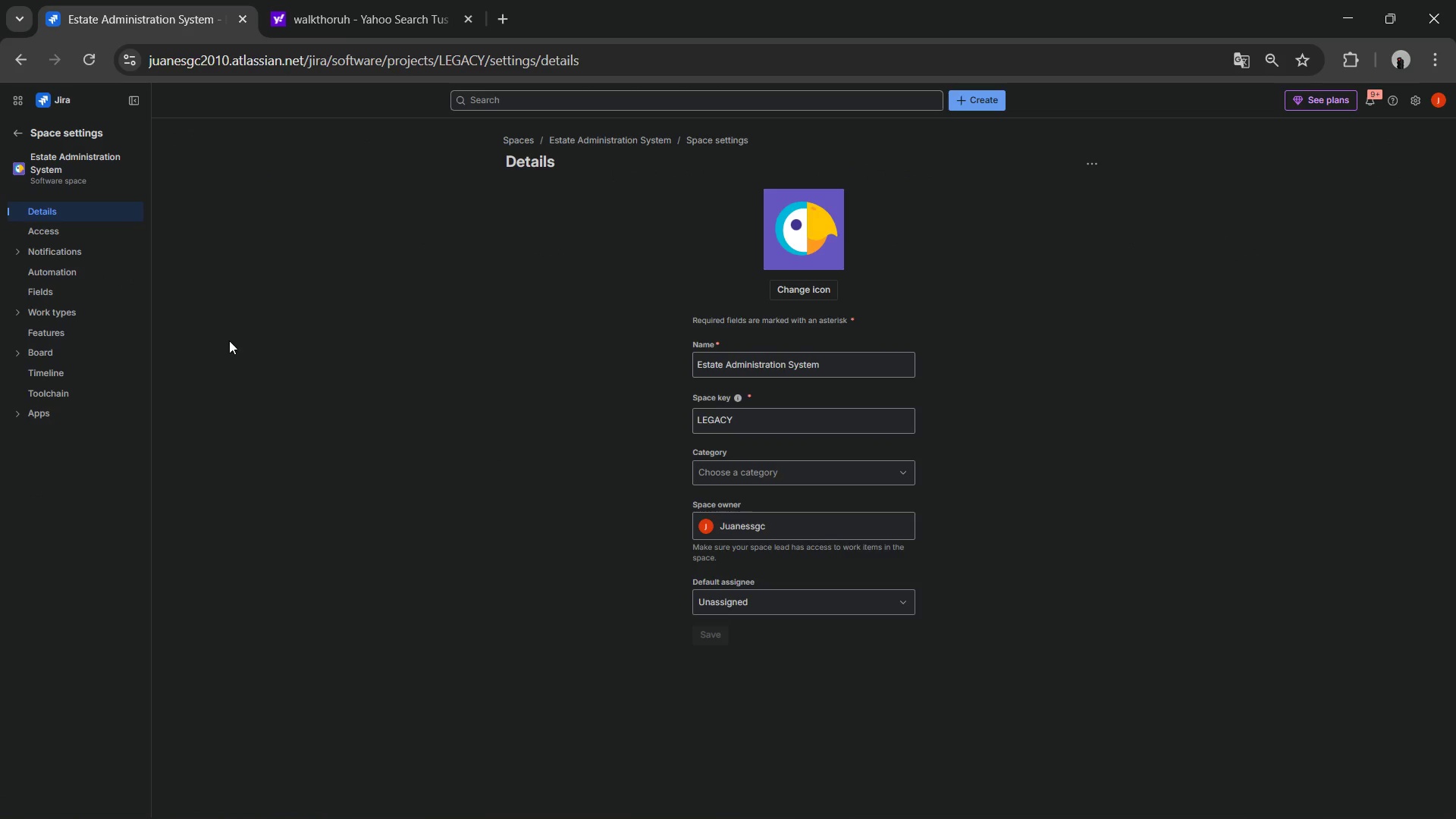 
left_click([43, 328])
 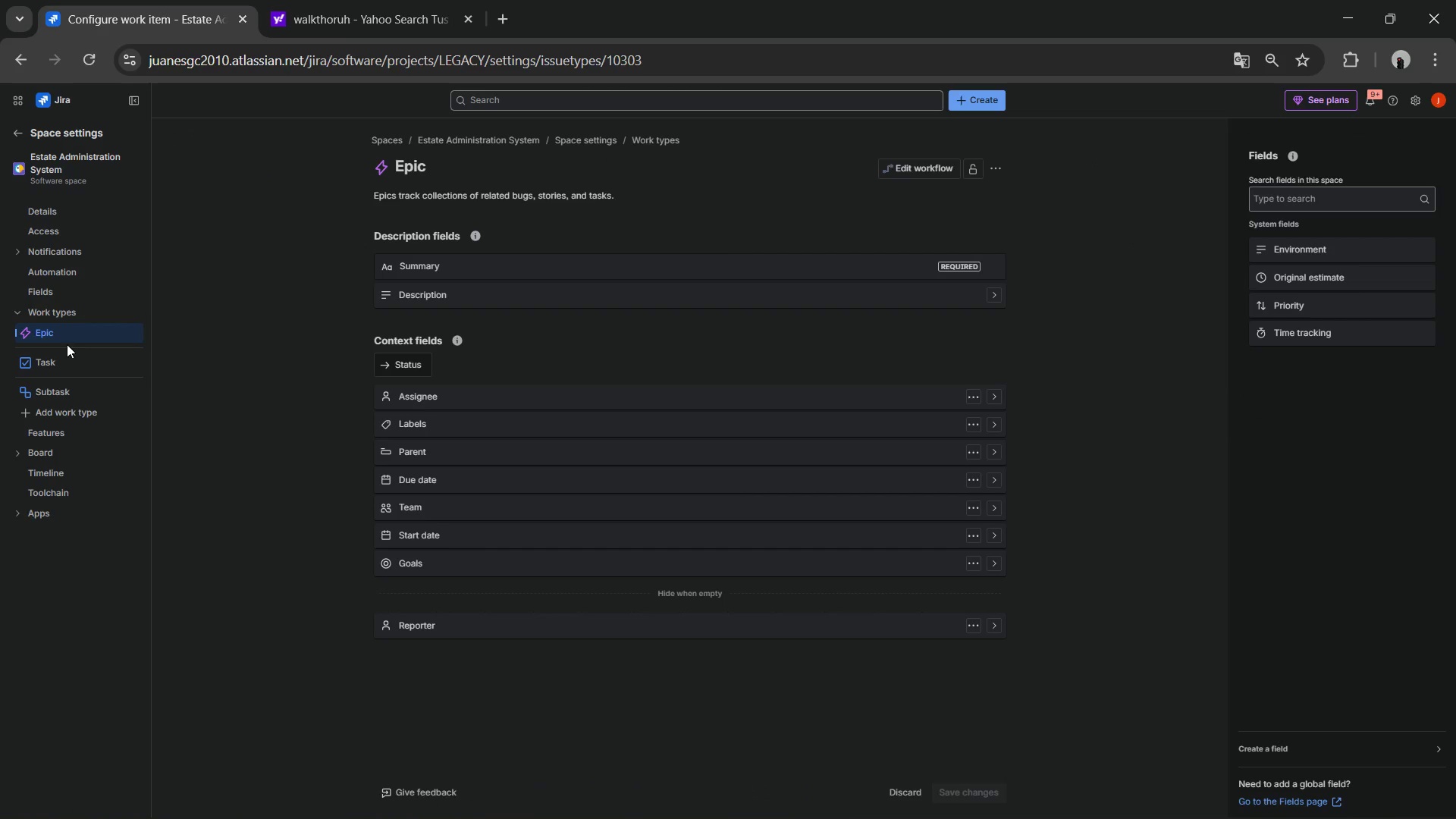 
wait(6.56)
 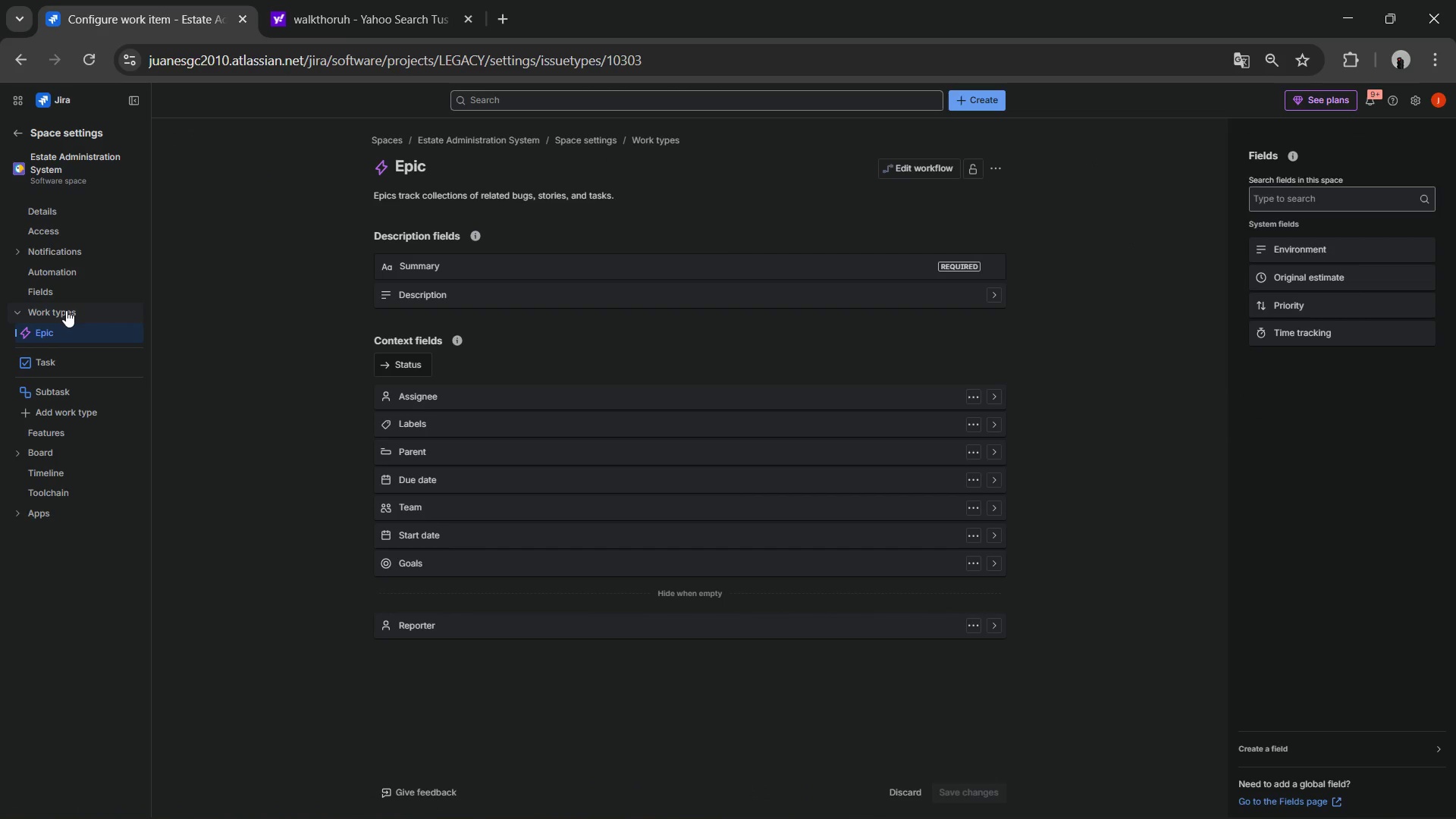 
left_click([893, 168])
 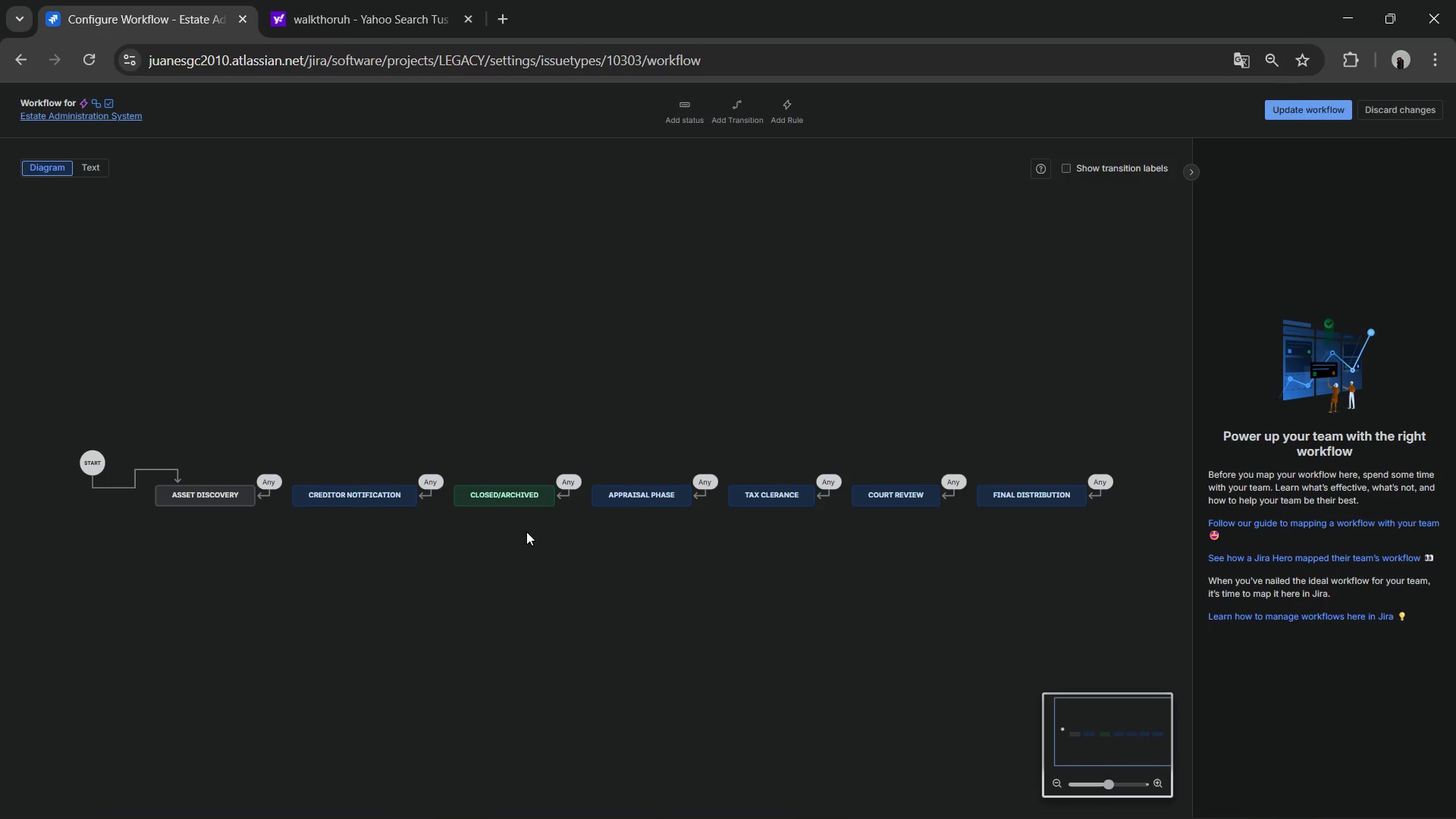 
left_click_drag(start_coordinate=[510, 498], to_coordinate=[1141, 497])
 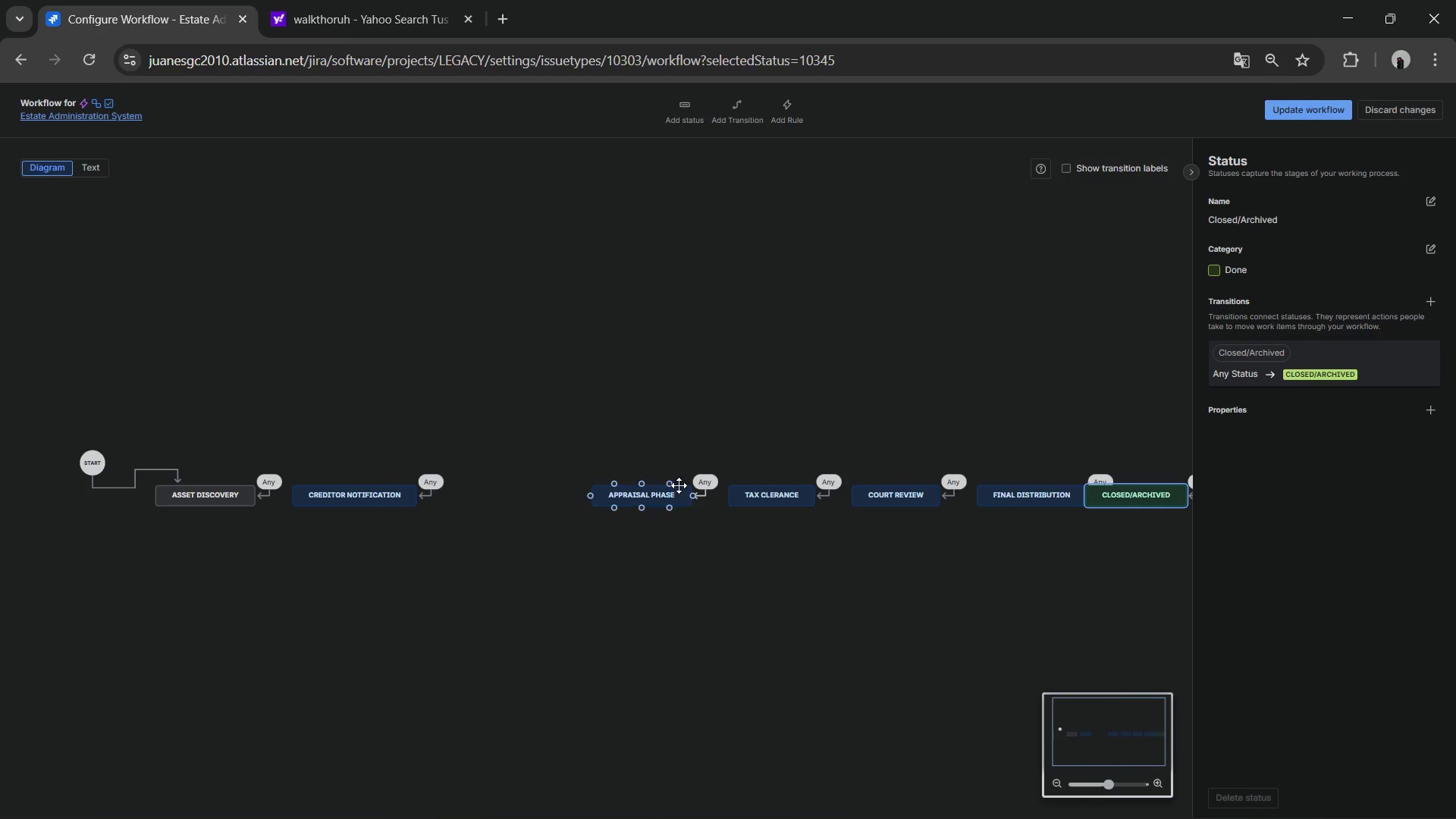 
left_click_drag(start_coordinate=[616, 456], to_coordinate=[598, 398])
 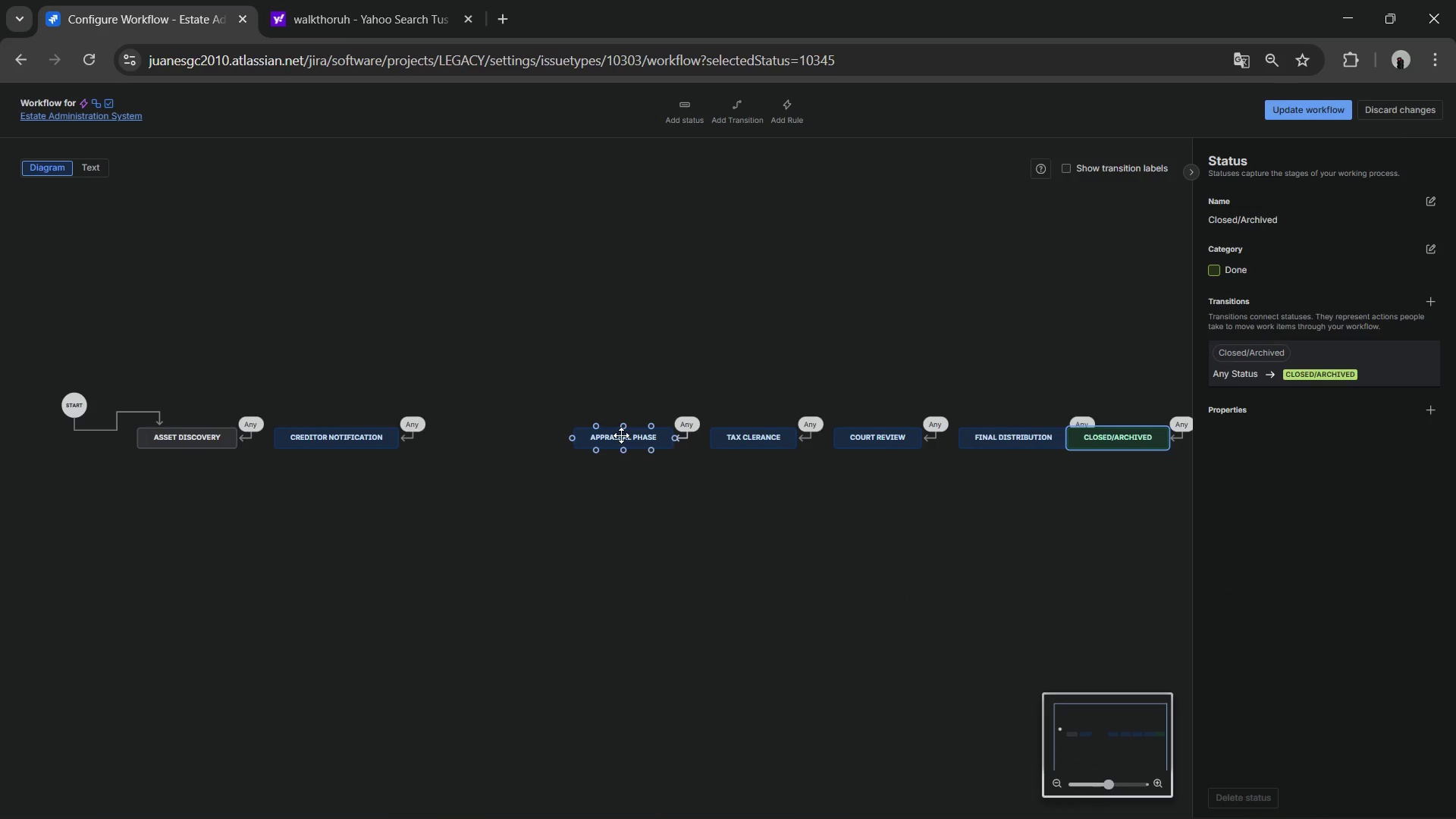 
left_click_drag(start_coordinate=[621, 435], to_coordinate=[510, 430])
 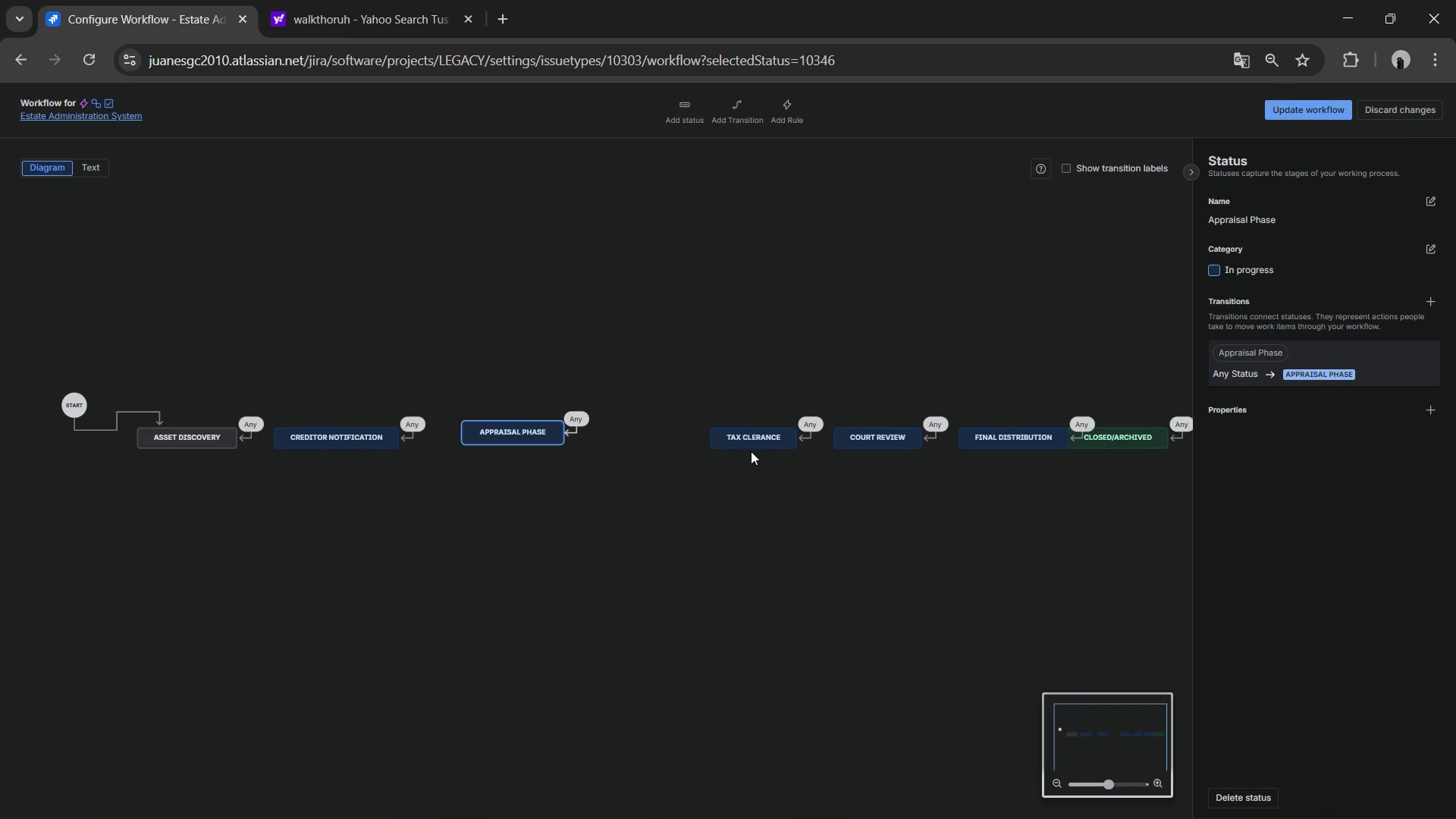 
left_click_drag(start_coordinate=[751, 442], to_coordinate=[682, 450])
 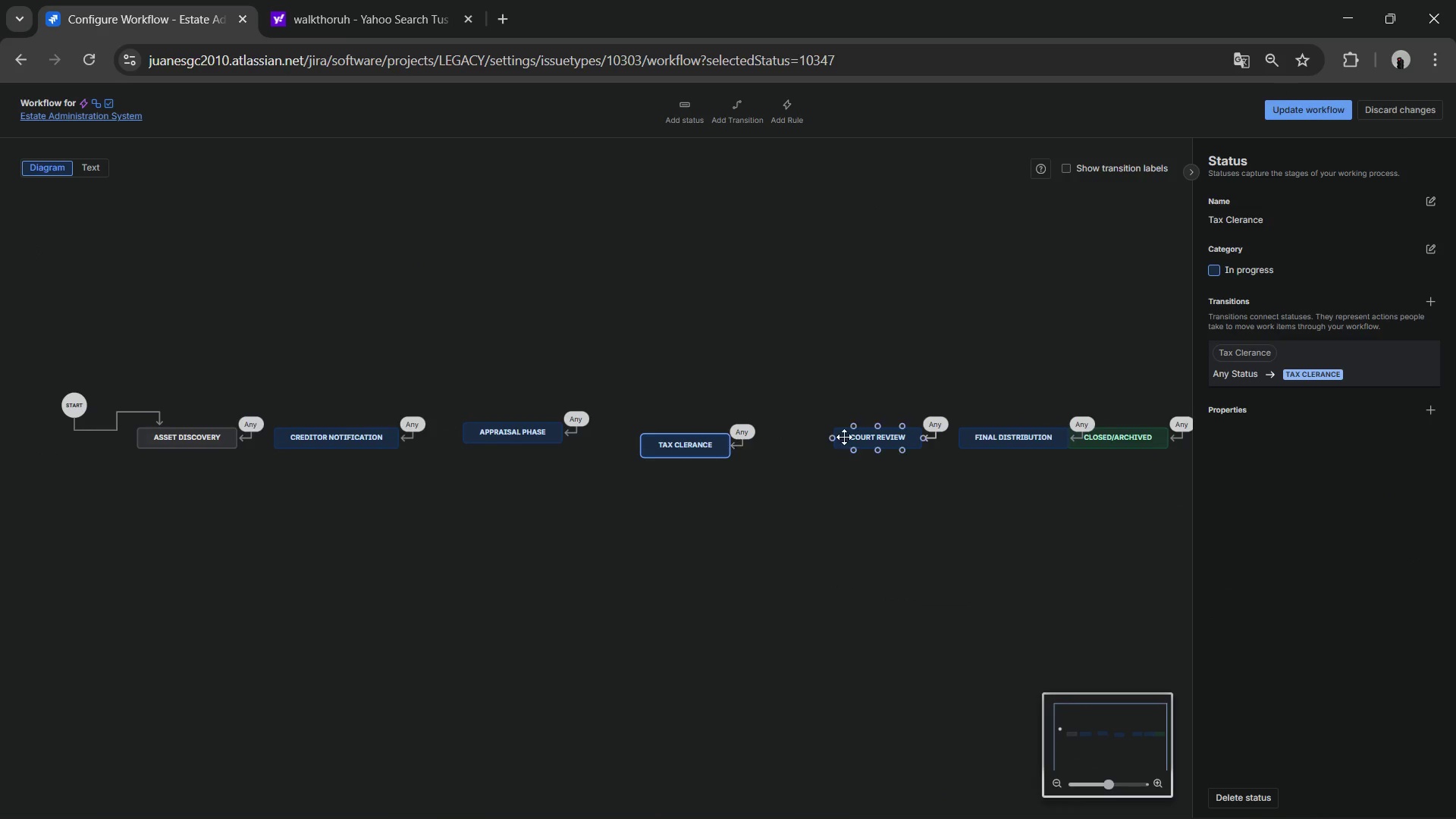 
left_click_drag(start_coordinate=[850, 437], to_coordinate=[781, 439])
 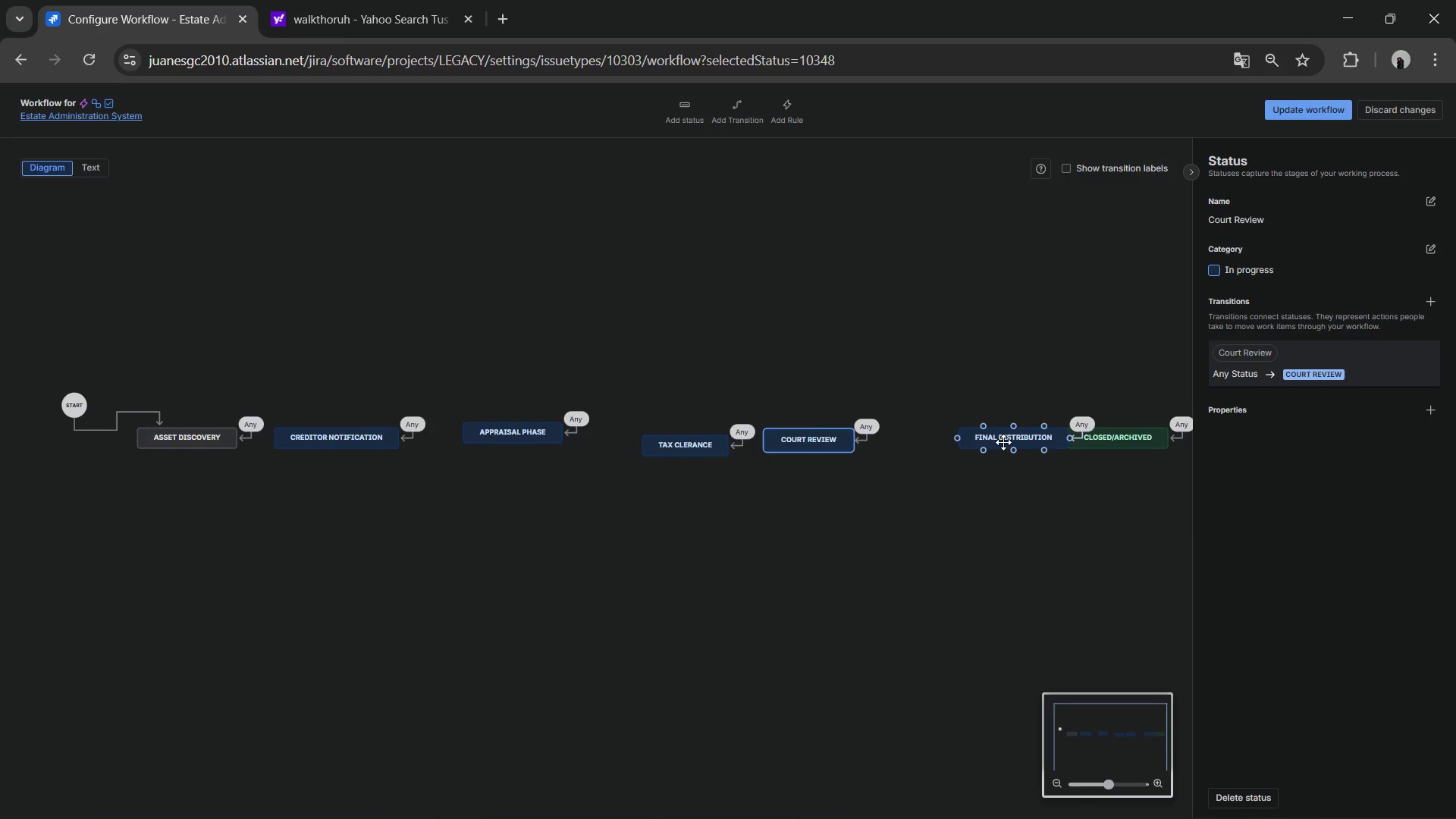 
left_click_drag(start_coordinate=[1003, 442], to_coordinate=[957, 444])
 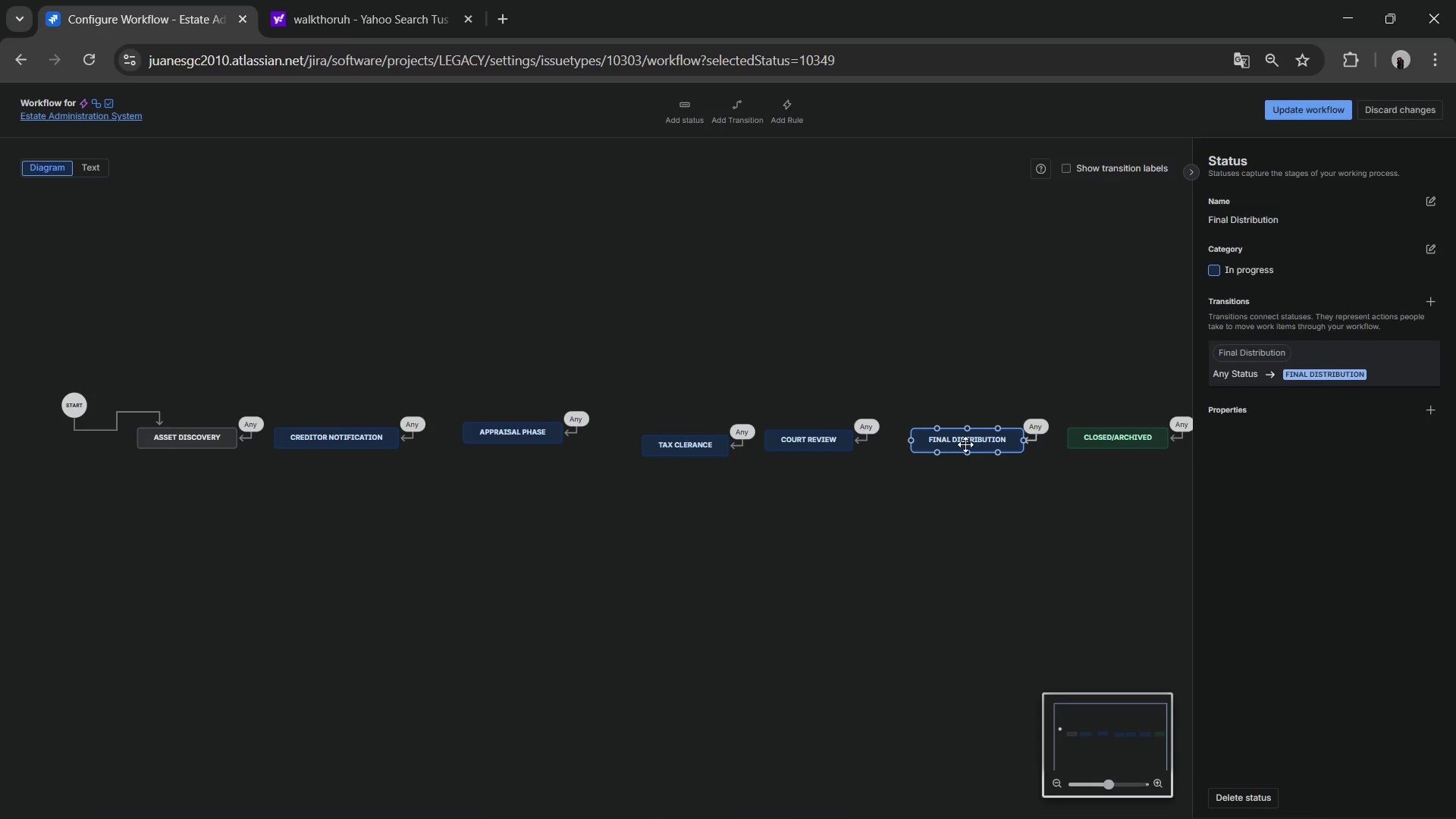 
left_click([965, 444])
 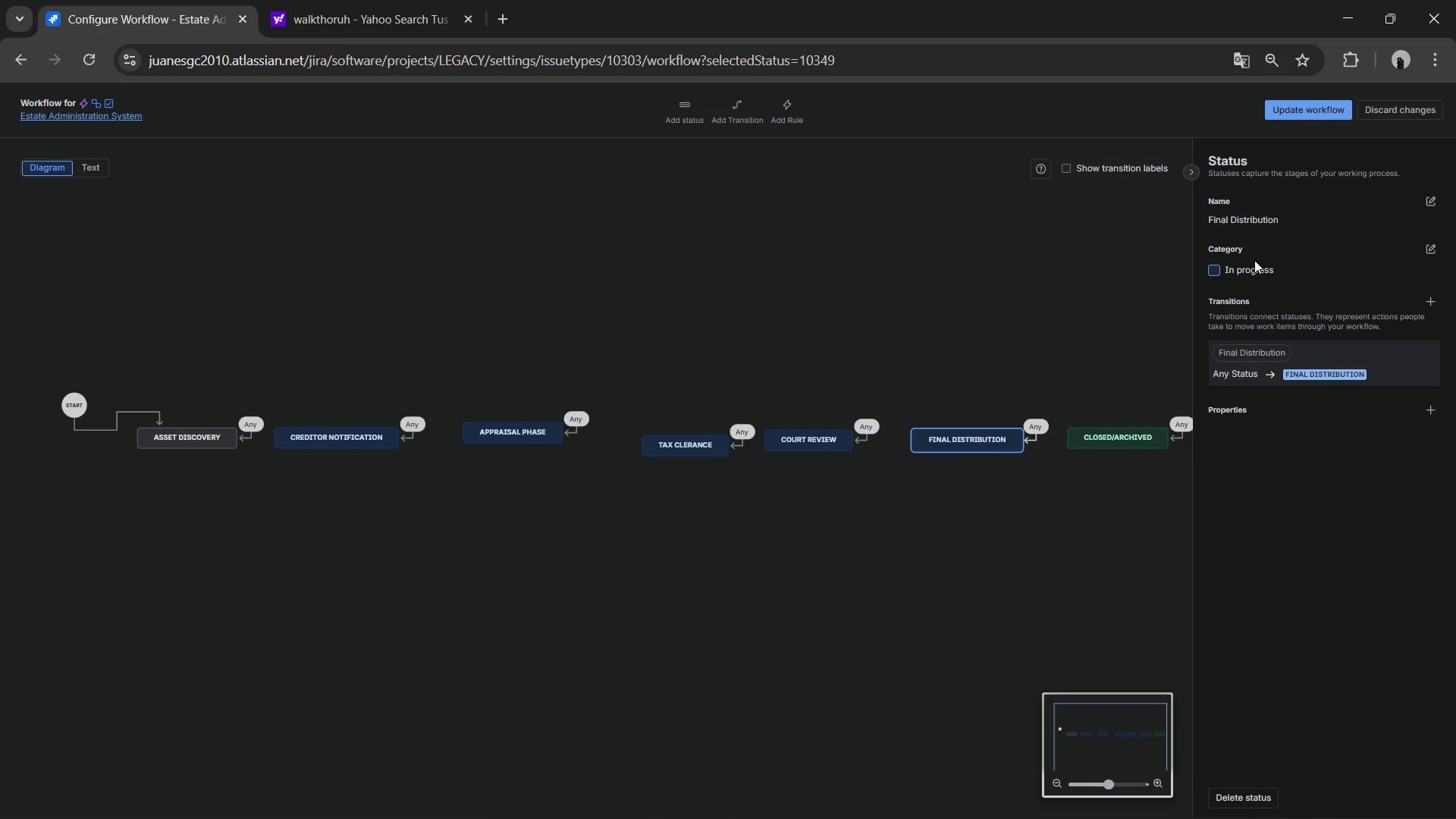 
left_click([1246, 274])
 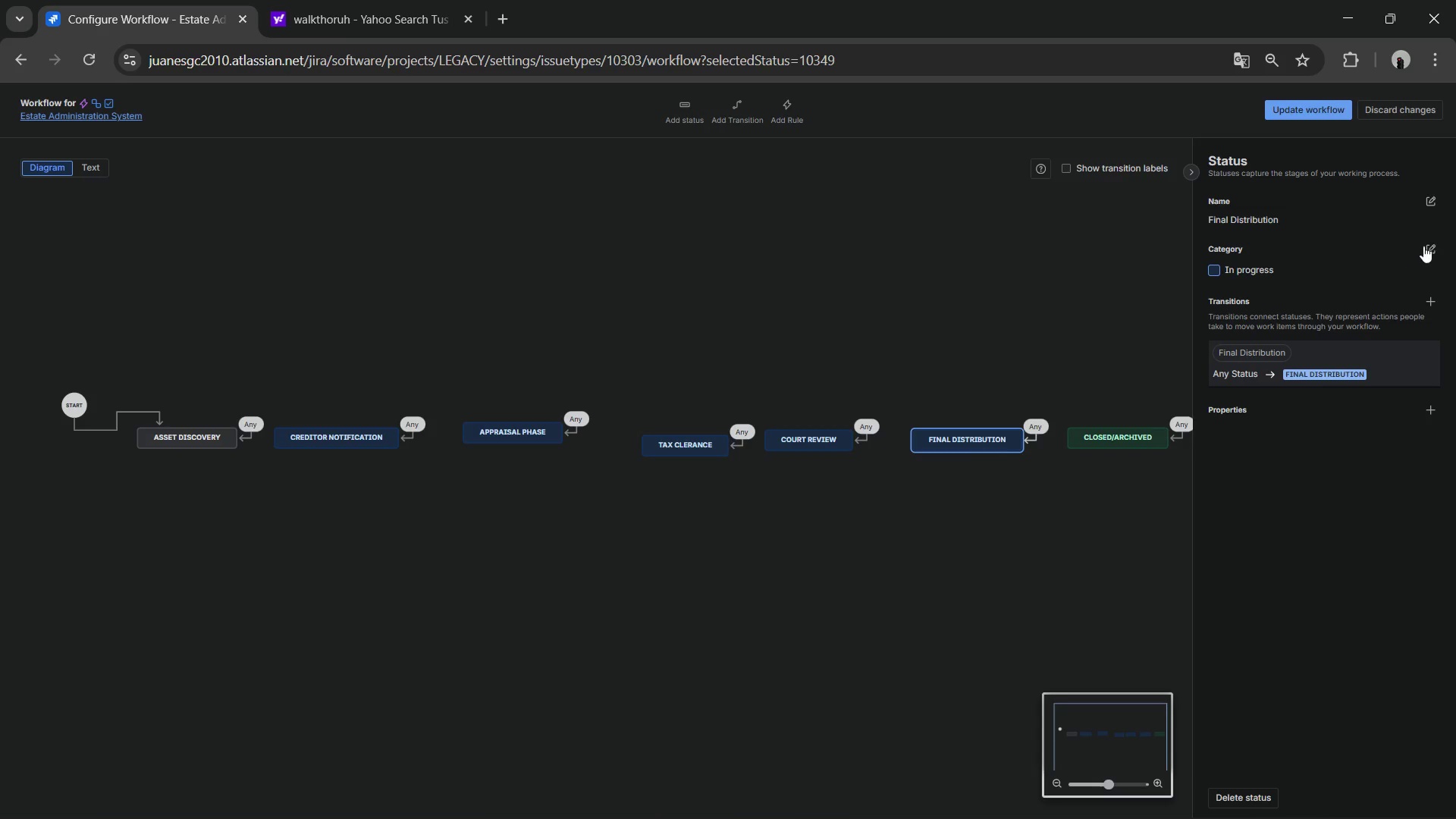 
left_click([1429, 246])
 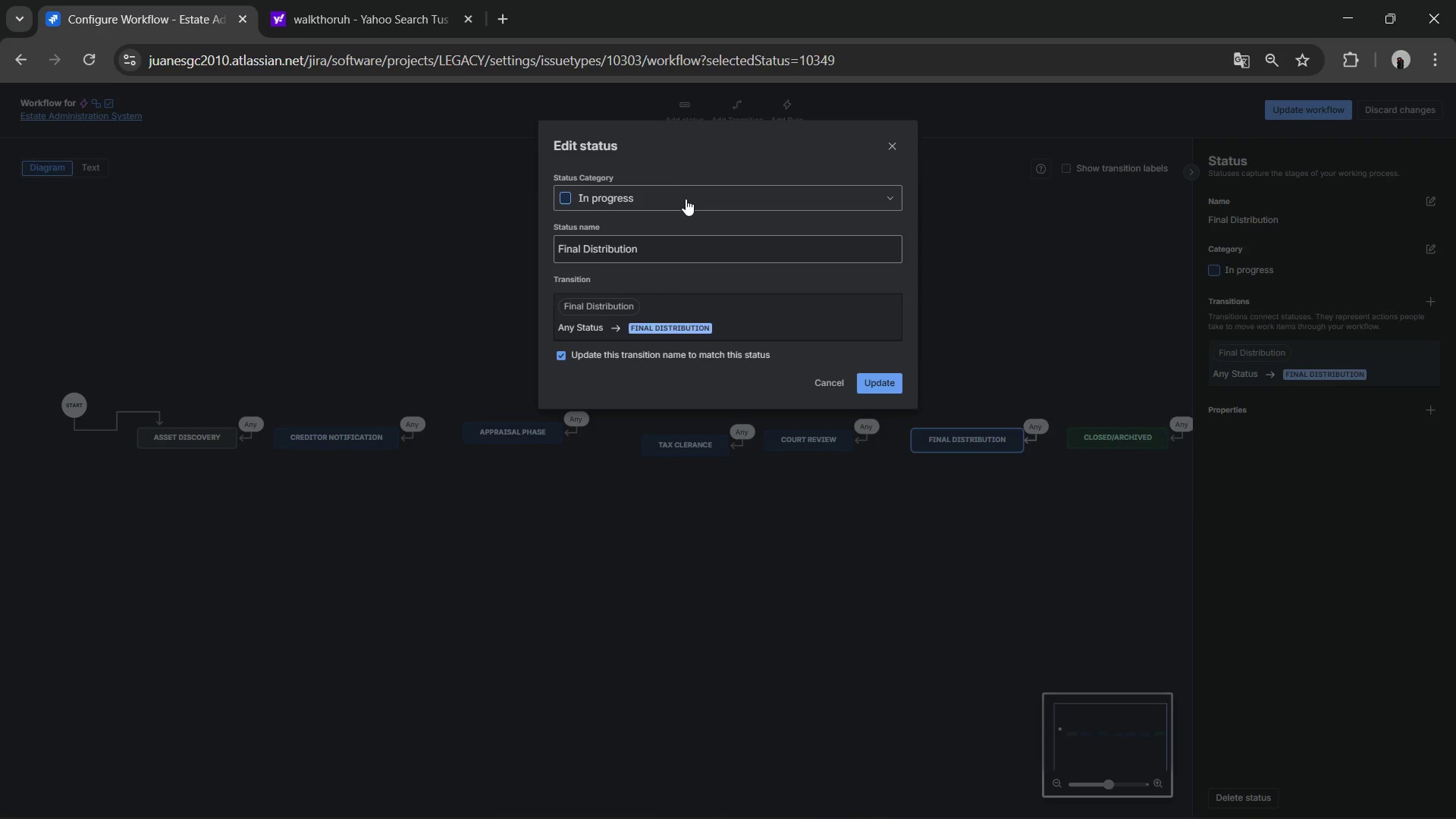 
left_click([618, 284])
 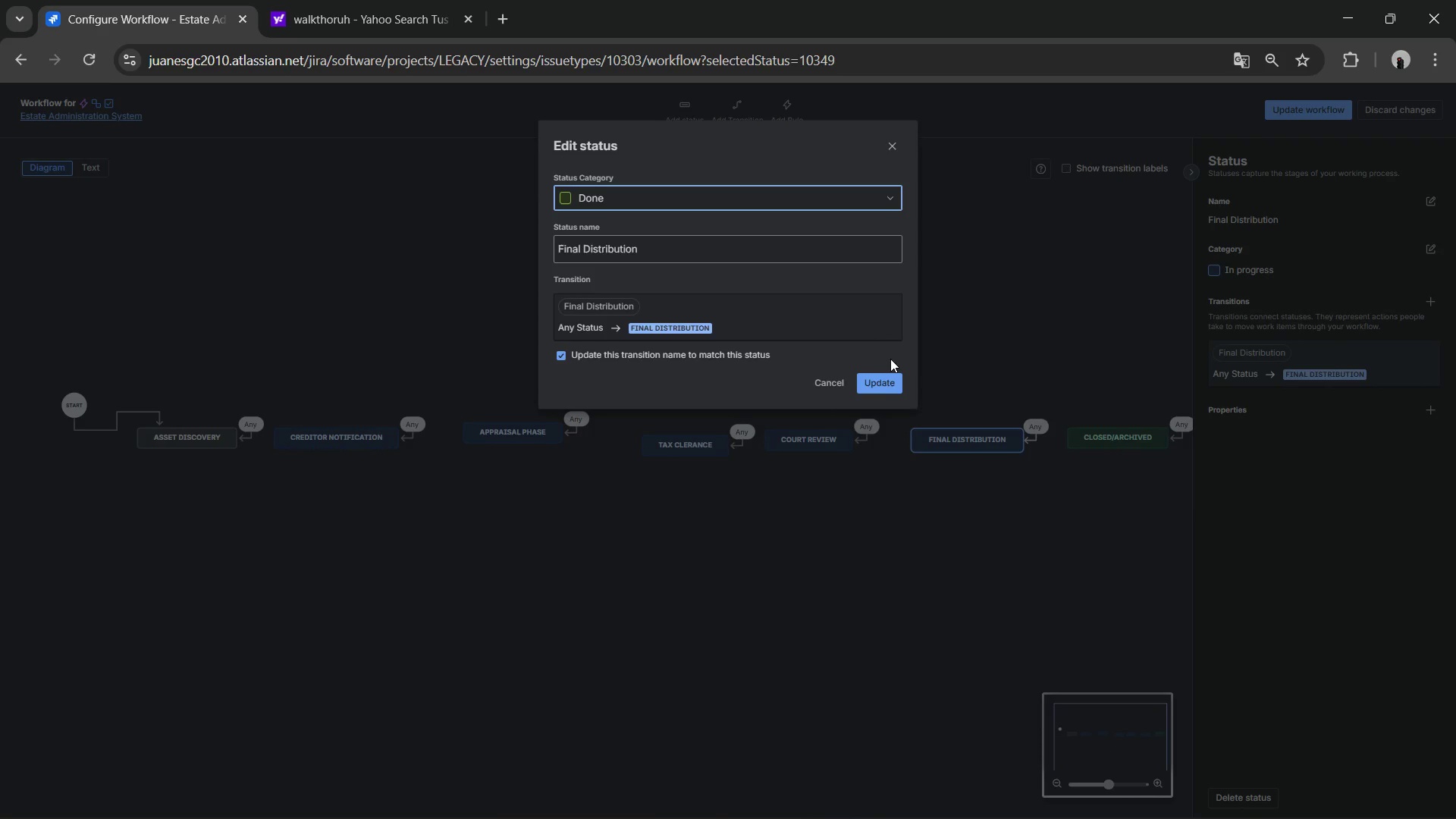 
left_click([878, 382])
 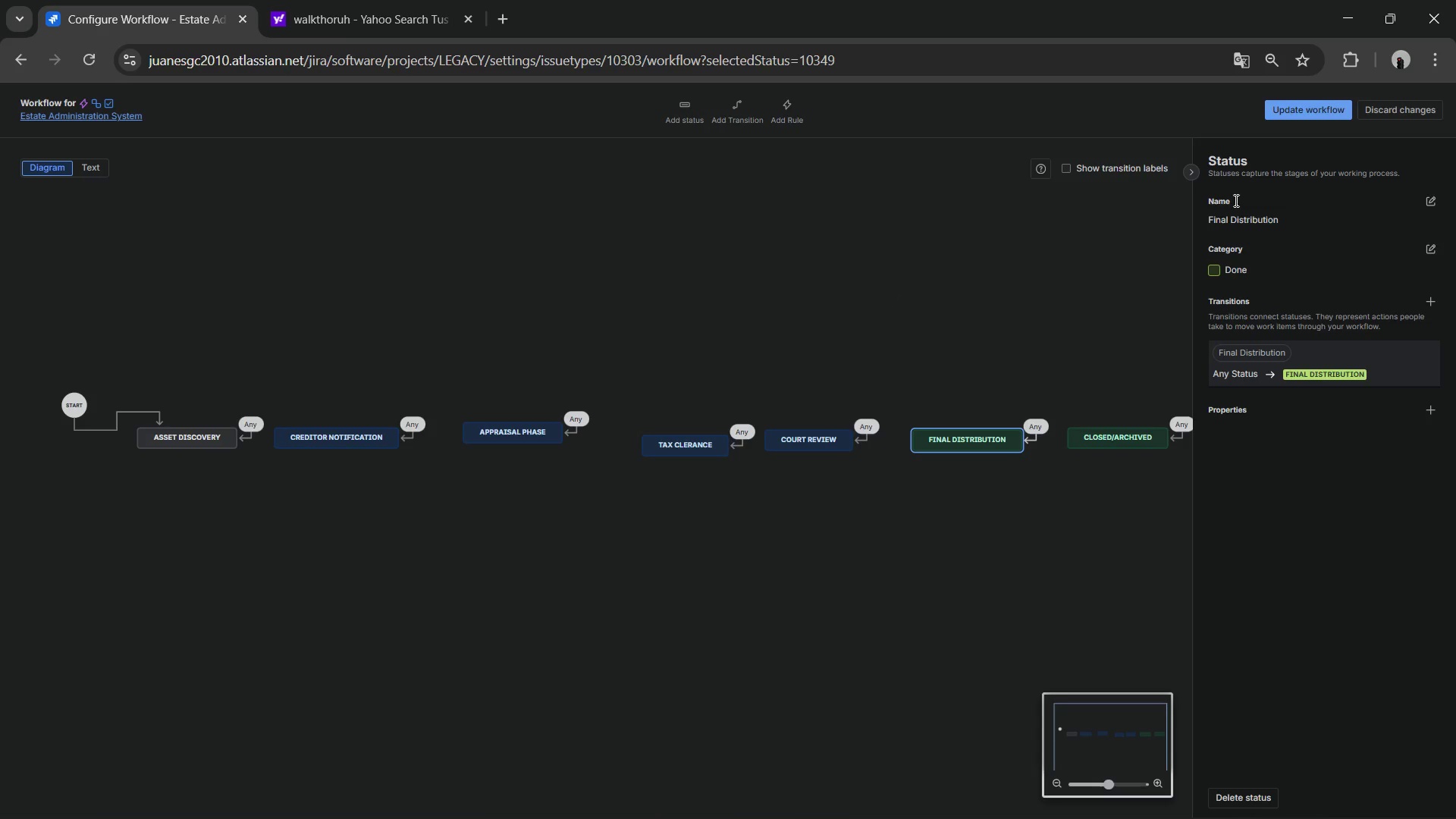 
left_click([1314, 102])
 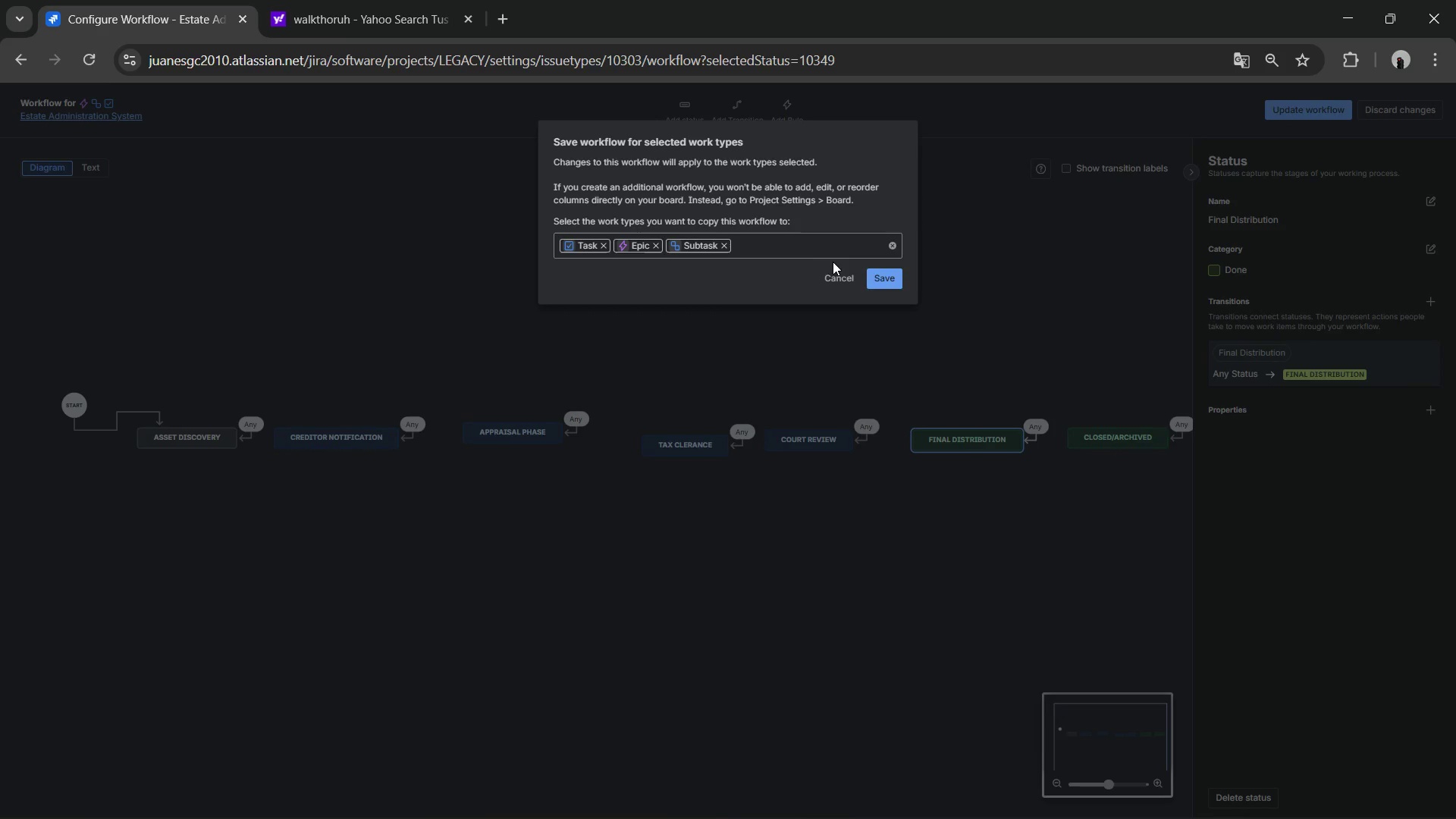 
left_click([878, 280])
 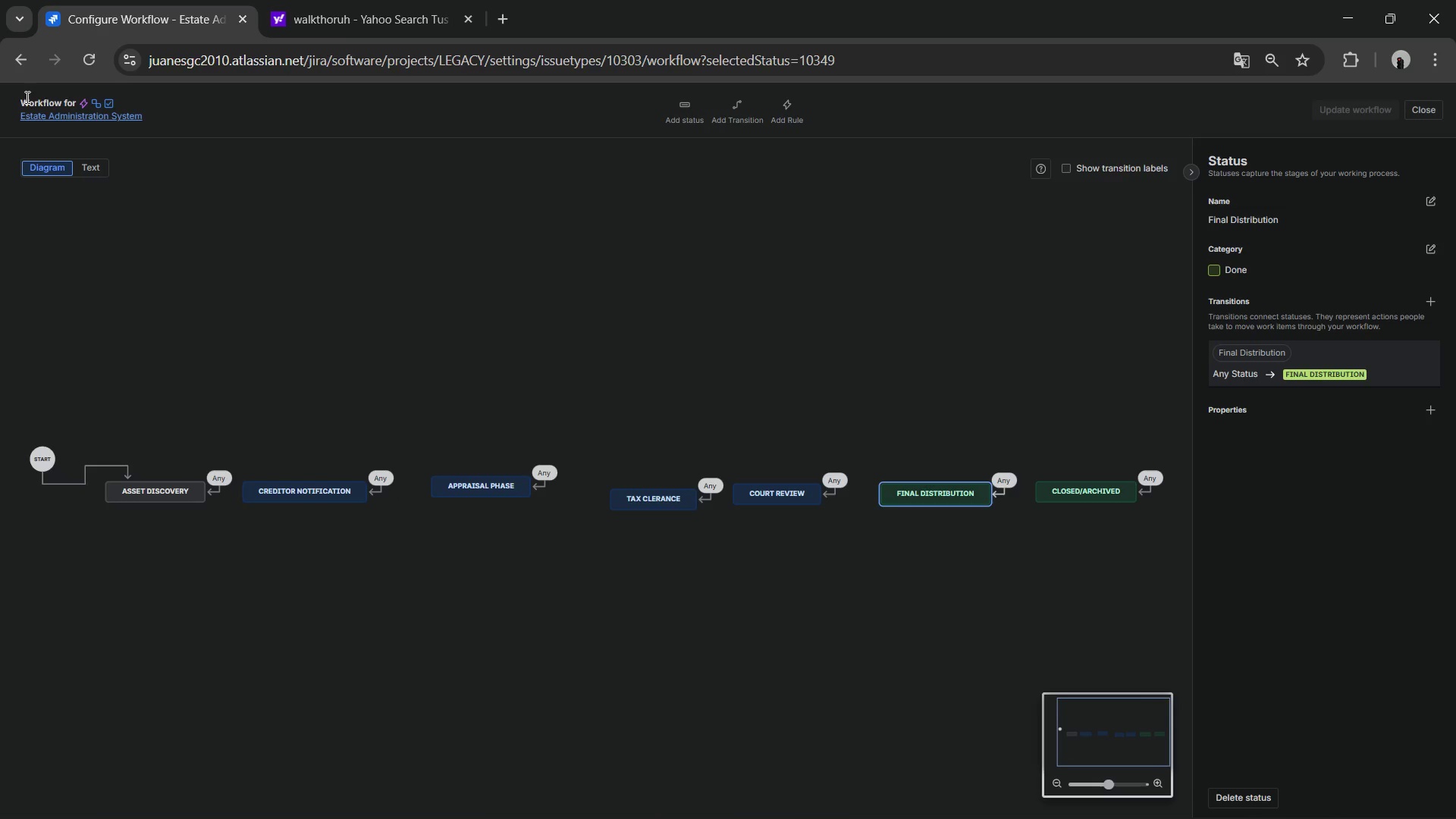 
wait(16.3)
 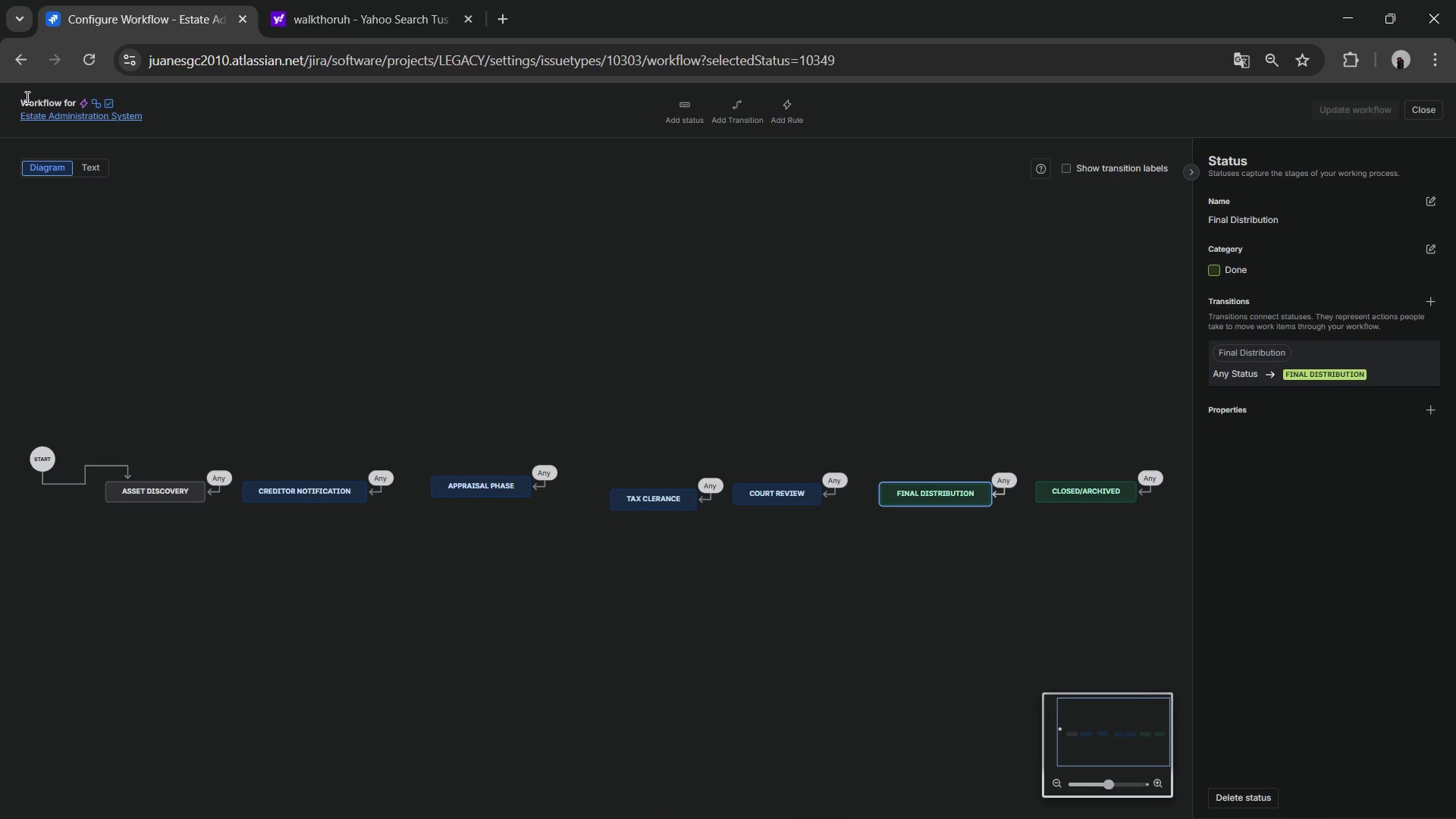 
left_click([1427, 110])
 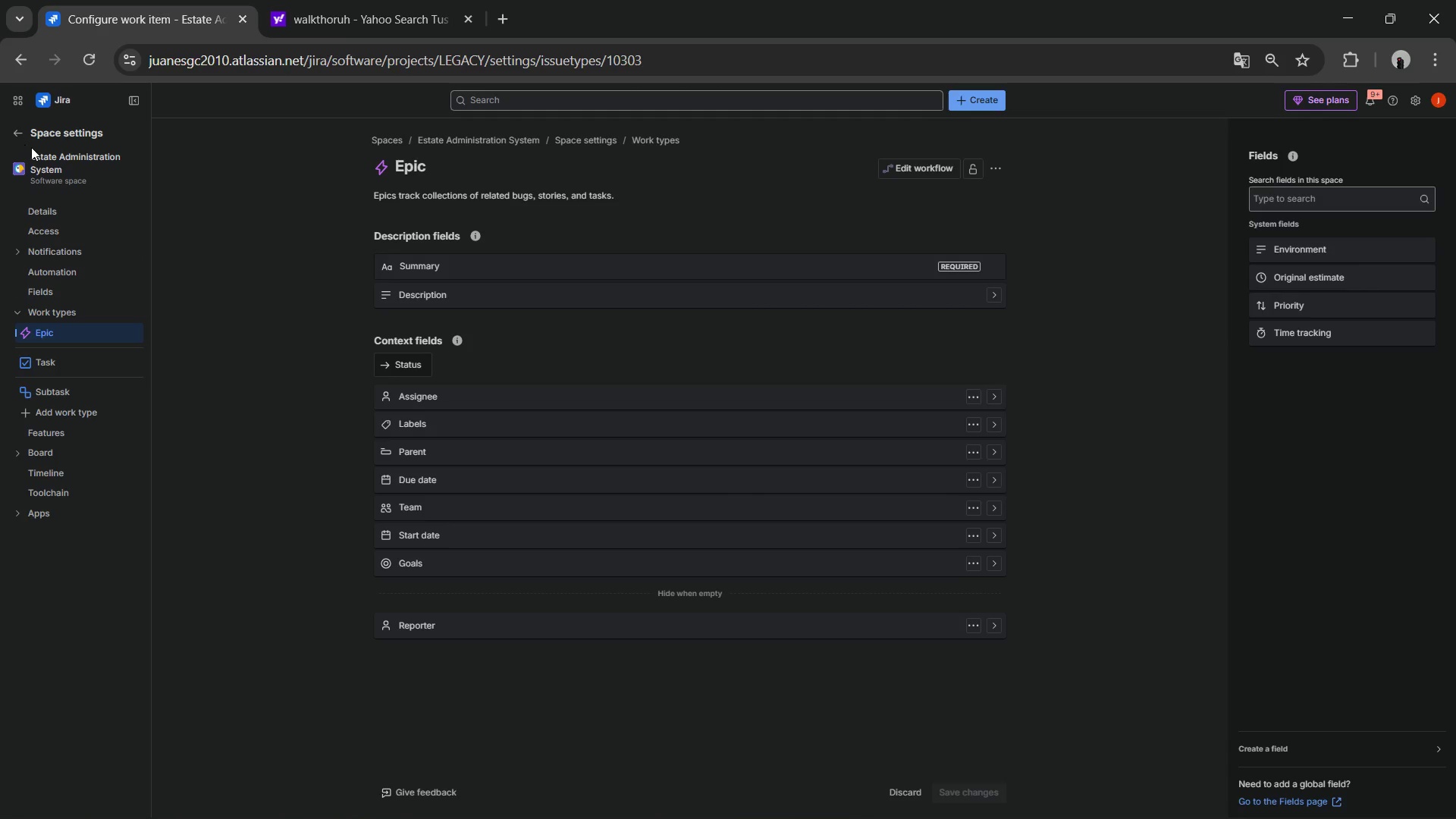 
left_click([52, 352])
 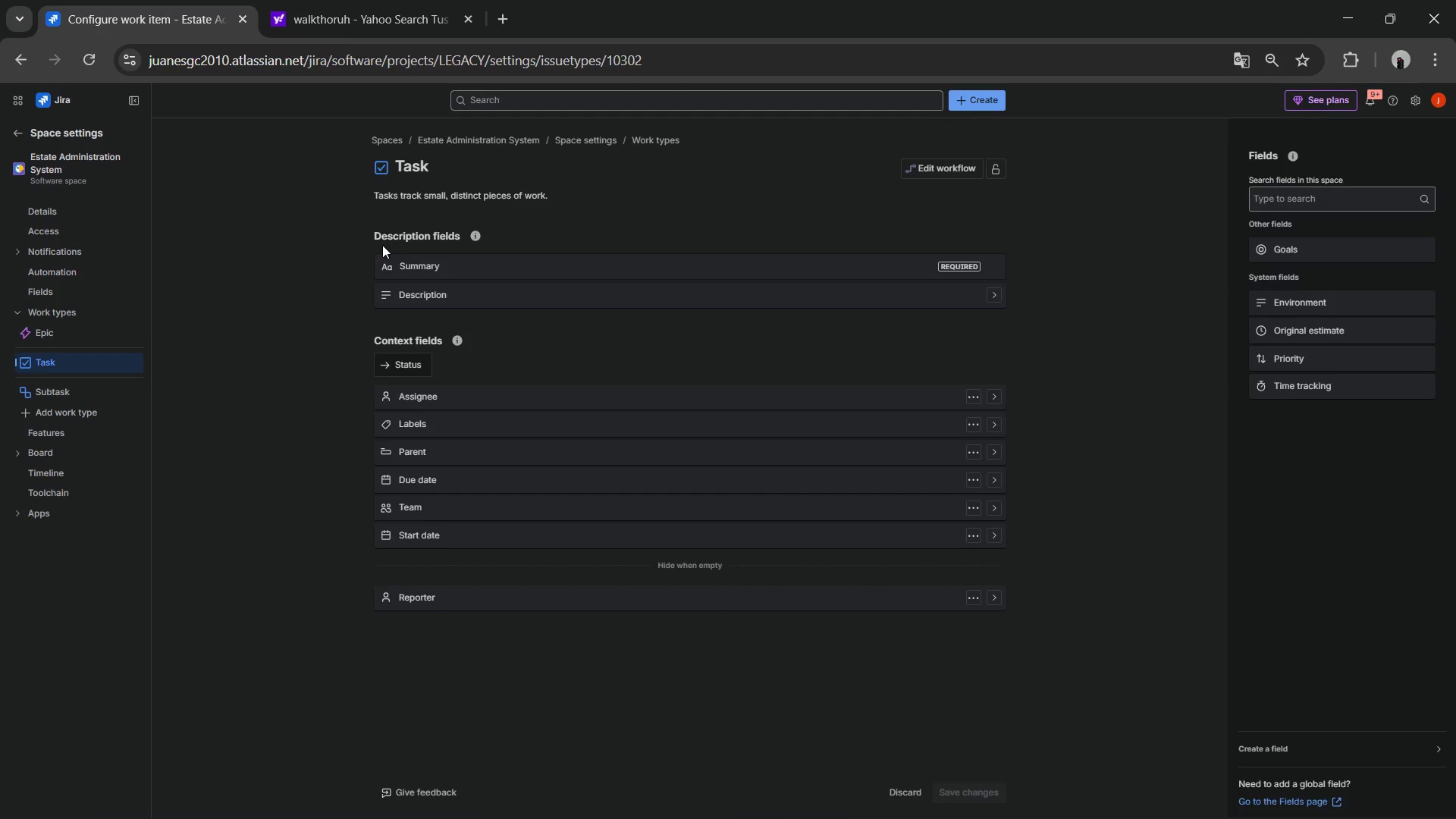 
wait(73.33)
 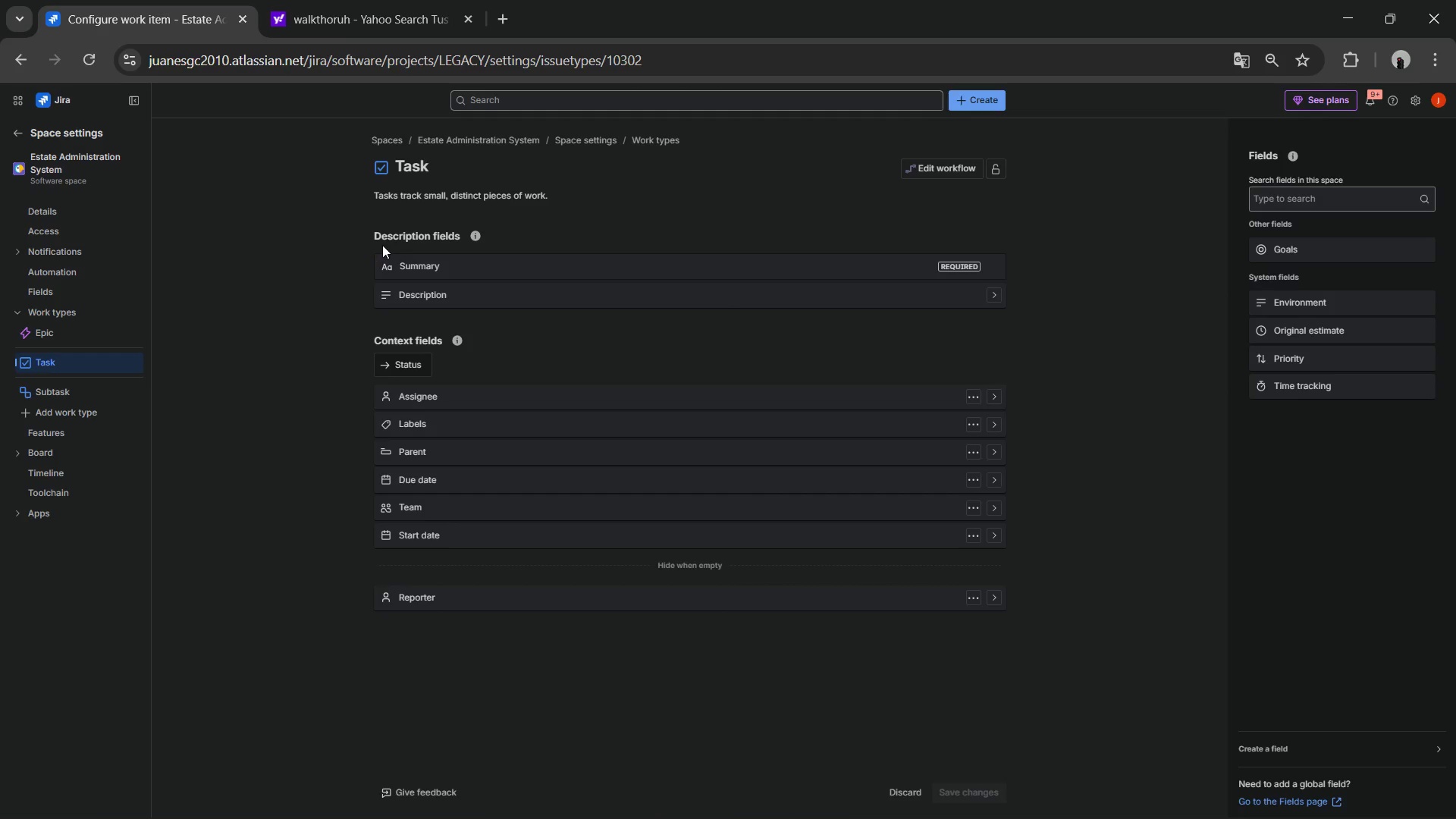 
left_click([1307, 754])
 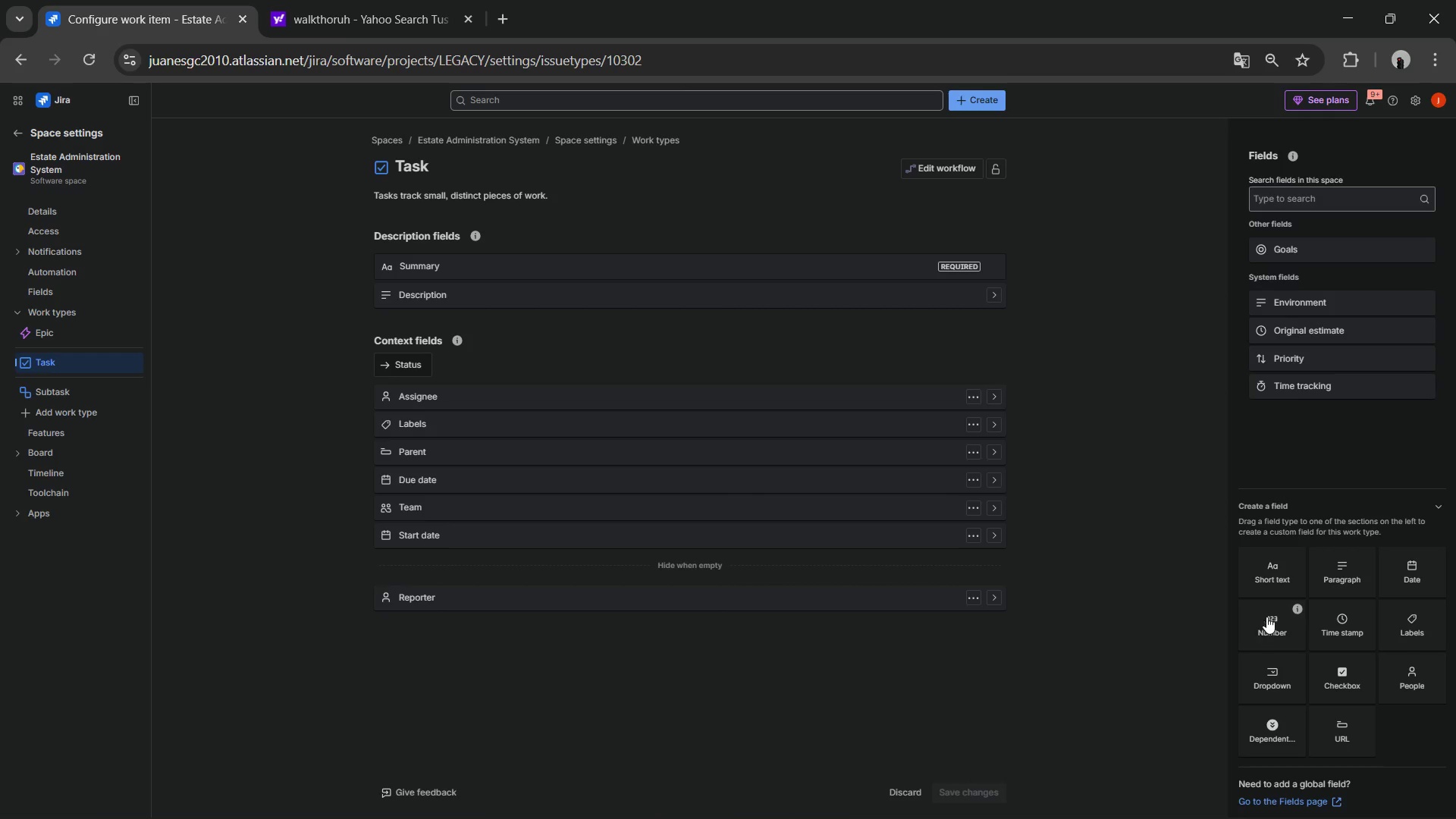 
left_click([1269, 586])
 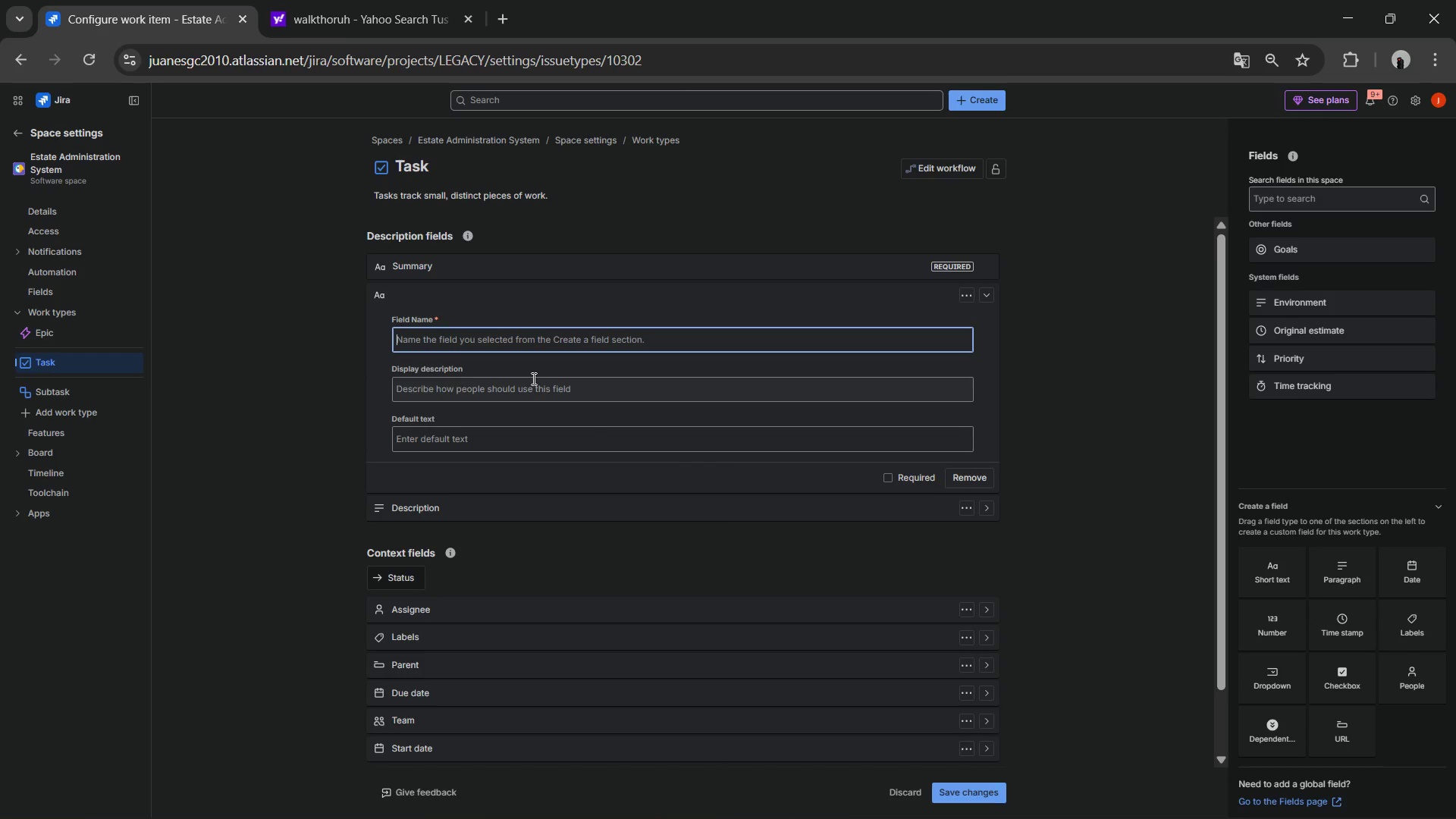 
type(Court Case Number)
 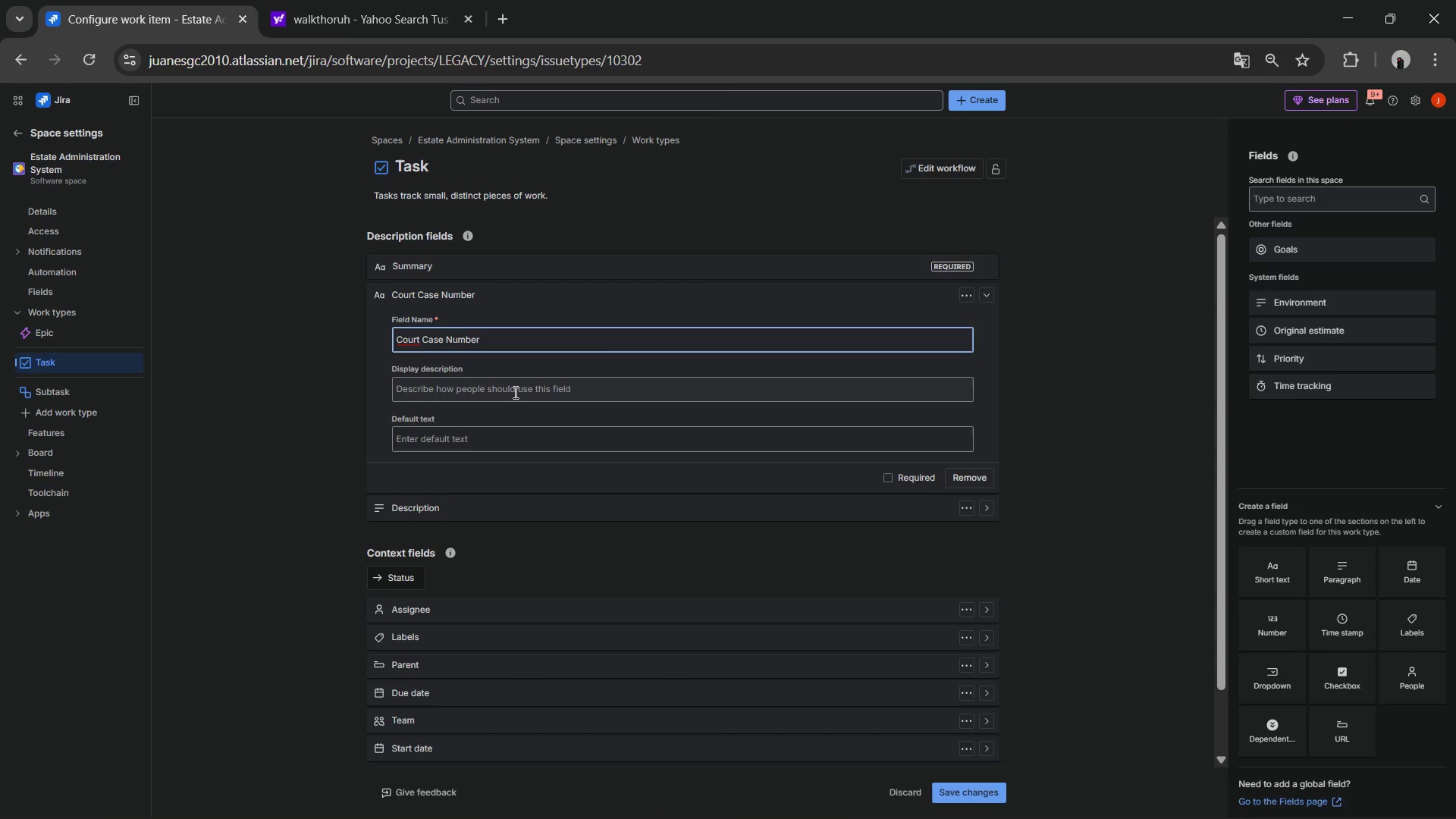 
left_click([507, 393])
 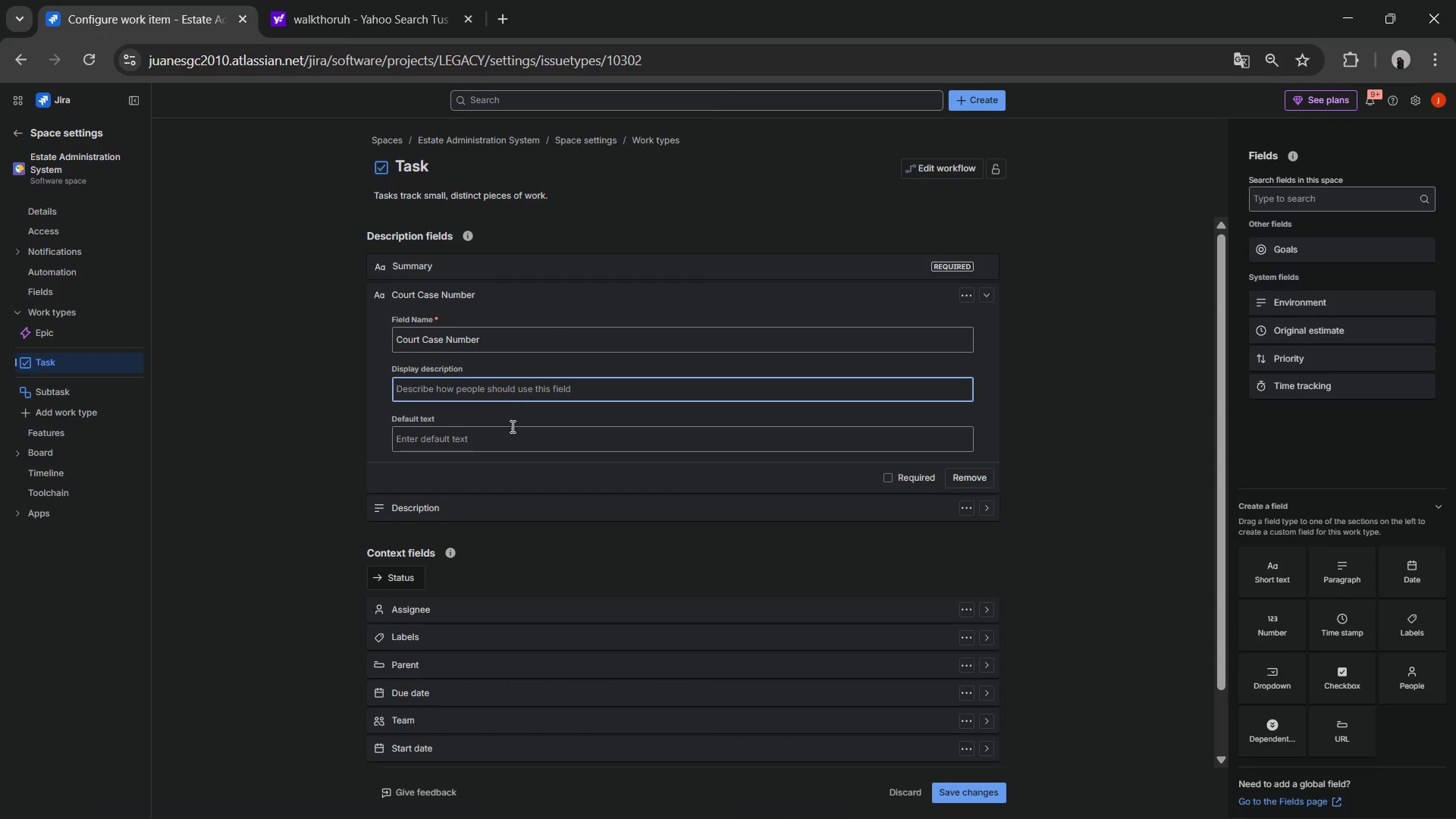 
left_click([513, 440])
 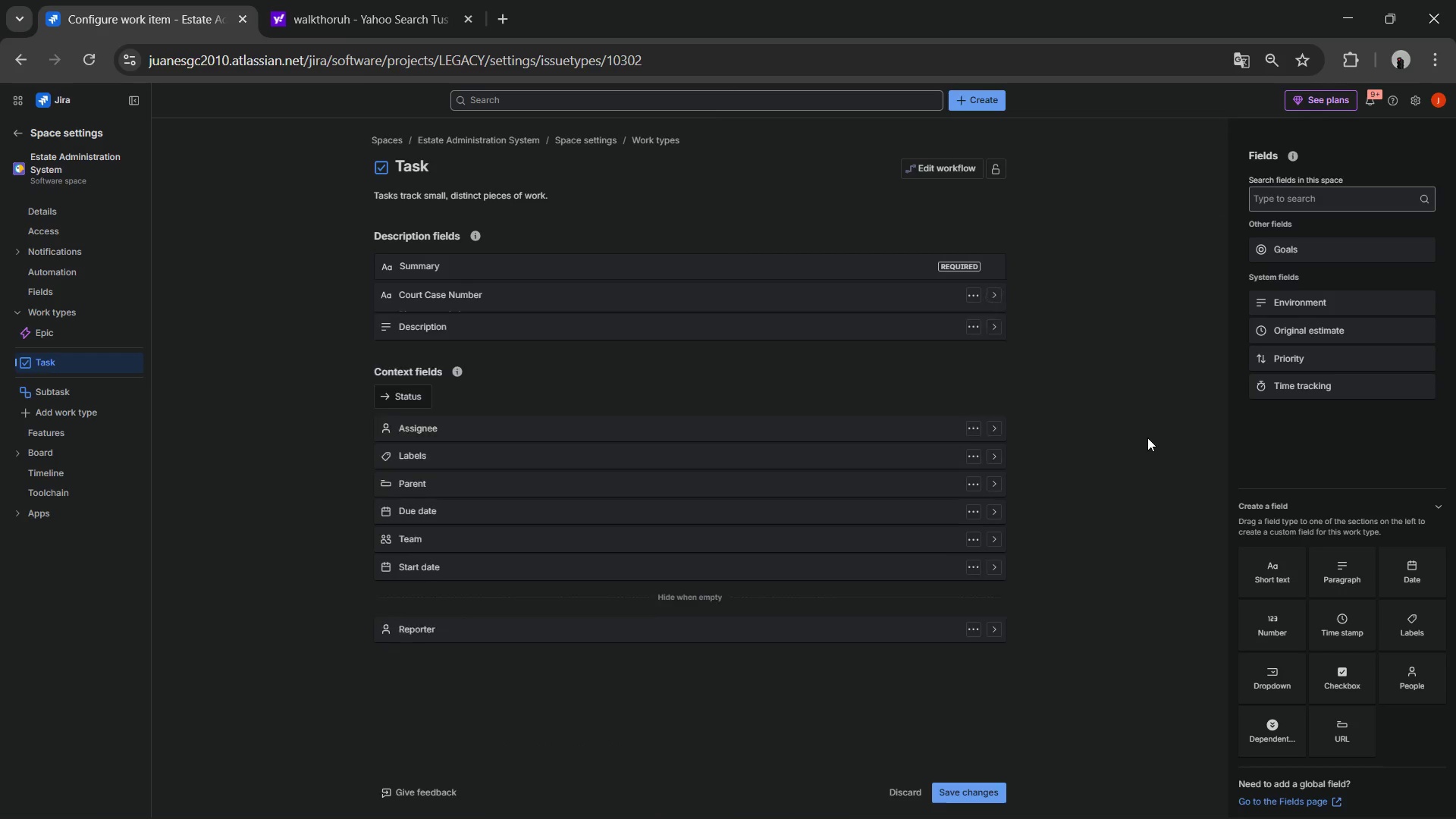 
wait(8.86)
 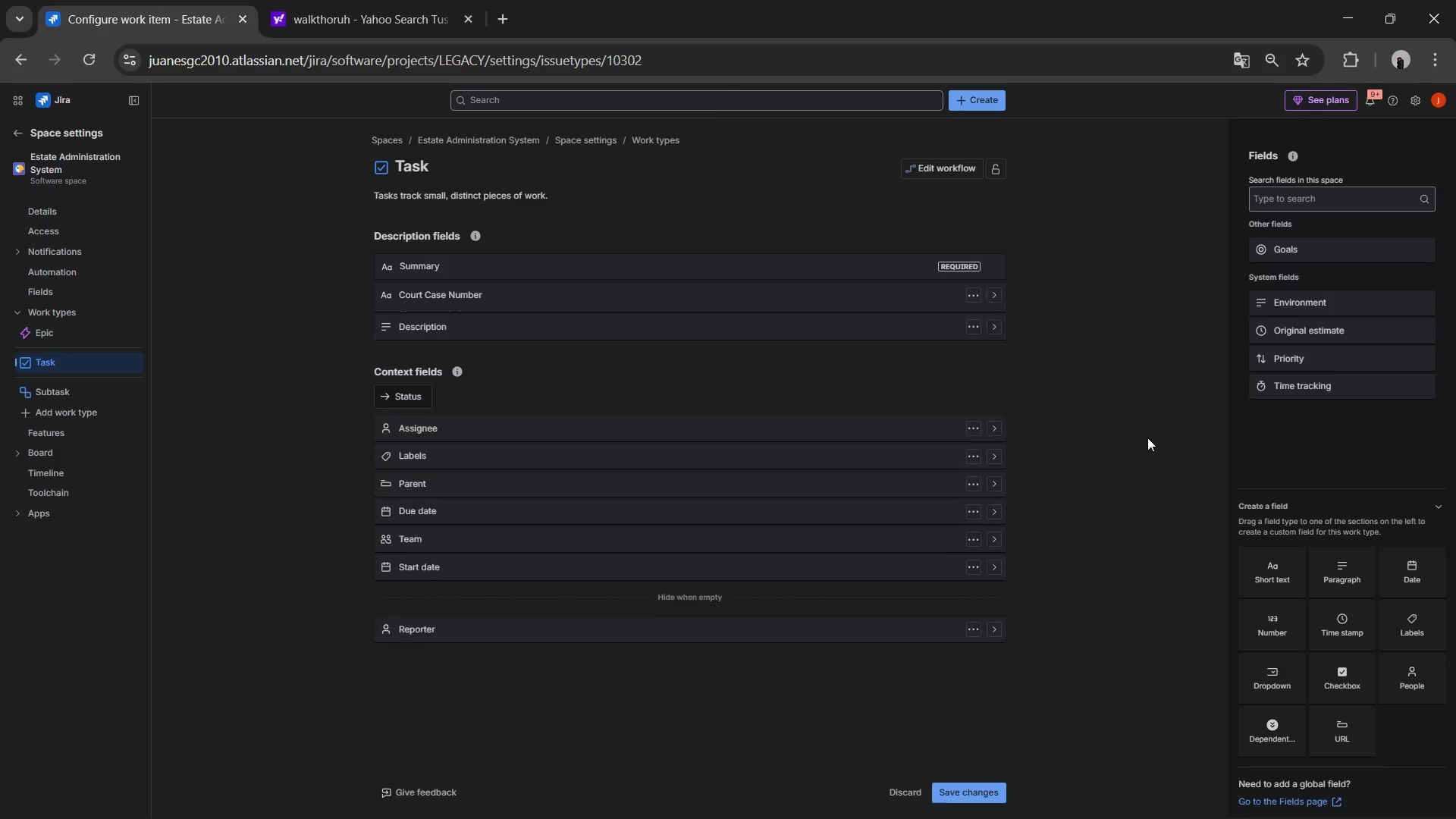 
left_click([1270, 617])
 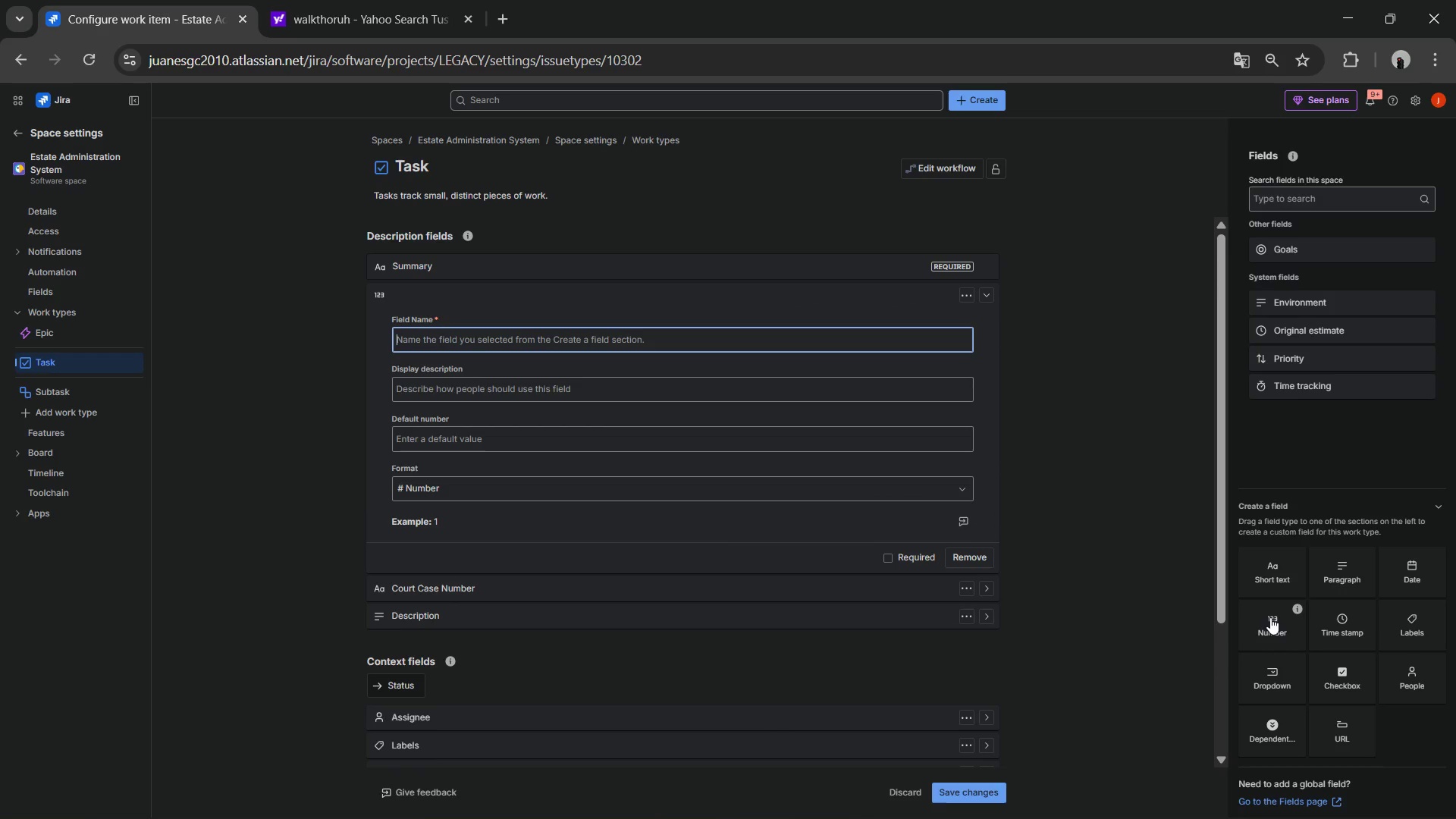 
type(Estimated Estate Value)
 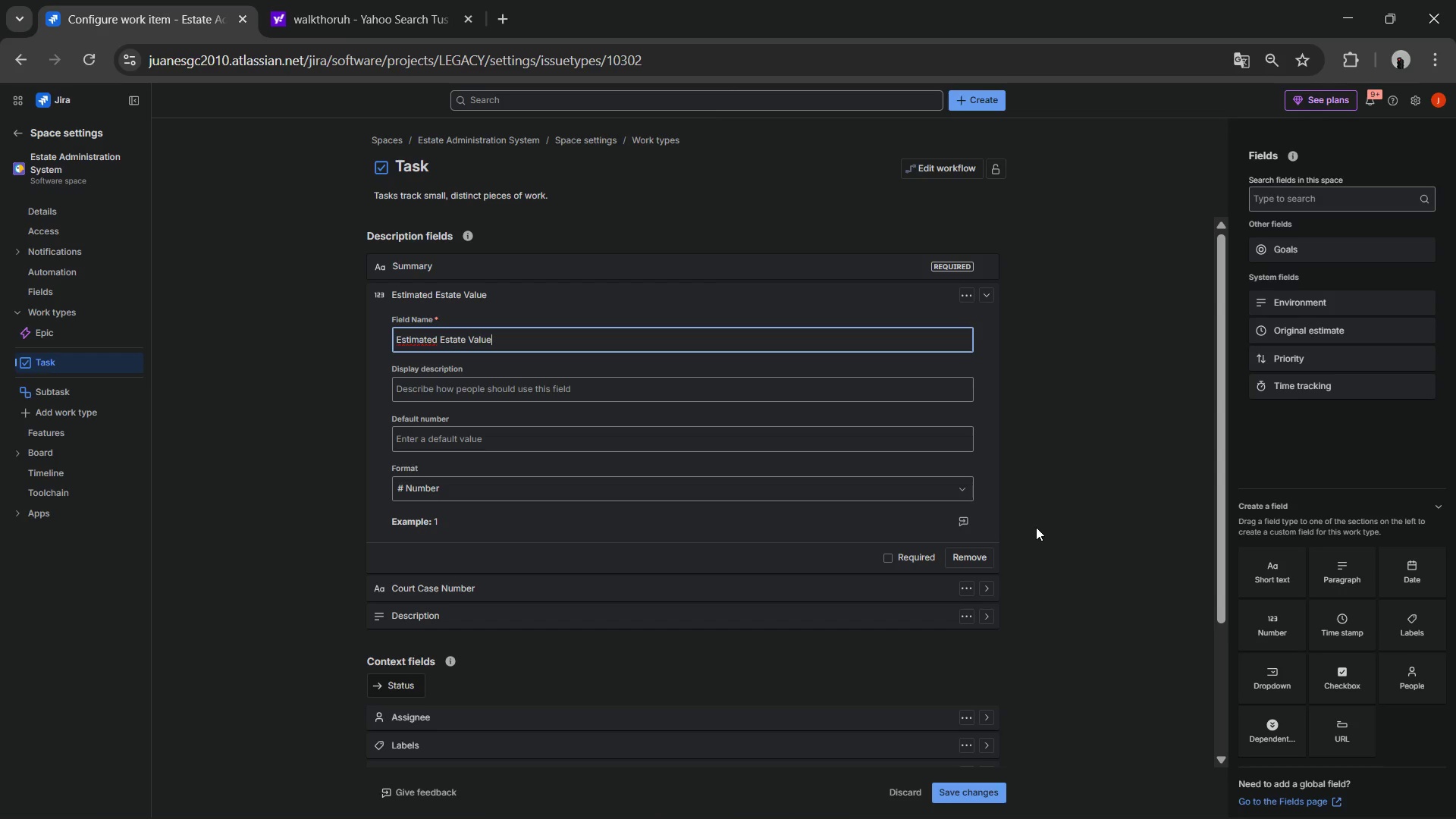 
left_click([573, 495])
 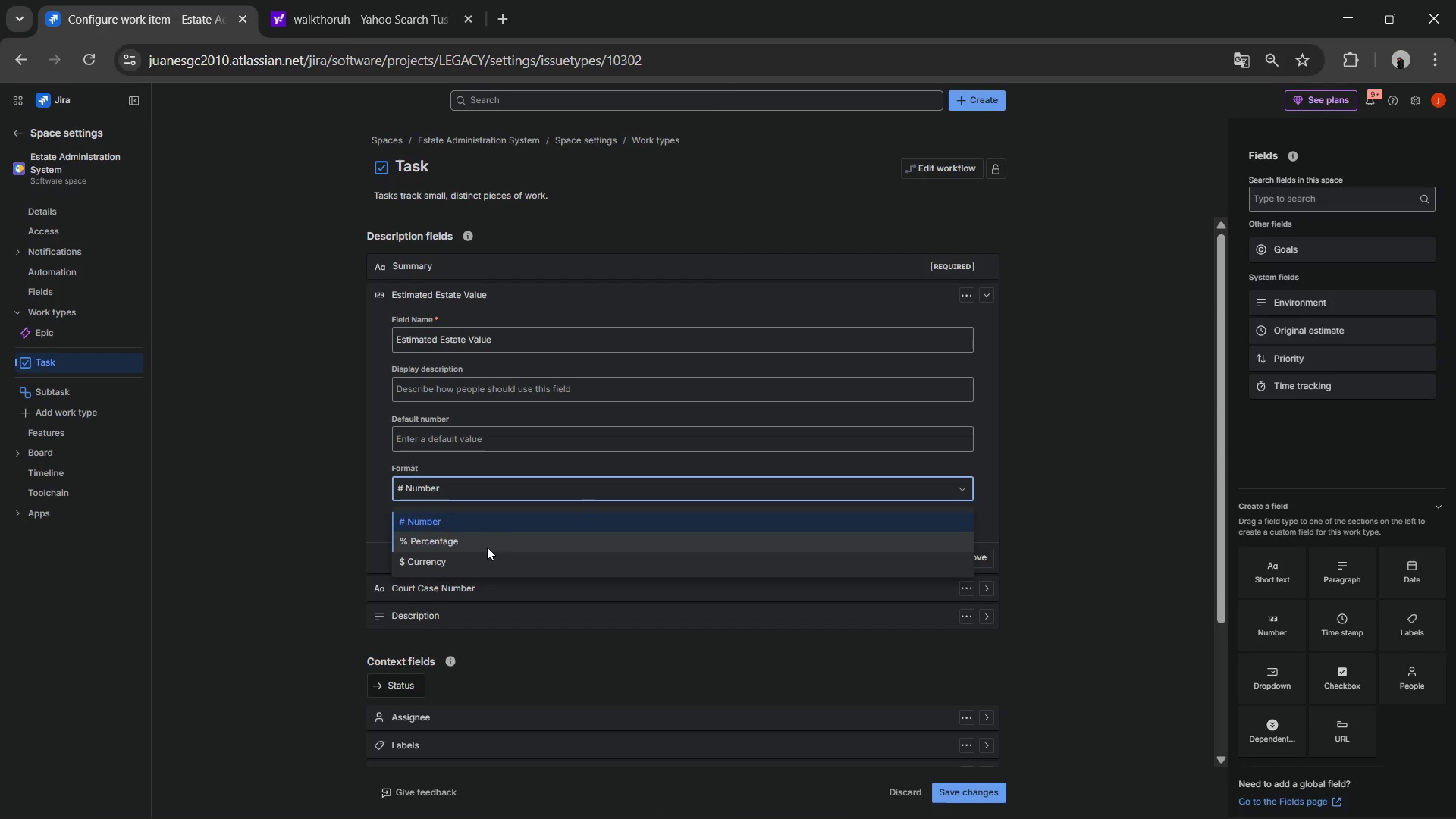 
left_click([473, 563])
 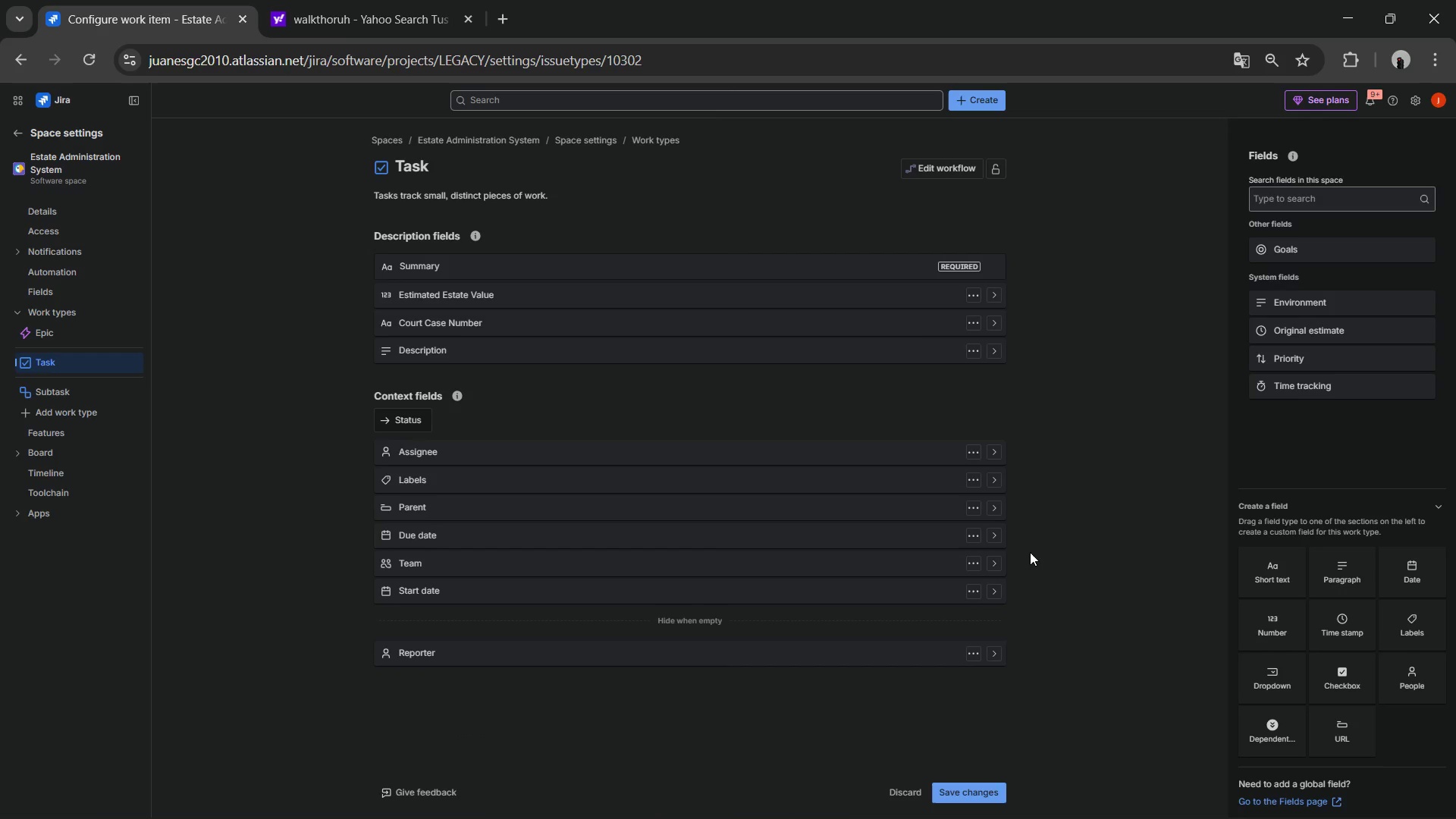 
wait(9.19)
 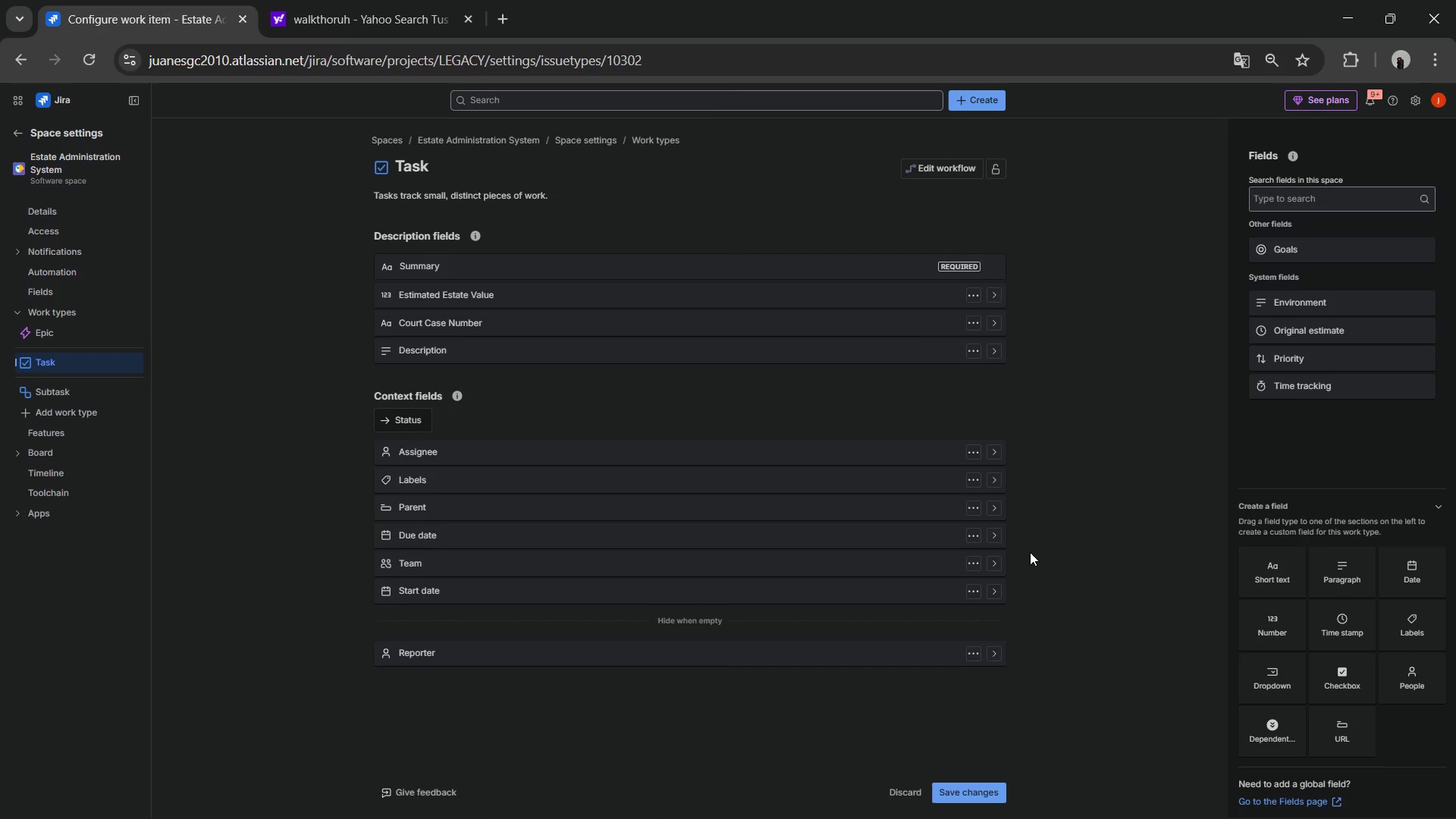 
left_click([1415, 577])
 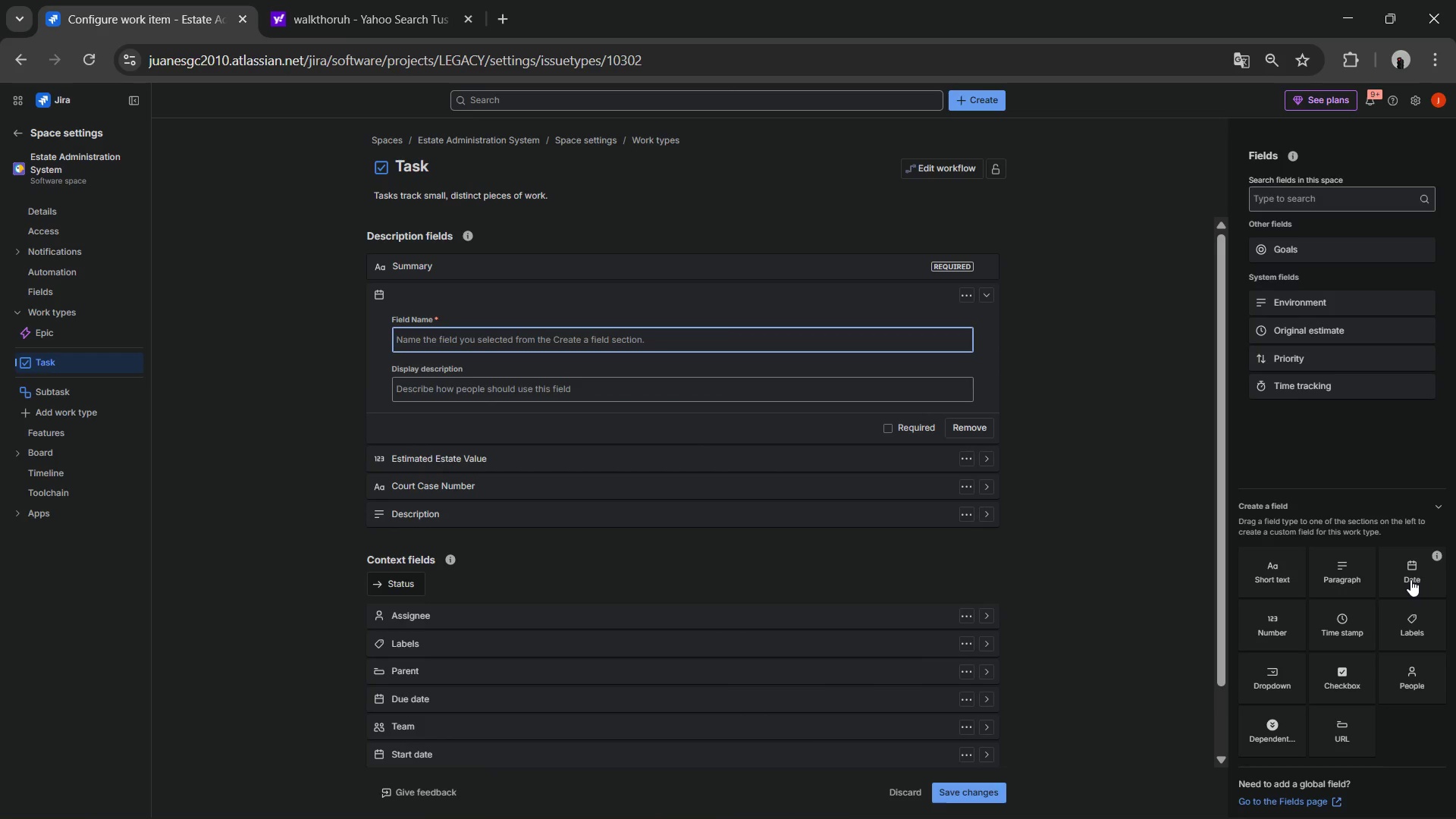 
type(Date of dear)
key(Backspace)
type(th)
 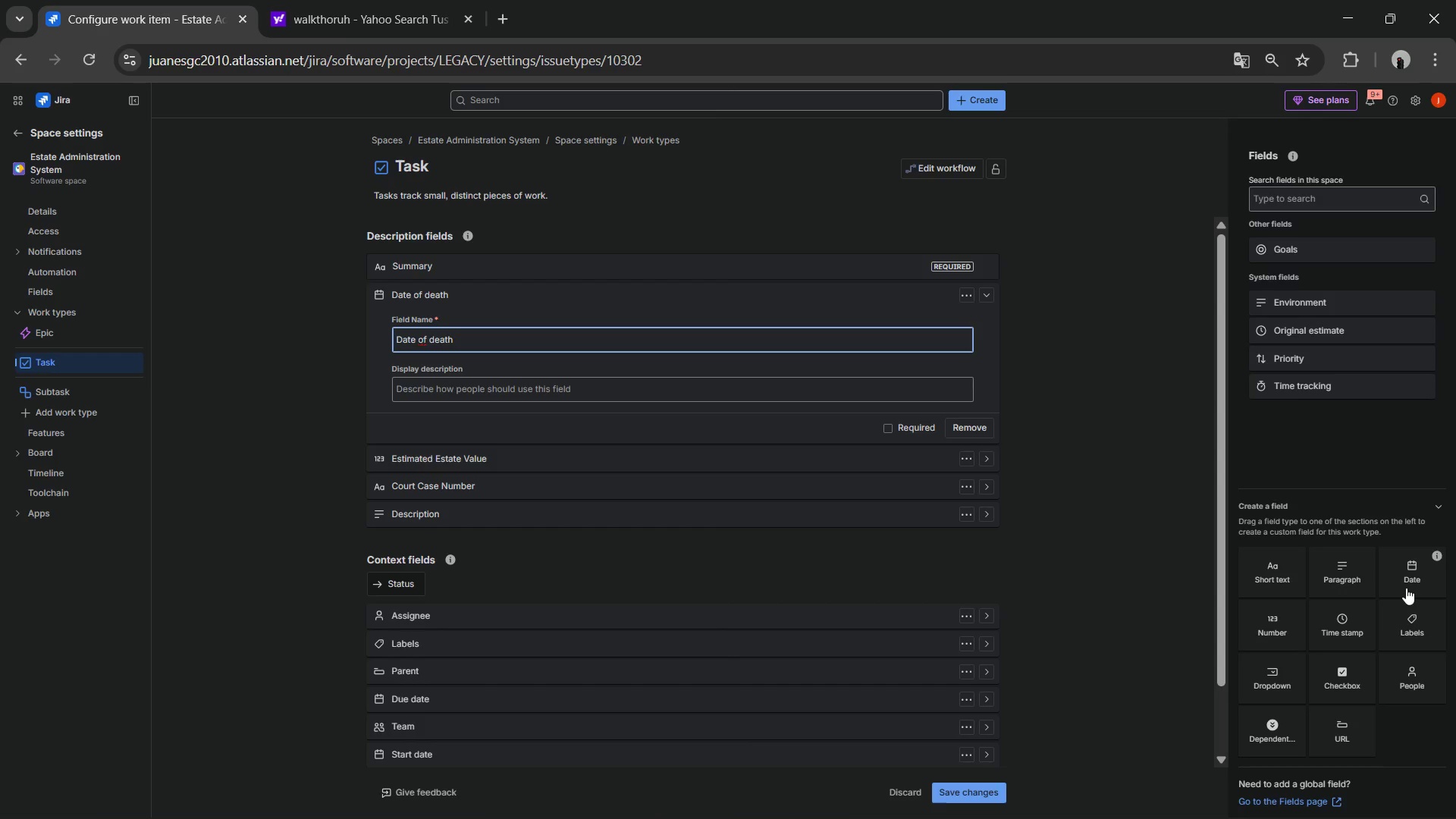 
wait(6.7)
 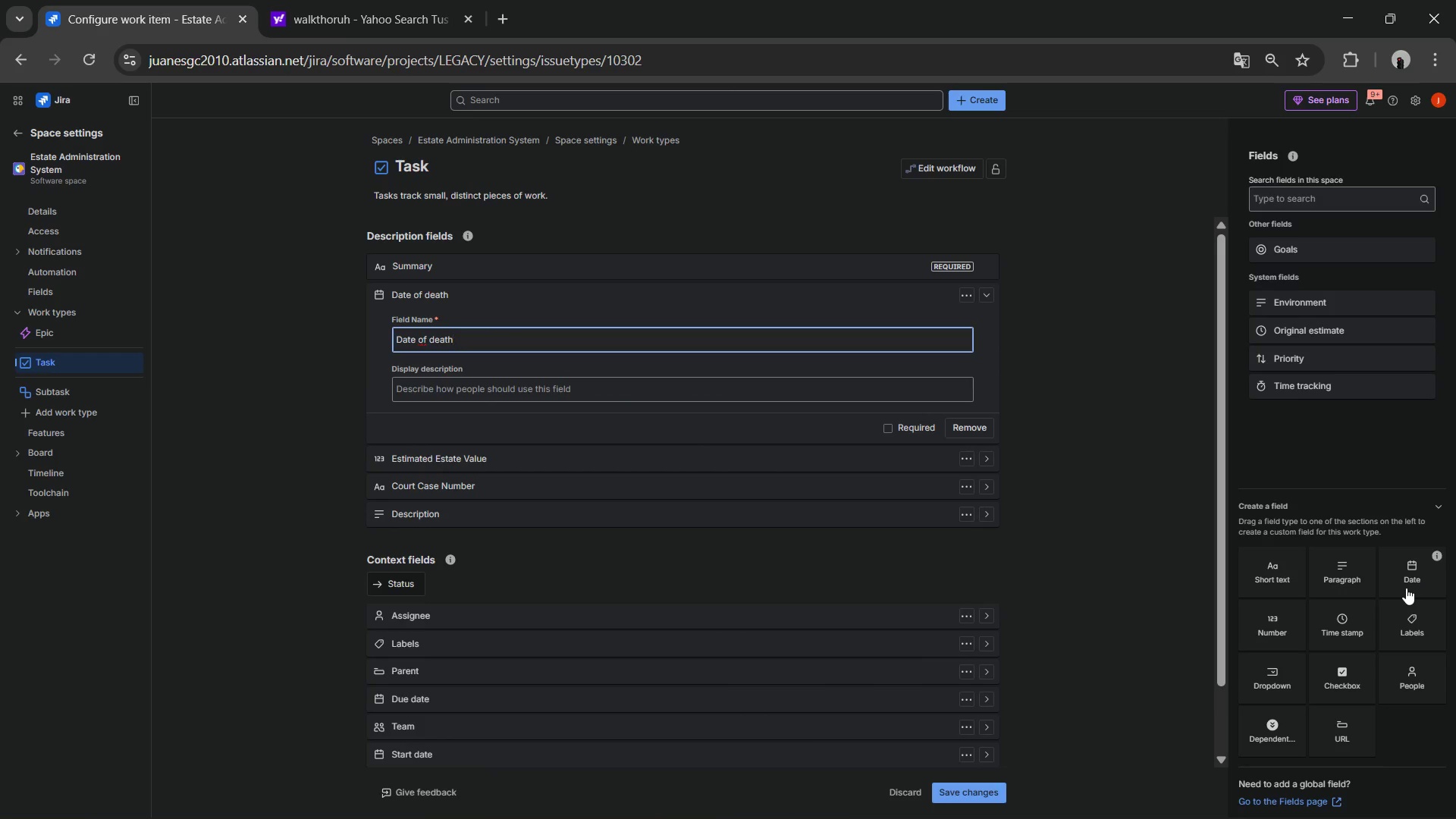 
left_click([1111, 615])
 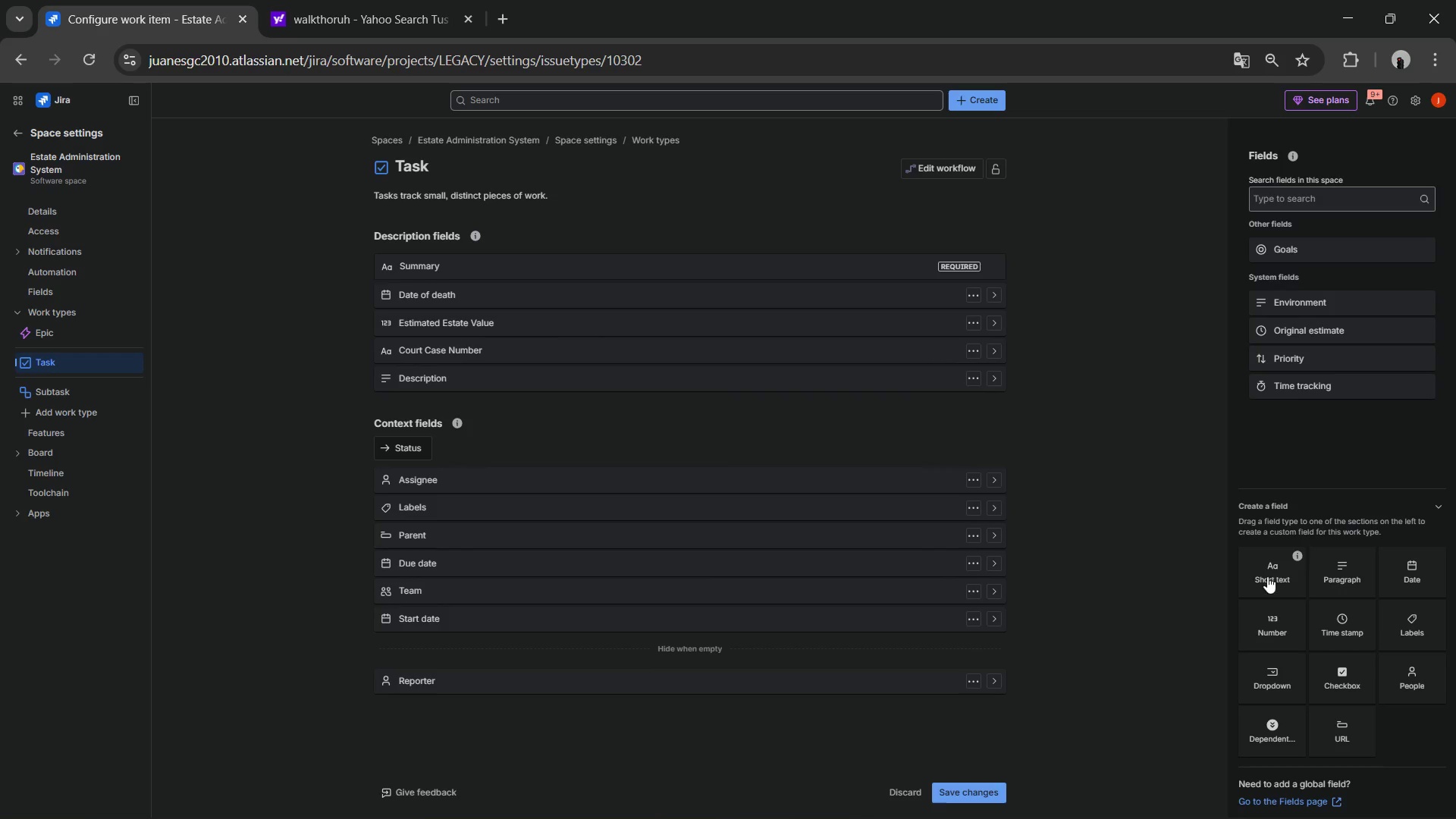 
left_click([1269, 576])
 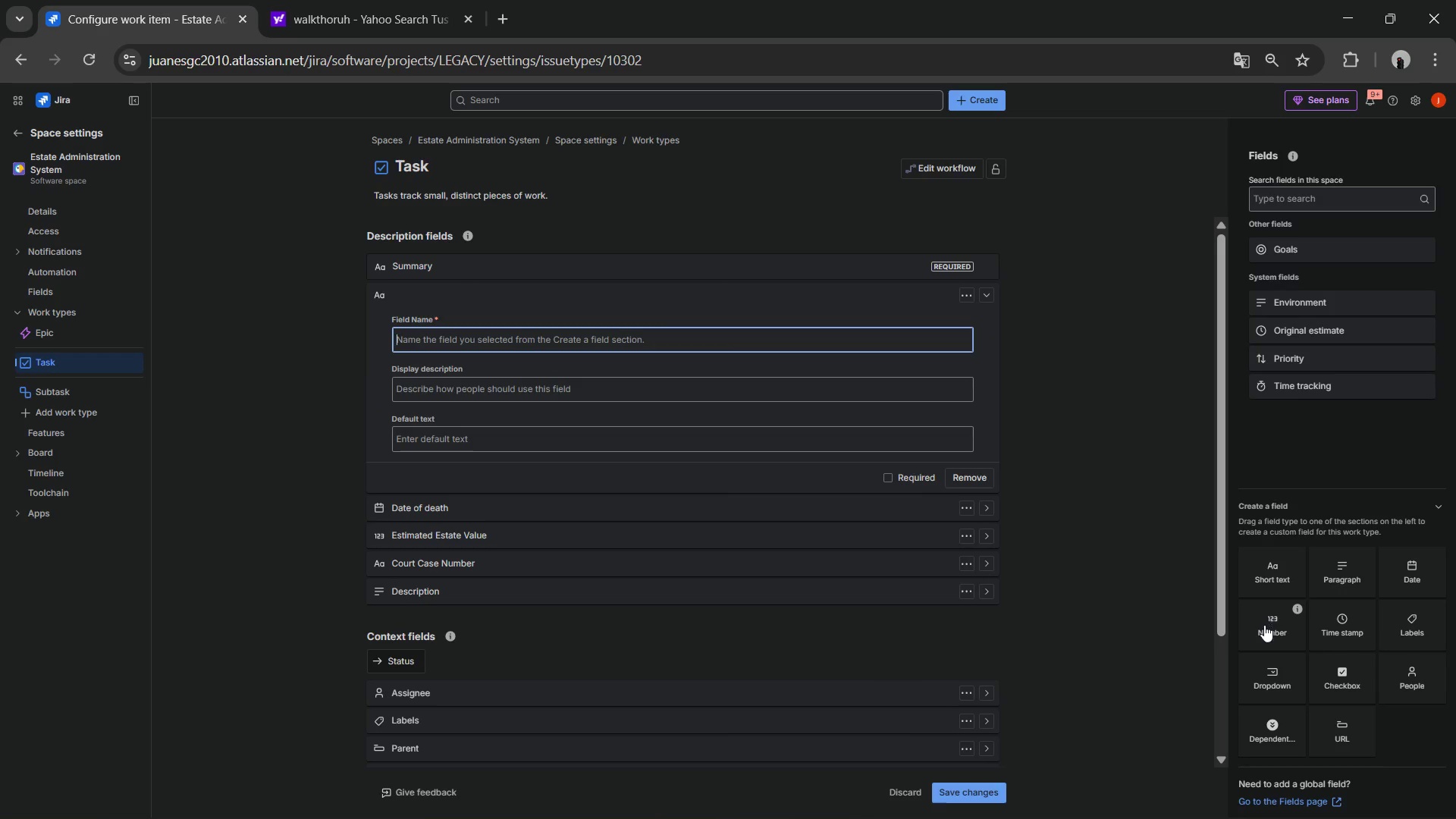 
type(EXecutor  Contact INfo)
 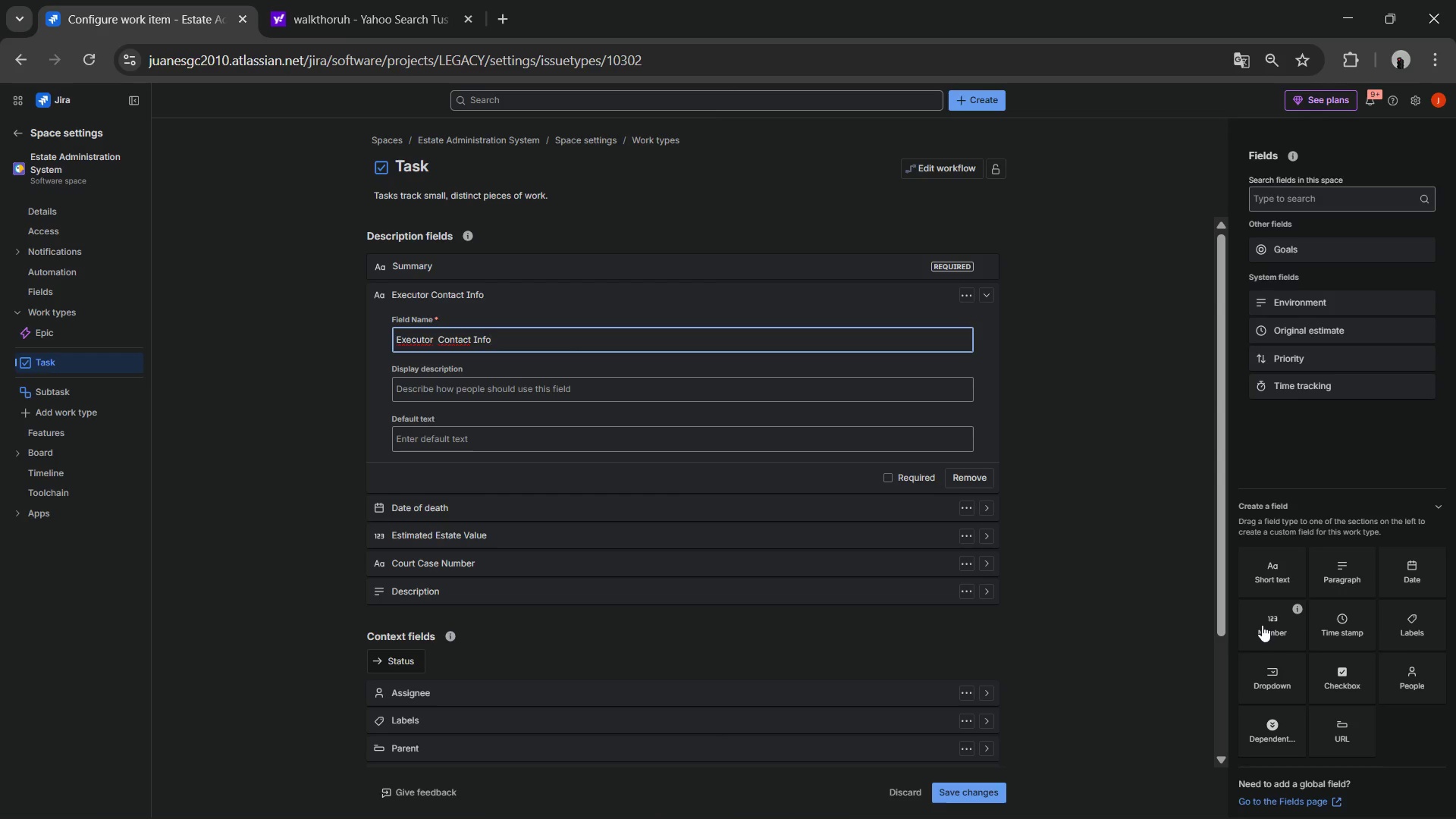 
 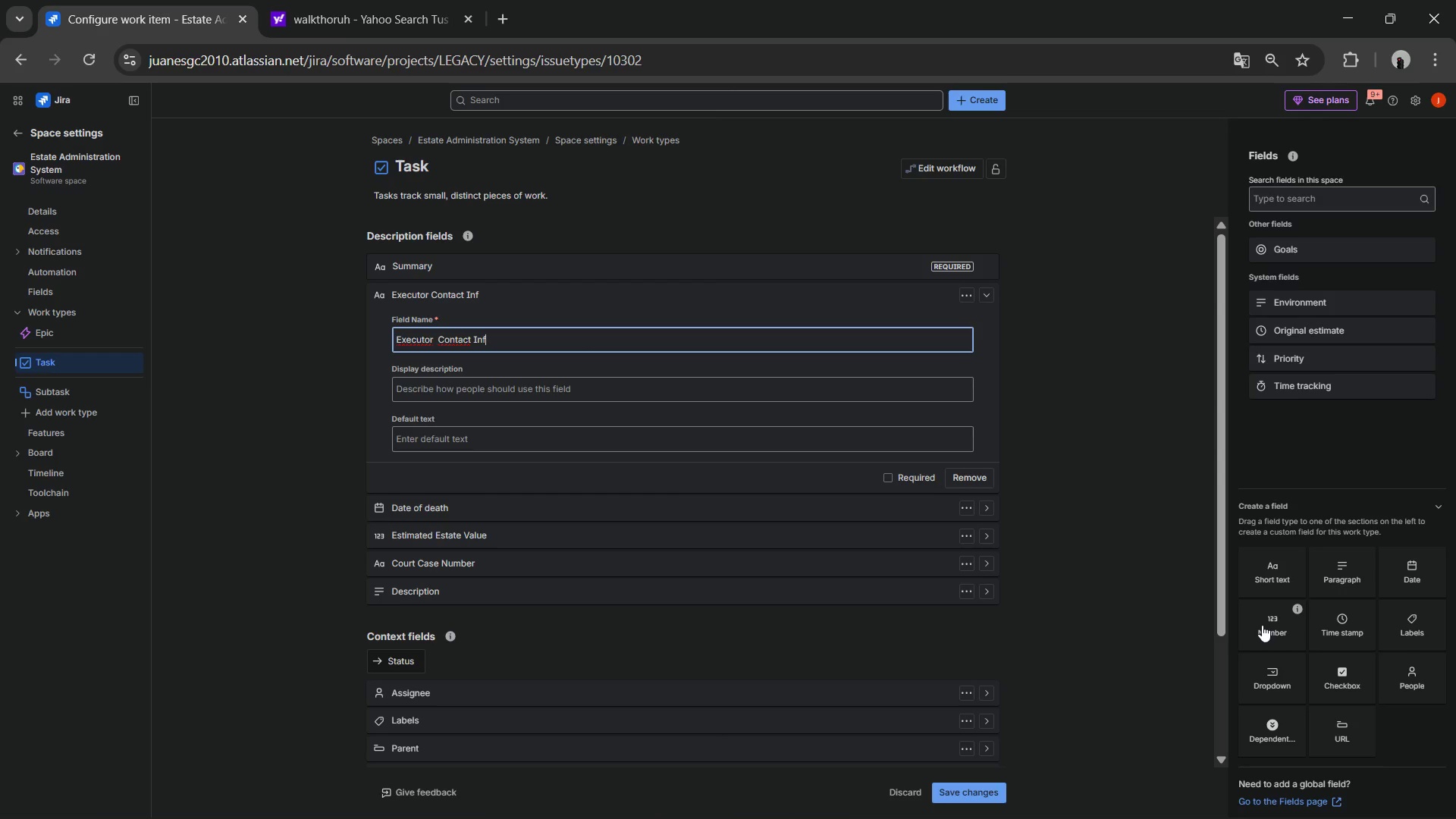 
hold_key(key=ShiftLeft, duration=0.34)
 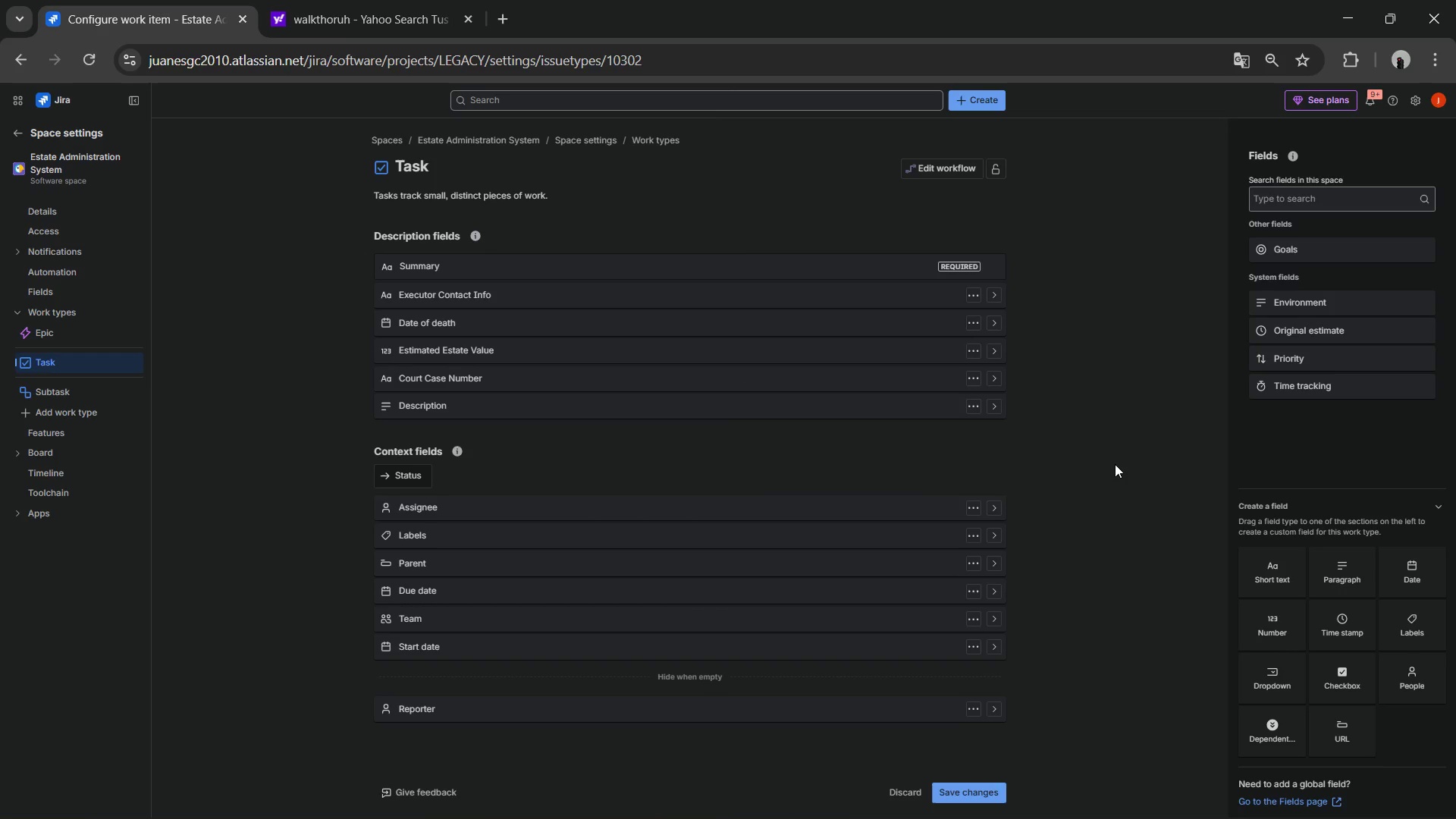 
wait(11.75)
 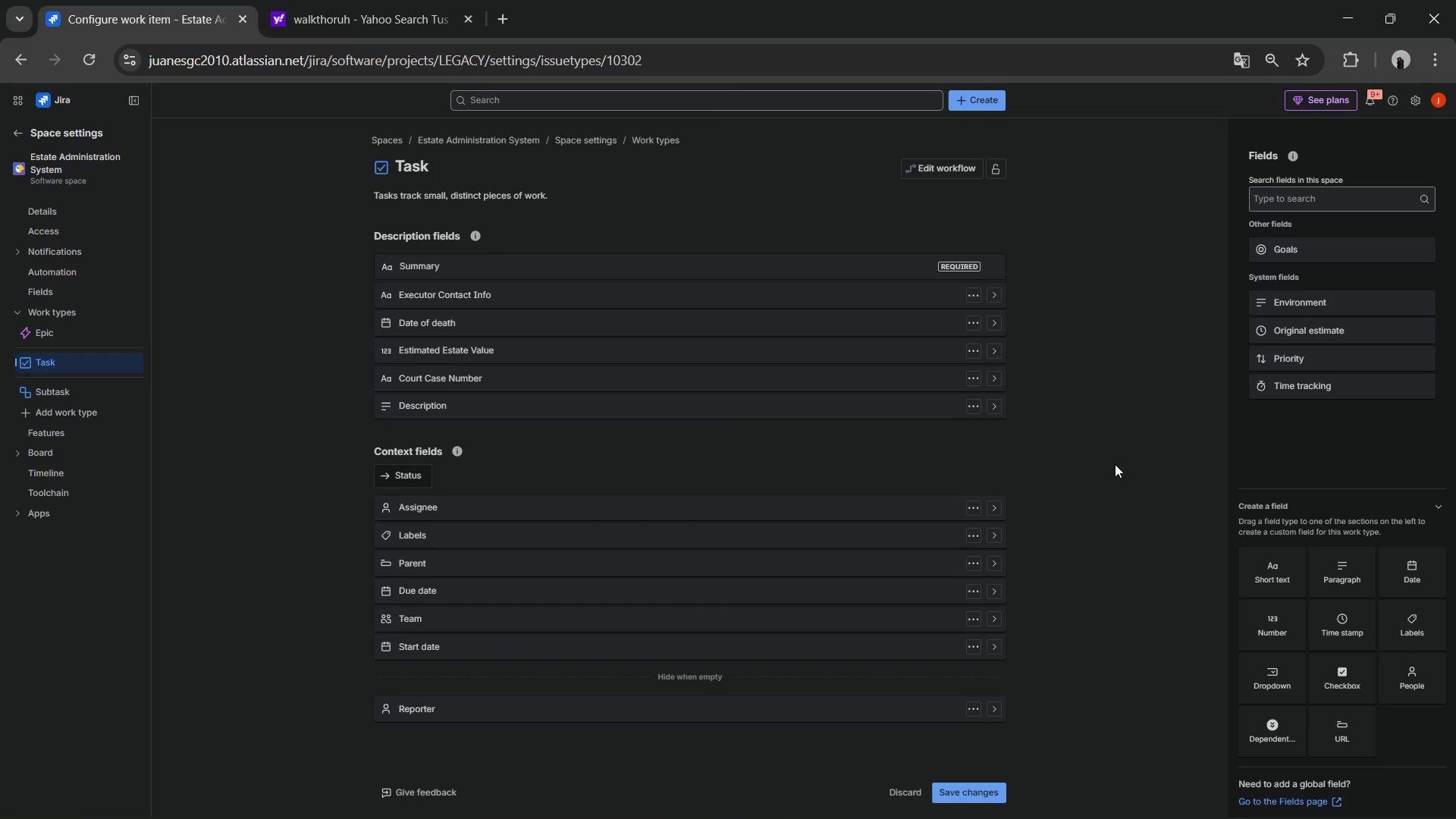 
left_click([1401, 573])
 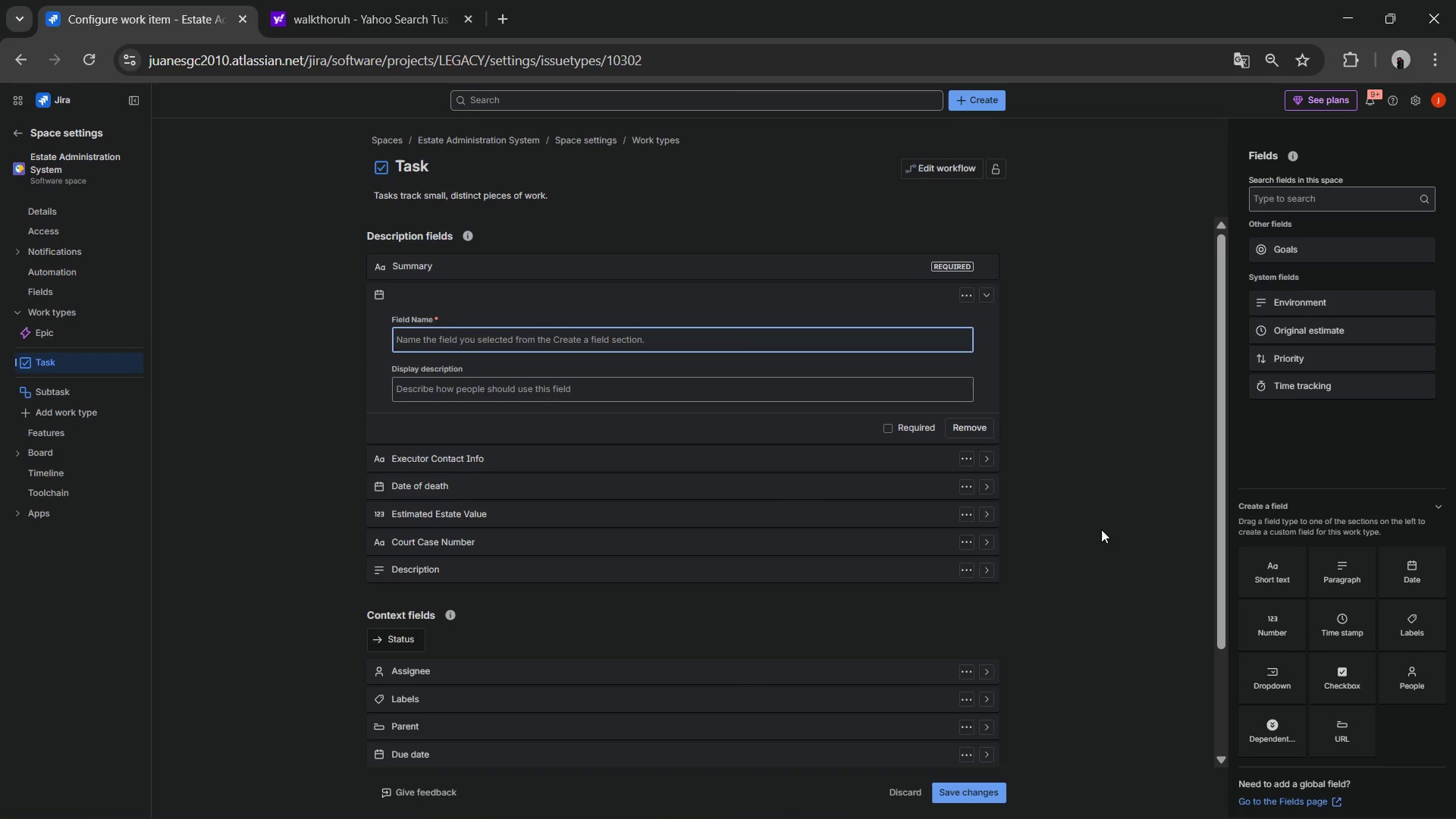 
type(LEag)
key(Backspace)
key(Backspace)
type(gal DEadline)
 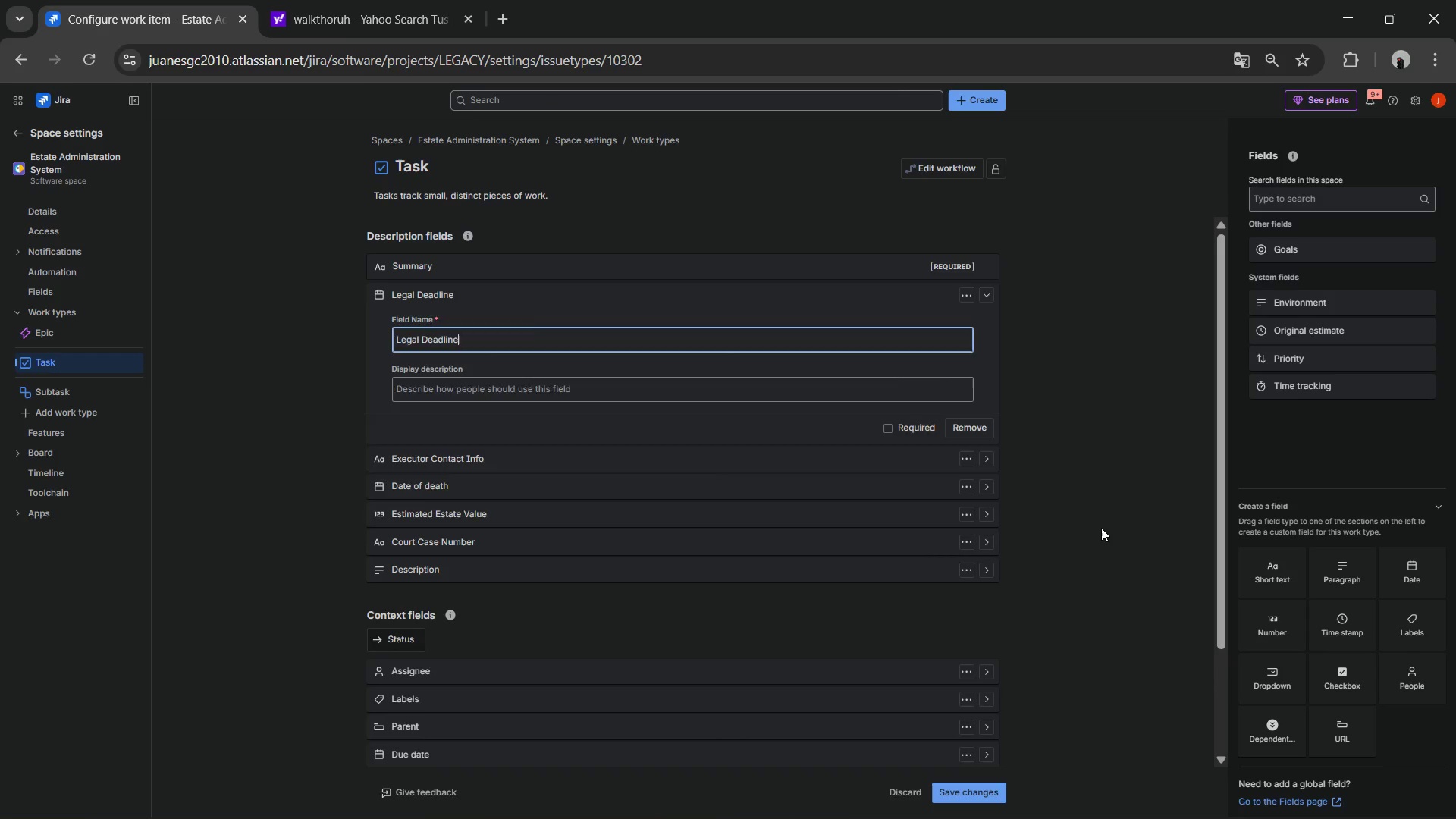 
key(Enter)
 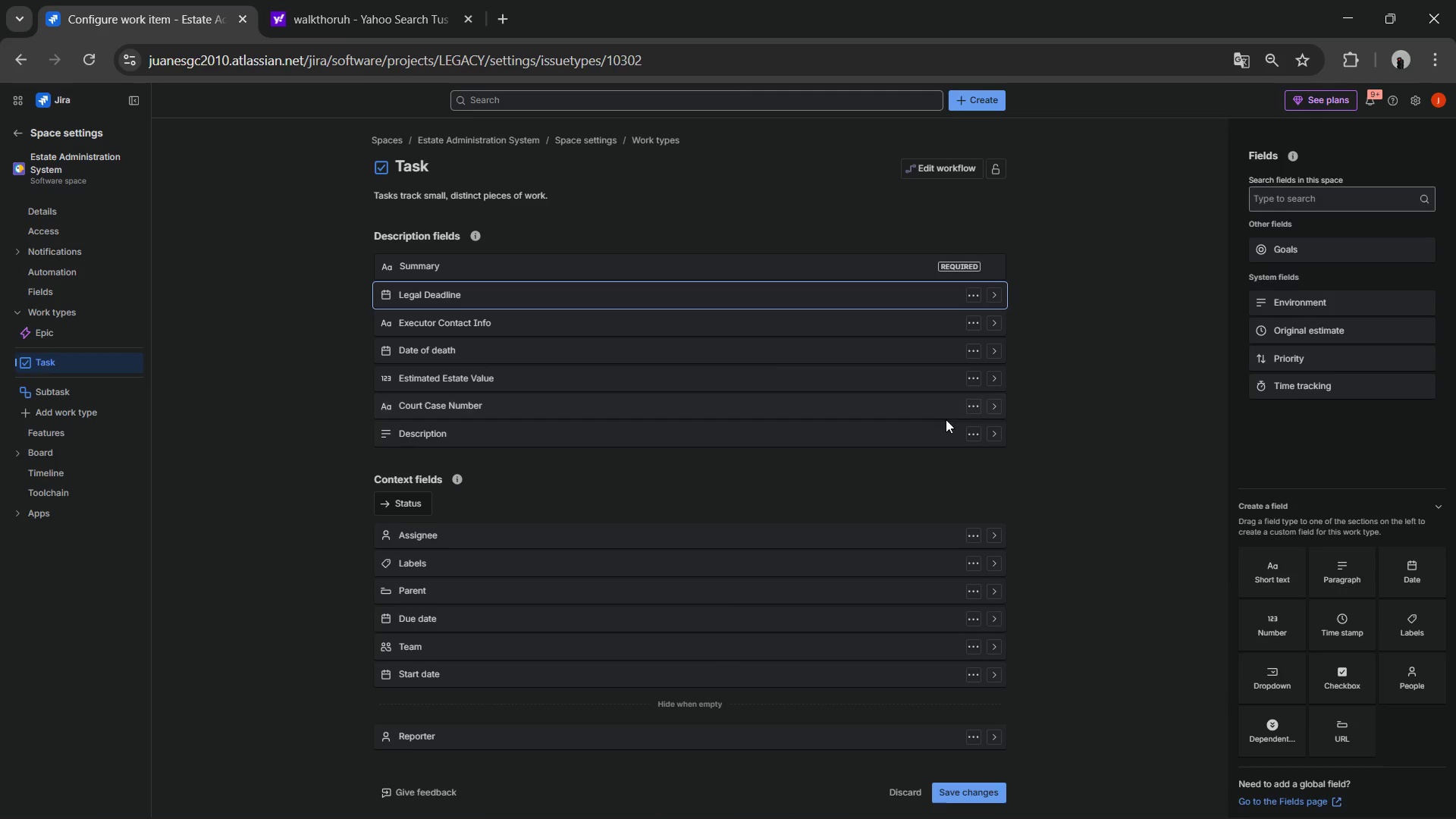 
wait(16.94)
 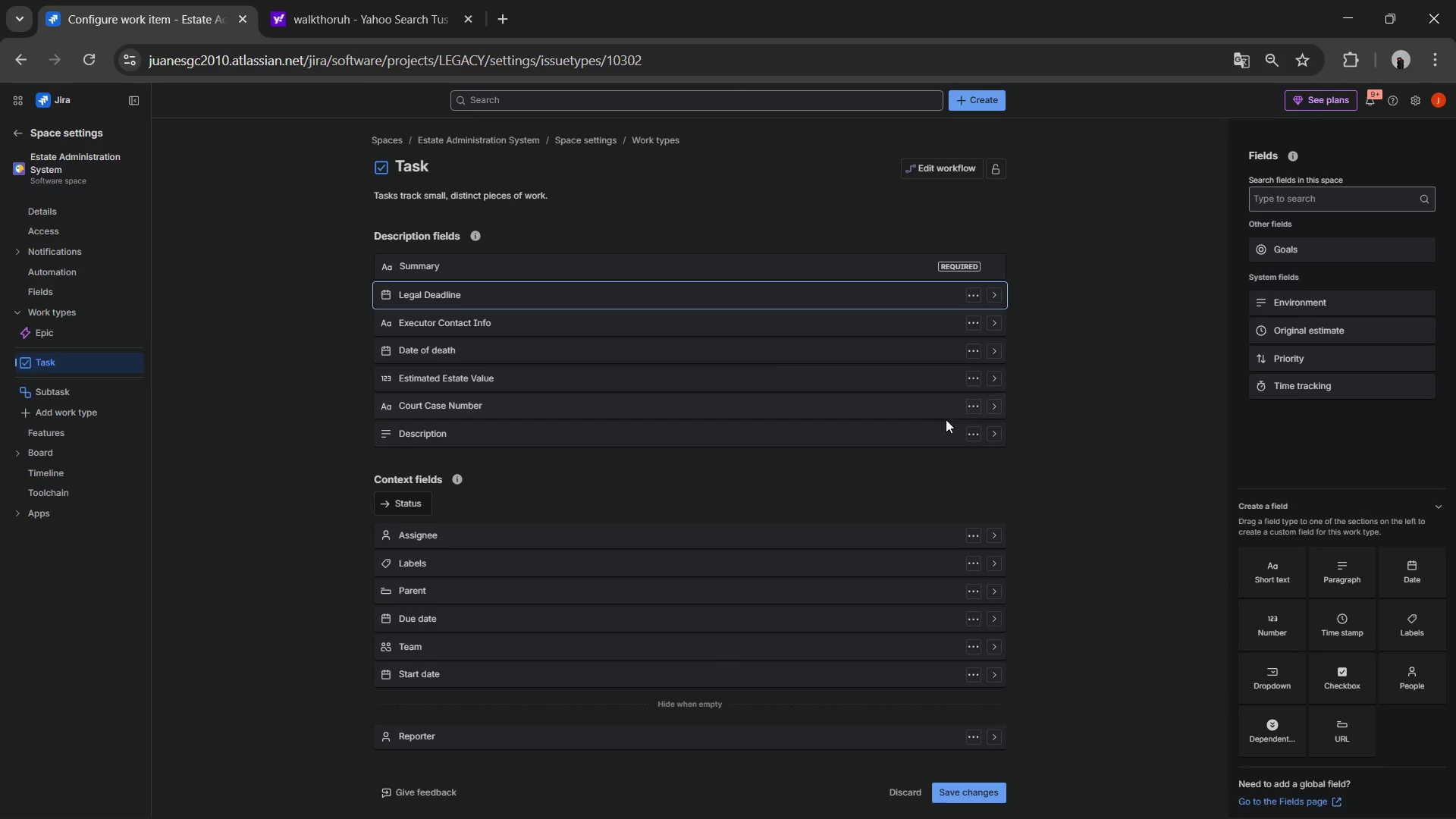 
left_click([974, 304])
 